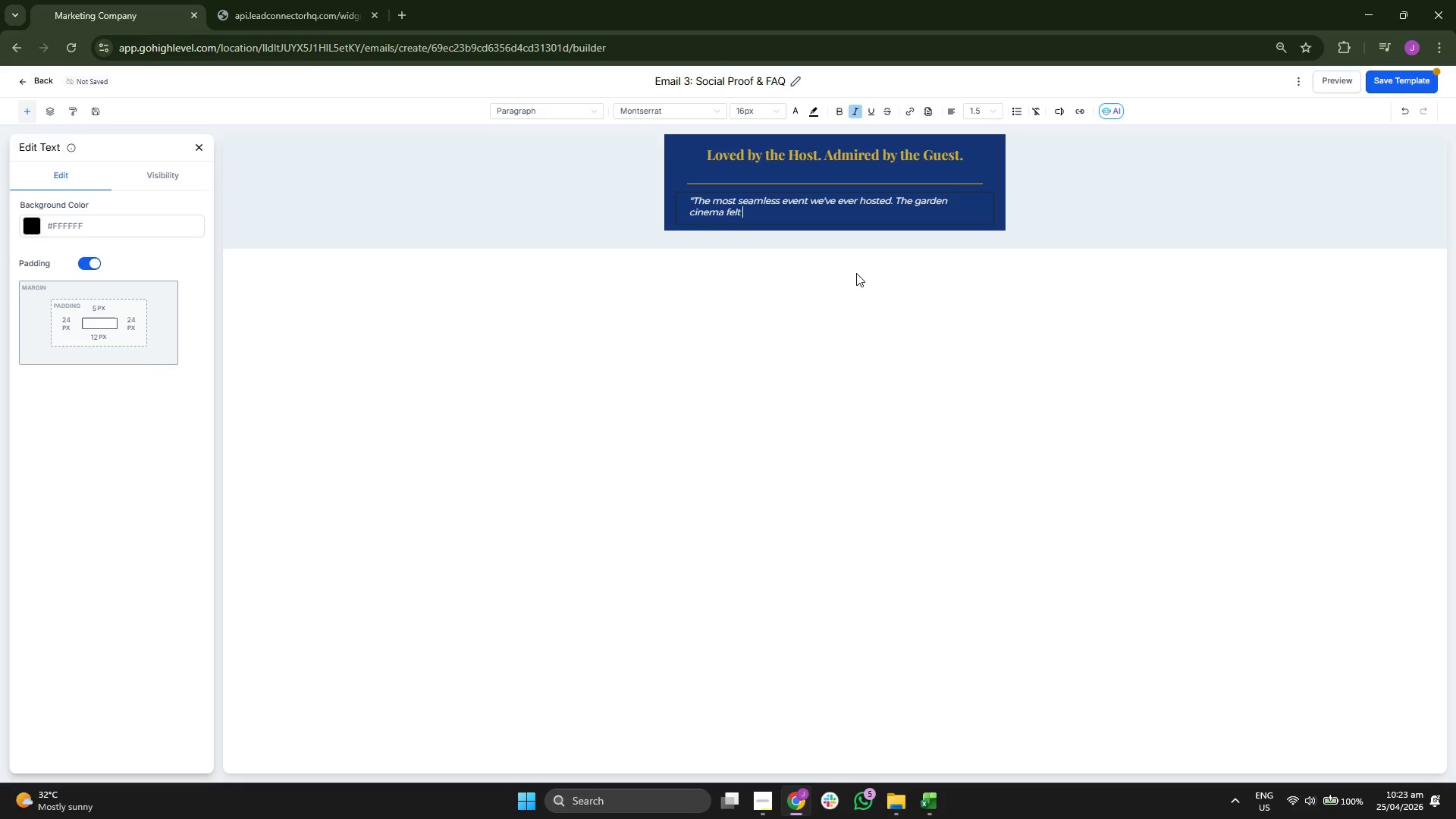 
type(like )
 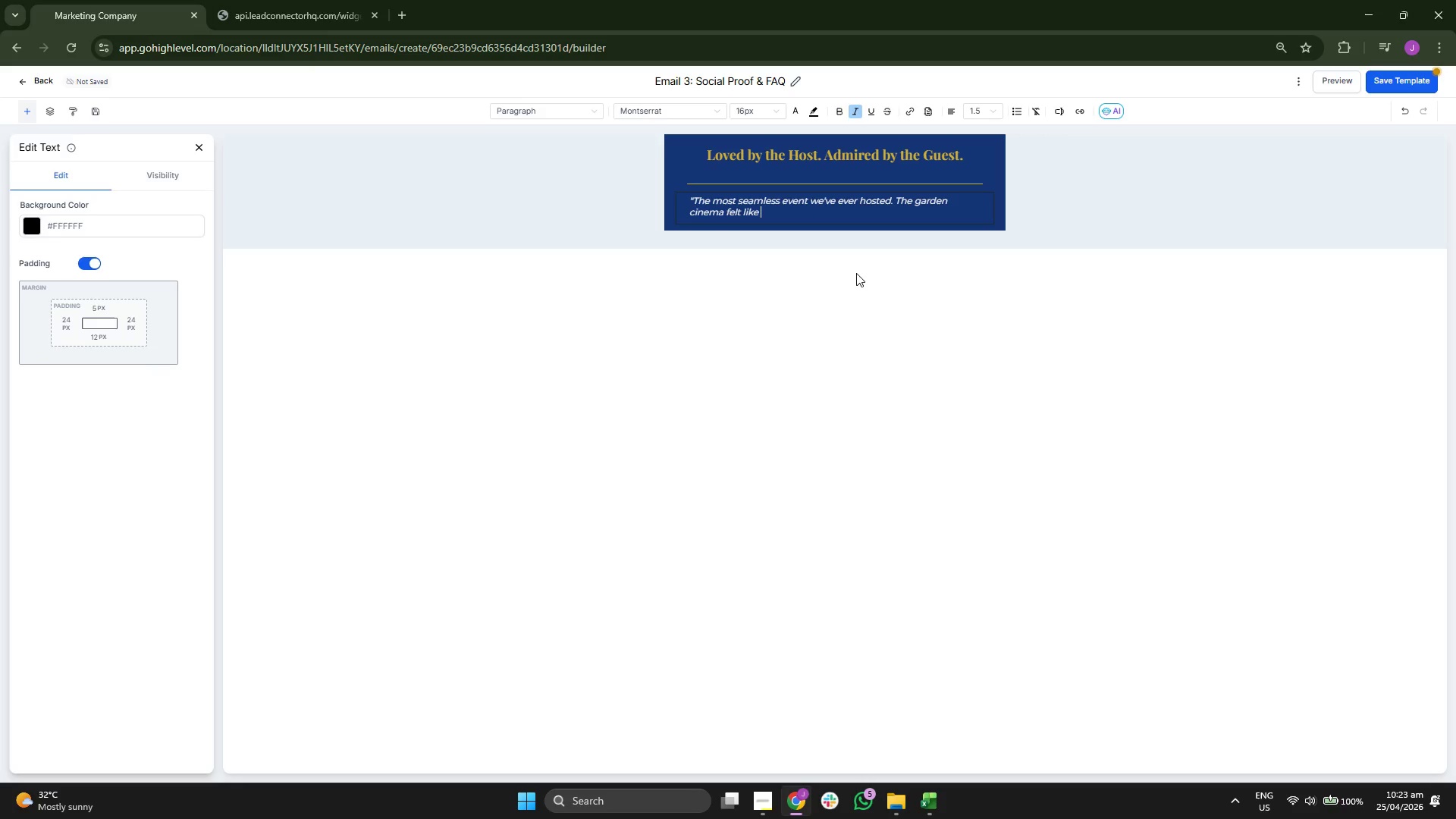 
key(A)
 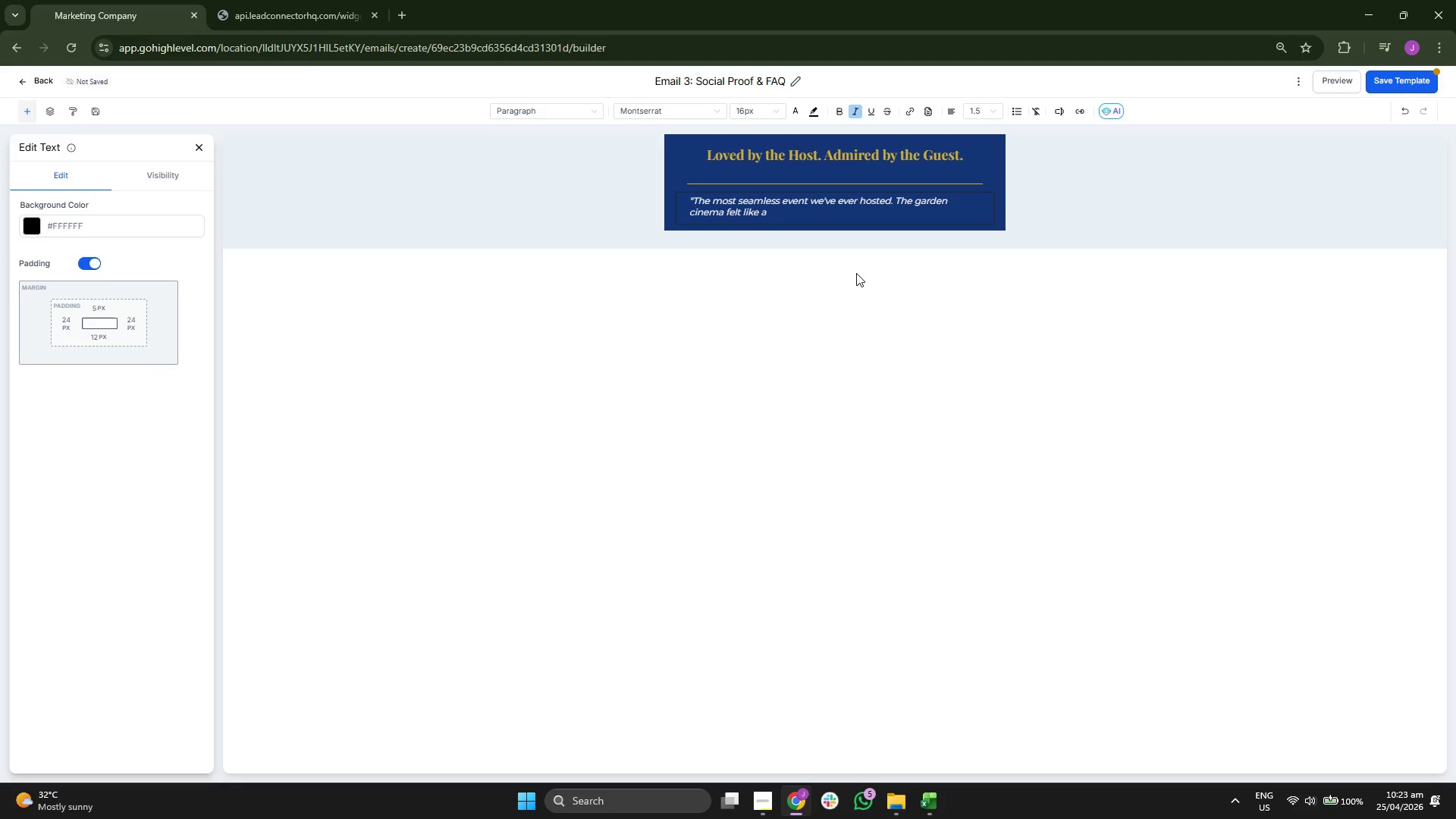 
key(Space)
 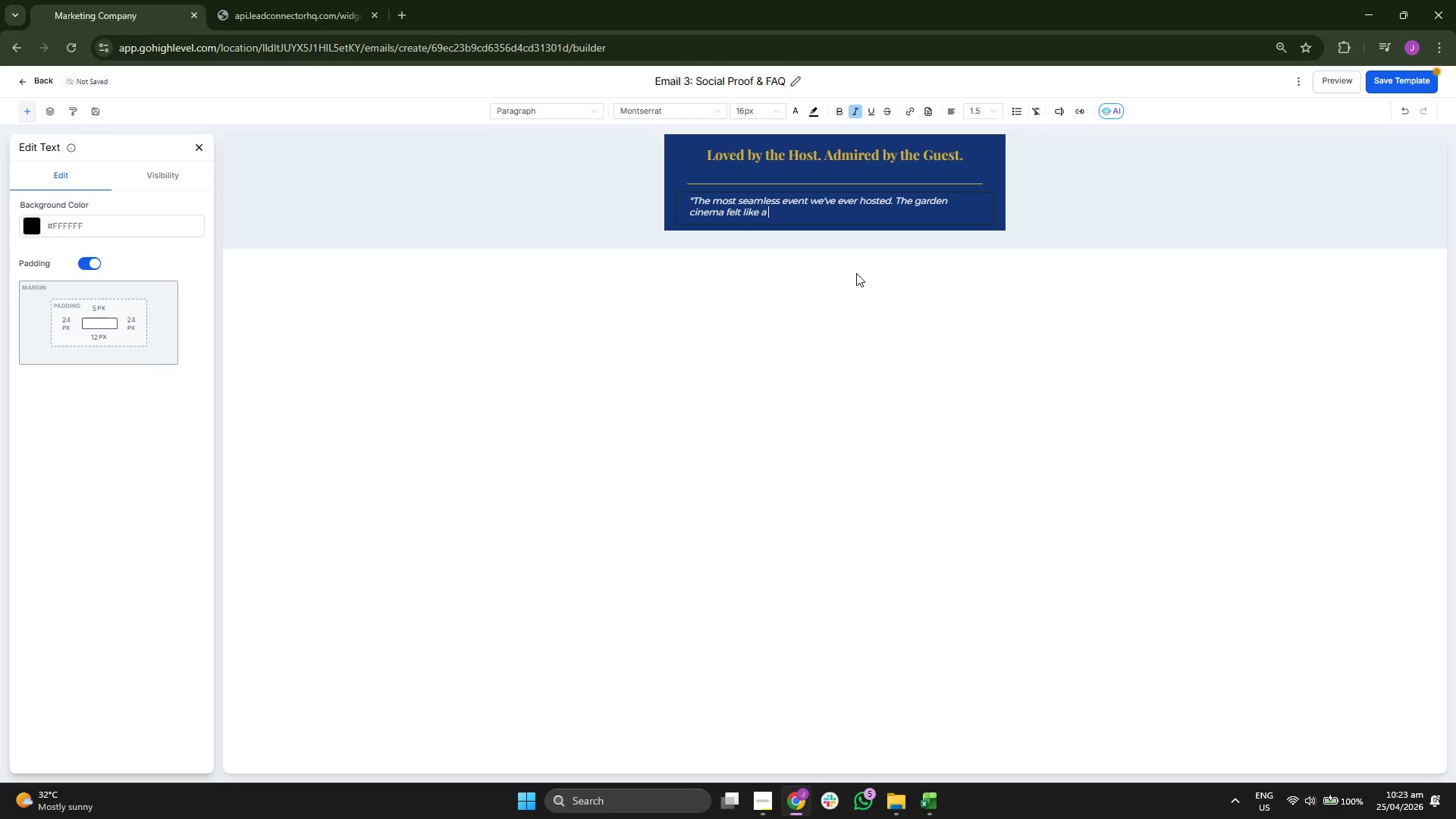 
type(five )
key(Backspace)
type(-star )
key(Backspace)
type( resort. Starlight is in a league of their own ")
key(Backspace)
key(Backspace)
type(" - )
 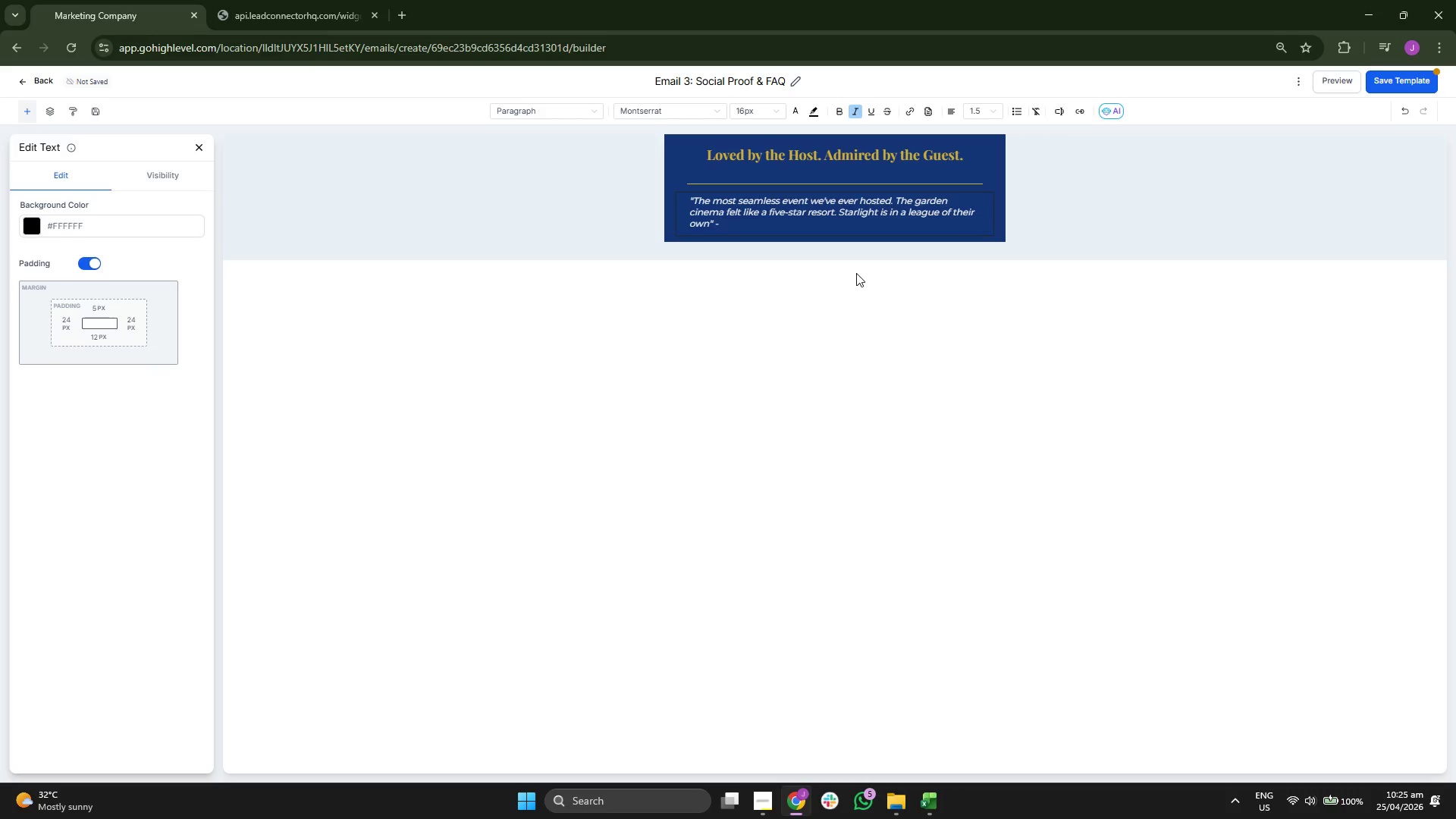 
left_click([837, 111])
 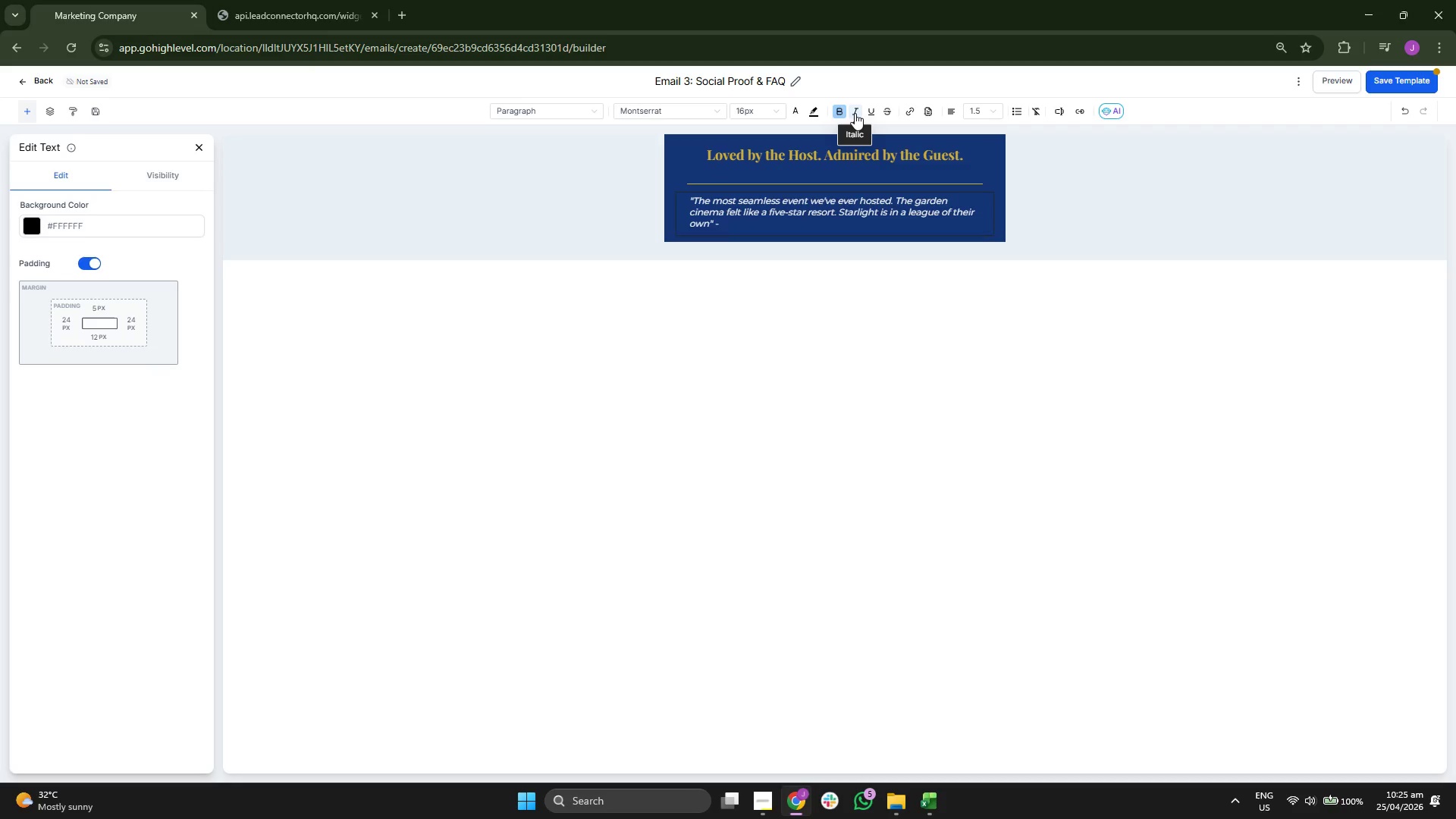 
left_click([855, 113])
 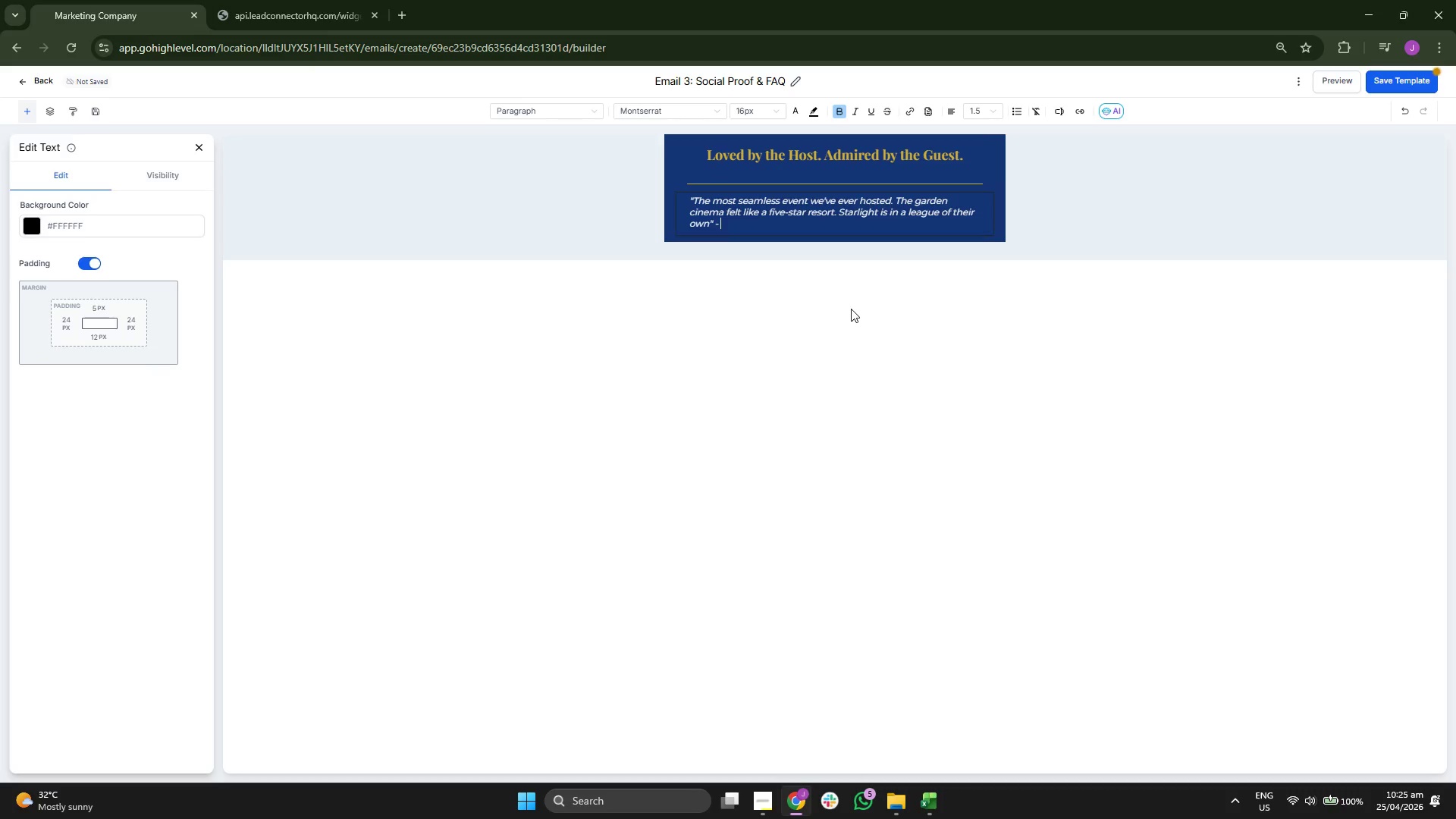 
type(Julian V. Estate On)
key(Backspace)
type(we)
key(Backspace)
type(ner)
 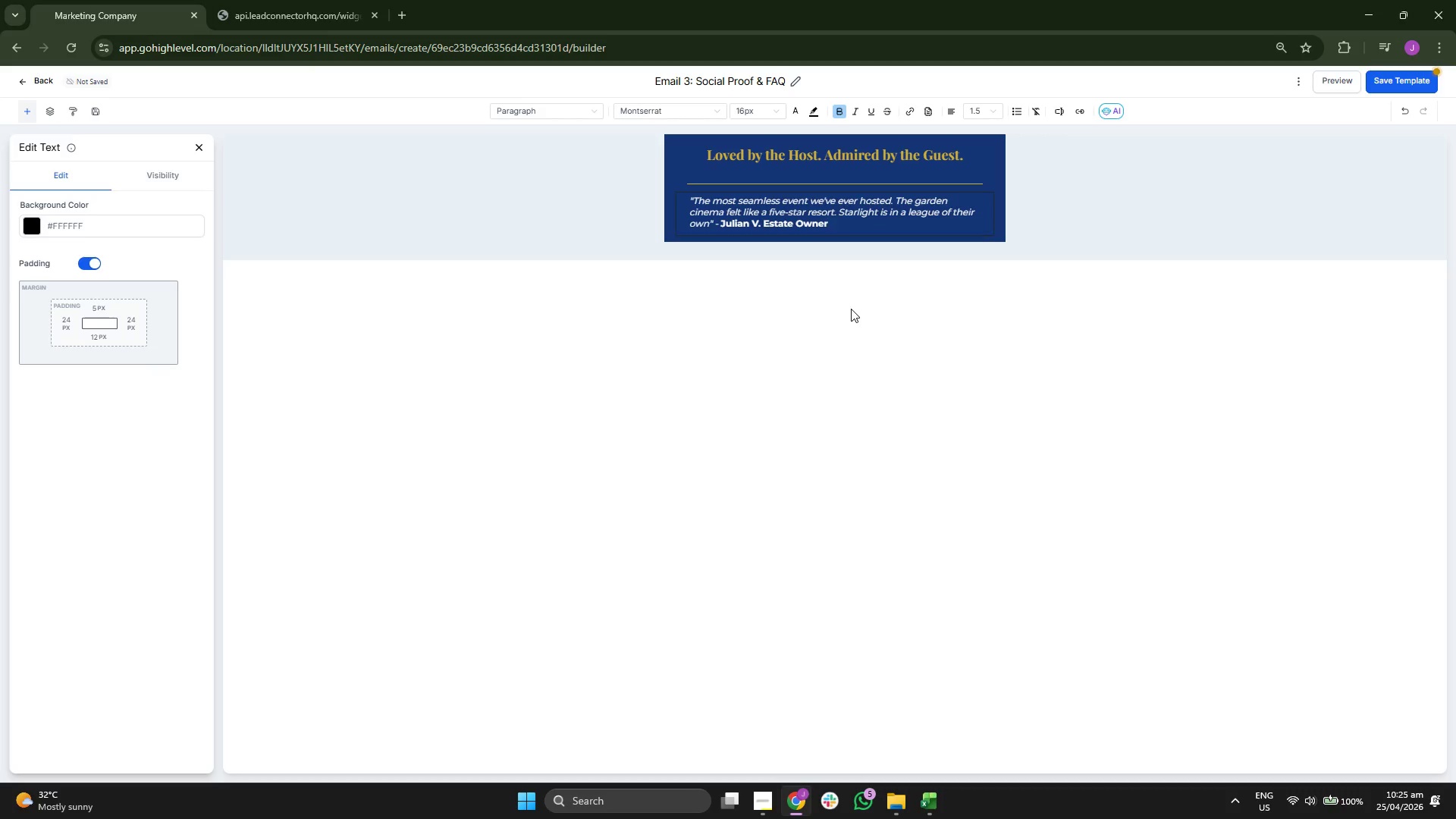 
key(Enter)
 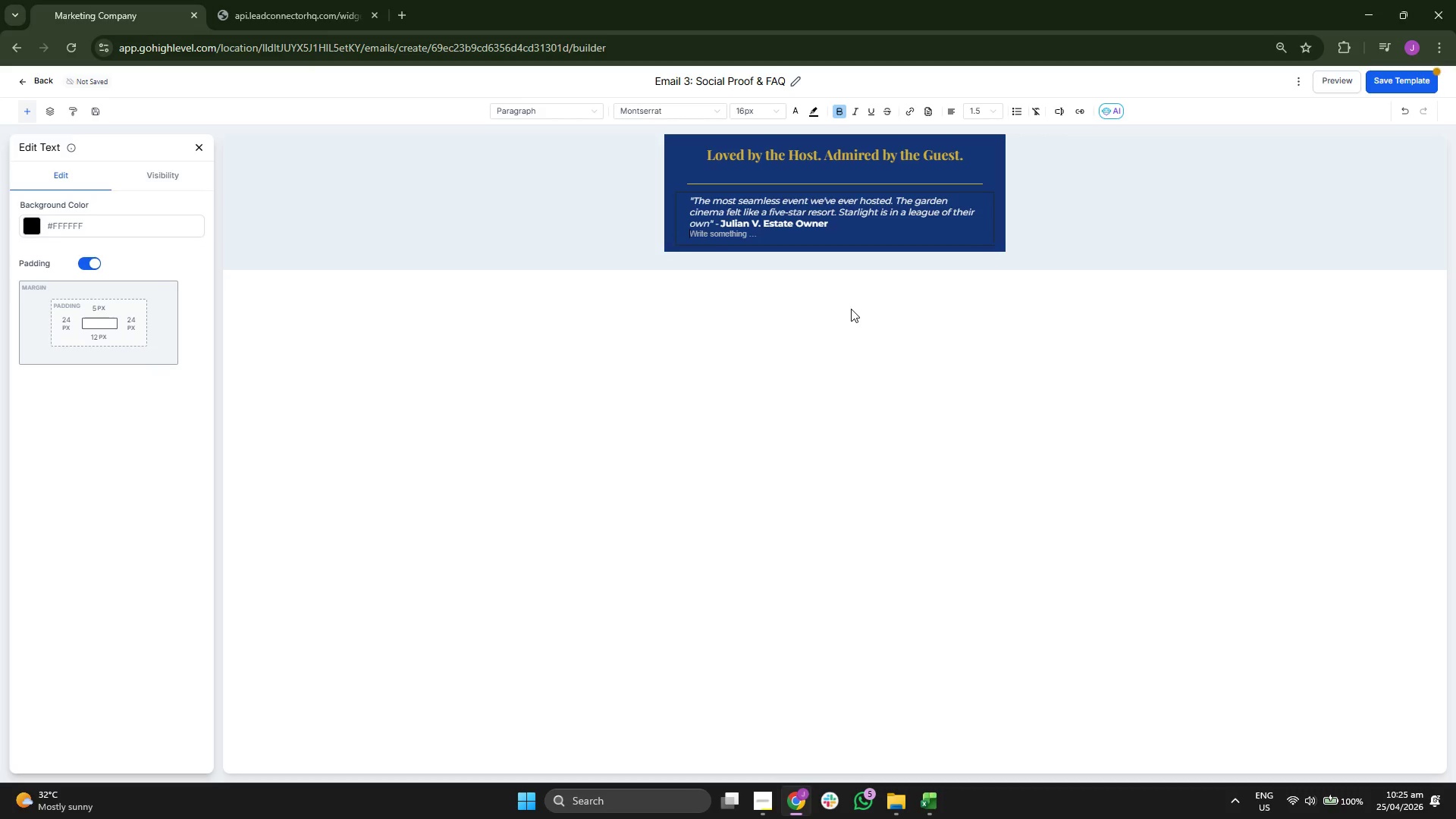 
key(Enter)
 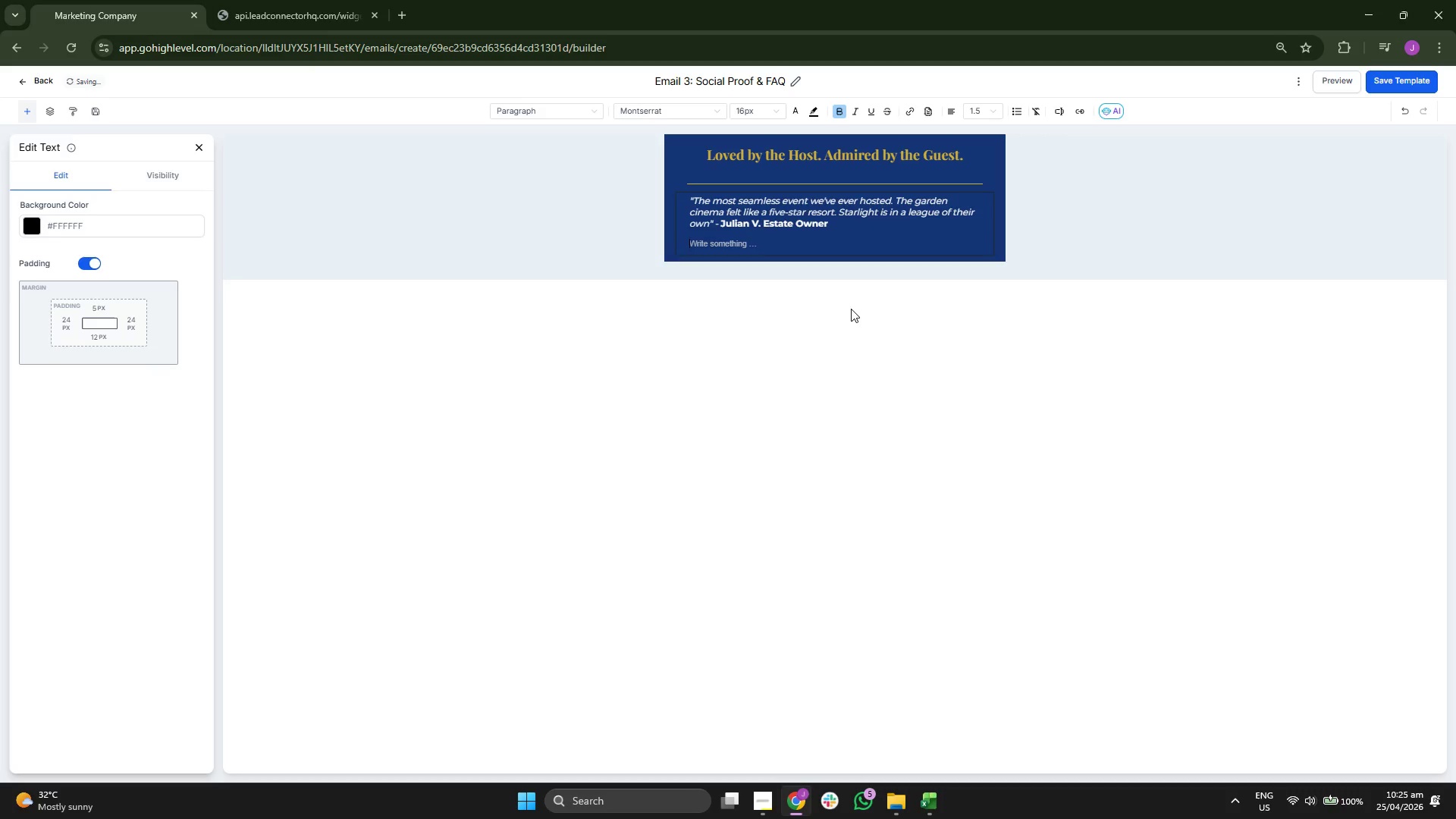 
wait(7.7)
 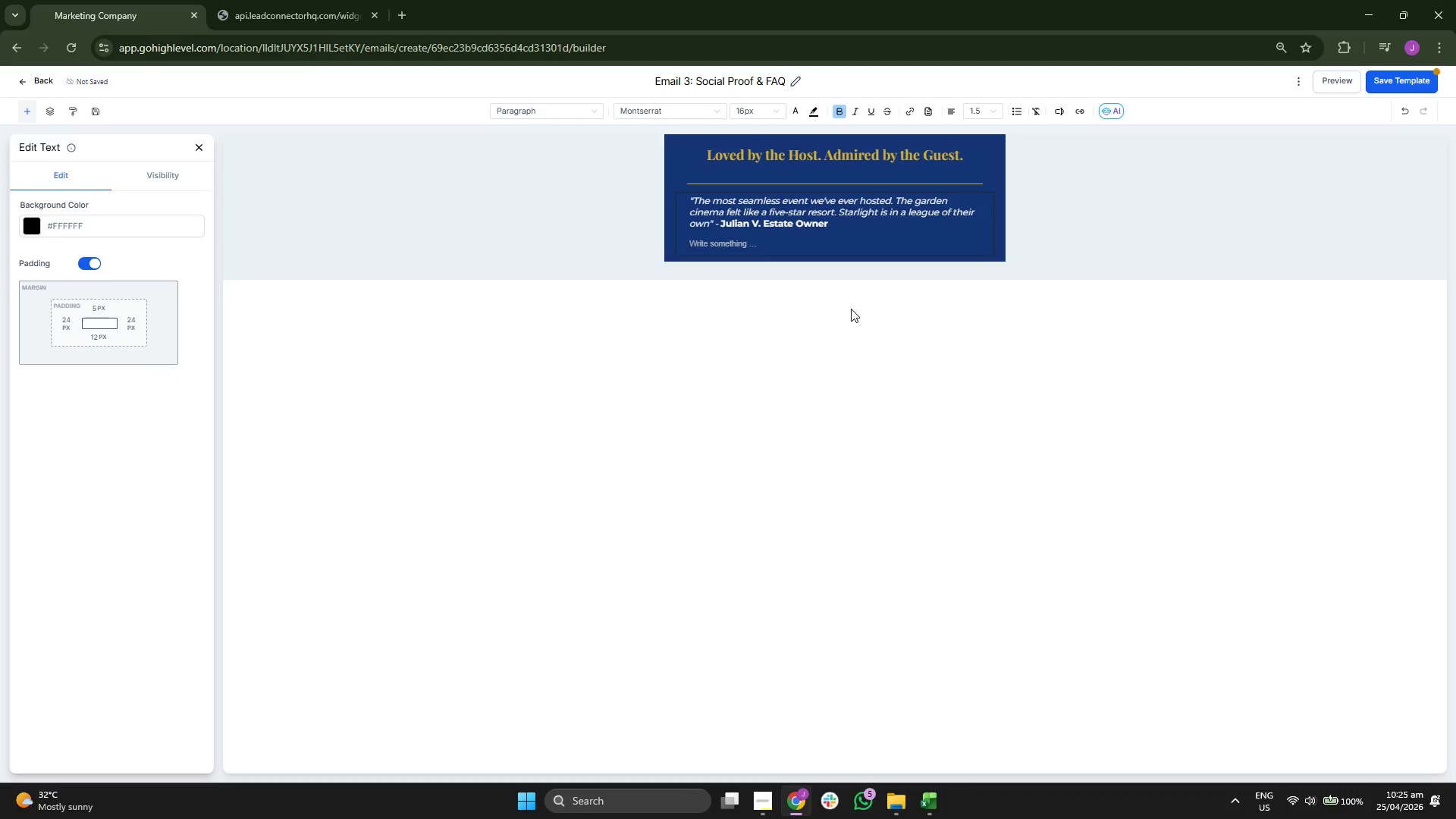 
type(f)
key(Backspace)
type(Fa)
key(Backspace)
type(AQ G)
key(Backspace)
key(Backspace)
key(Backspace)
key(Backspace)
 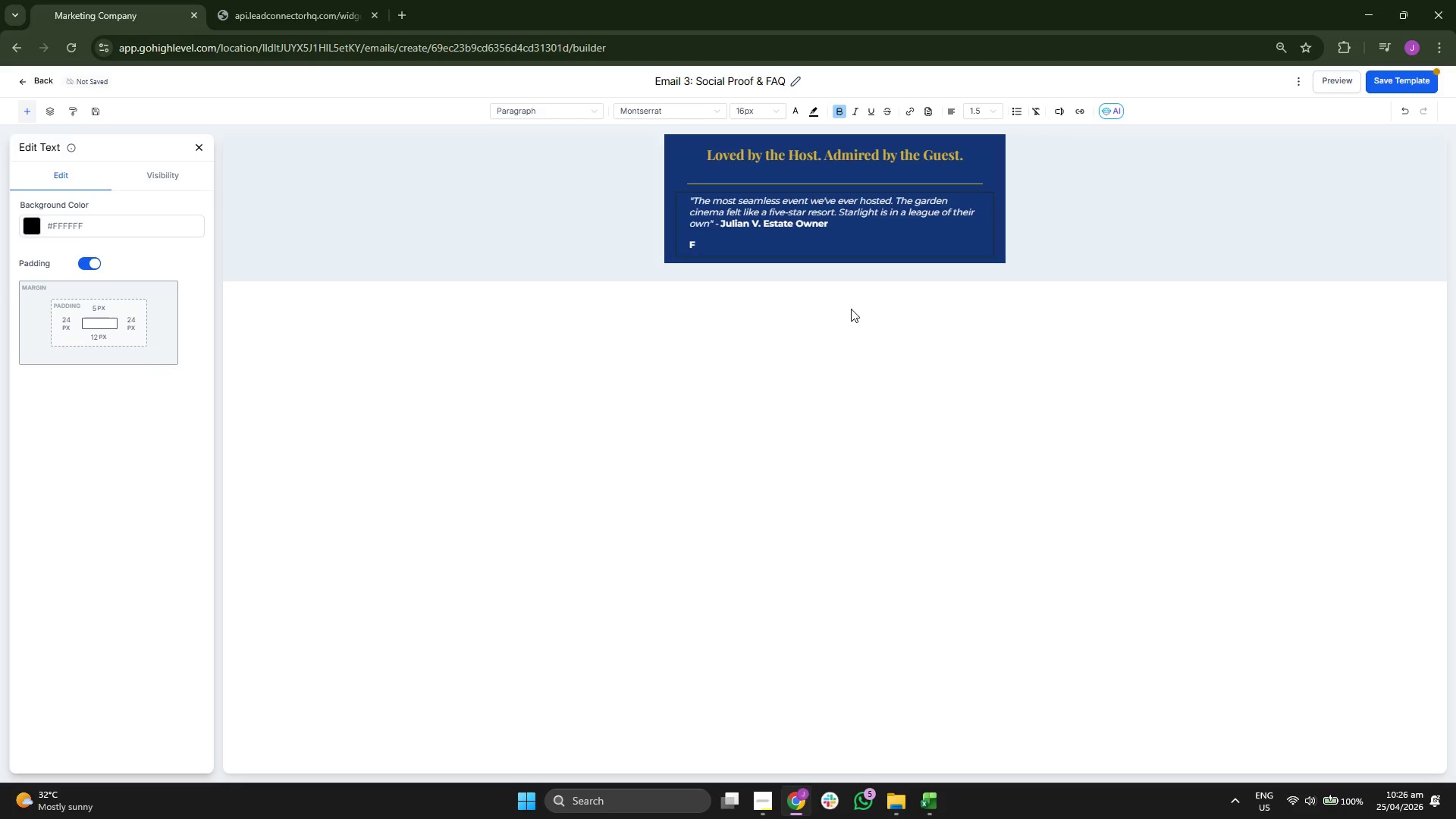 
key(A)
 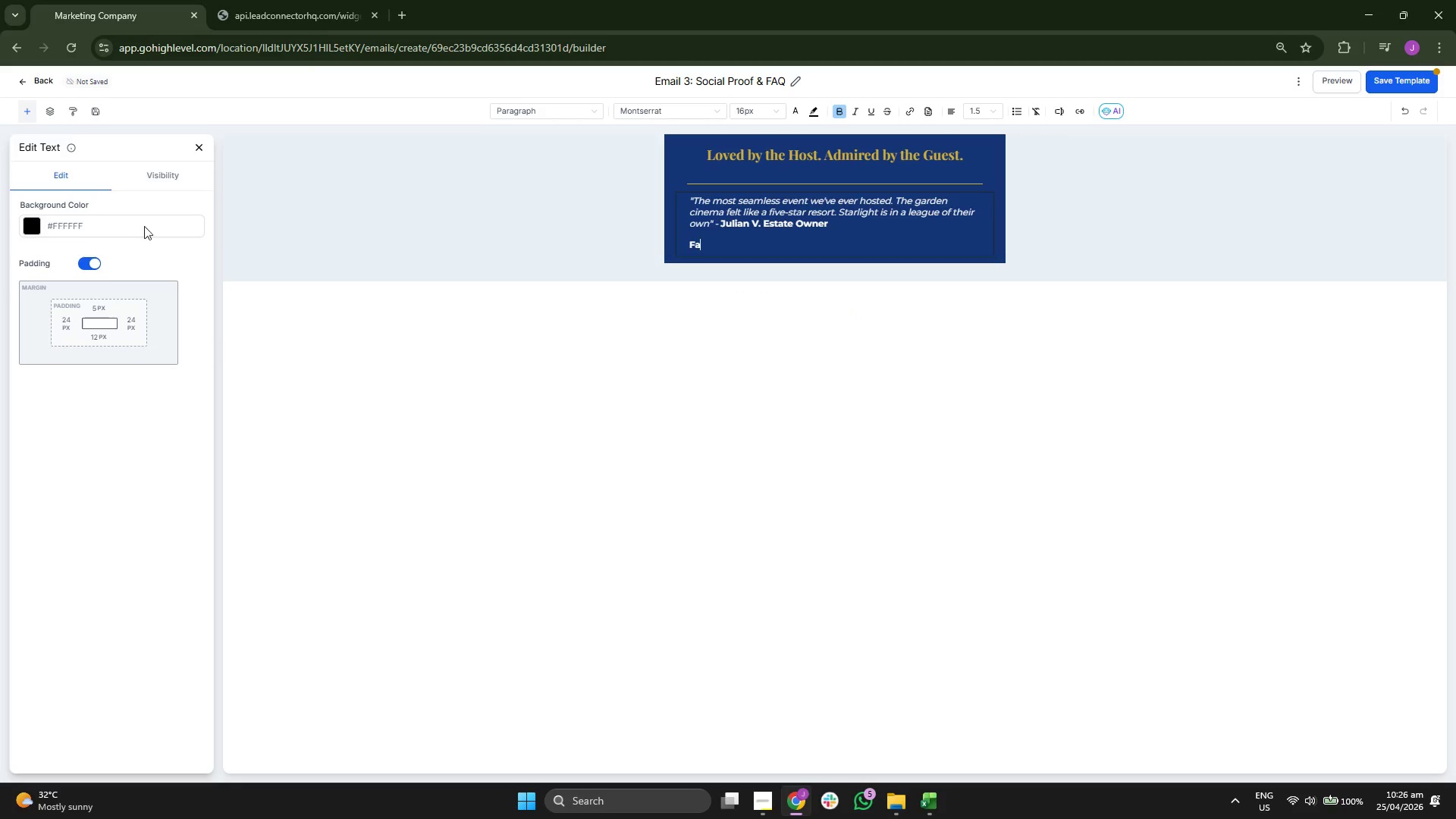 
key(Backspace)
 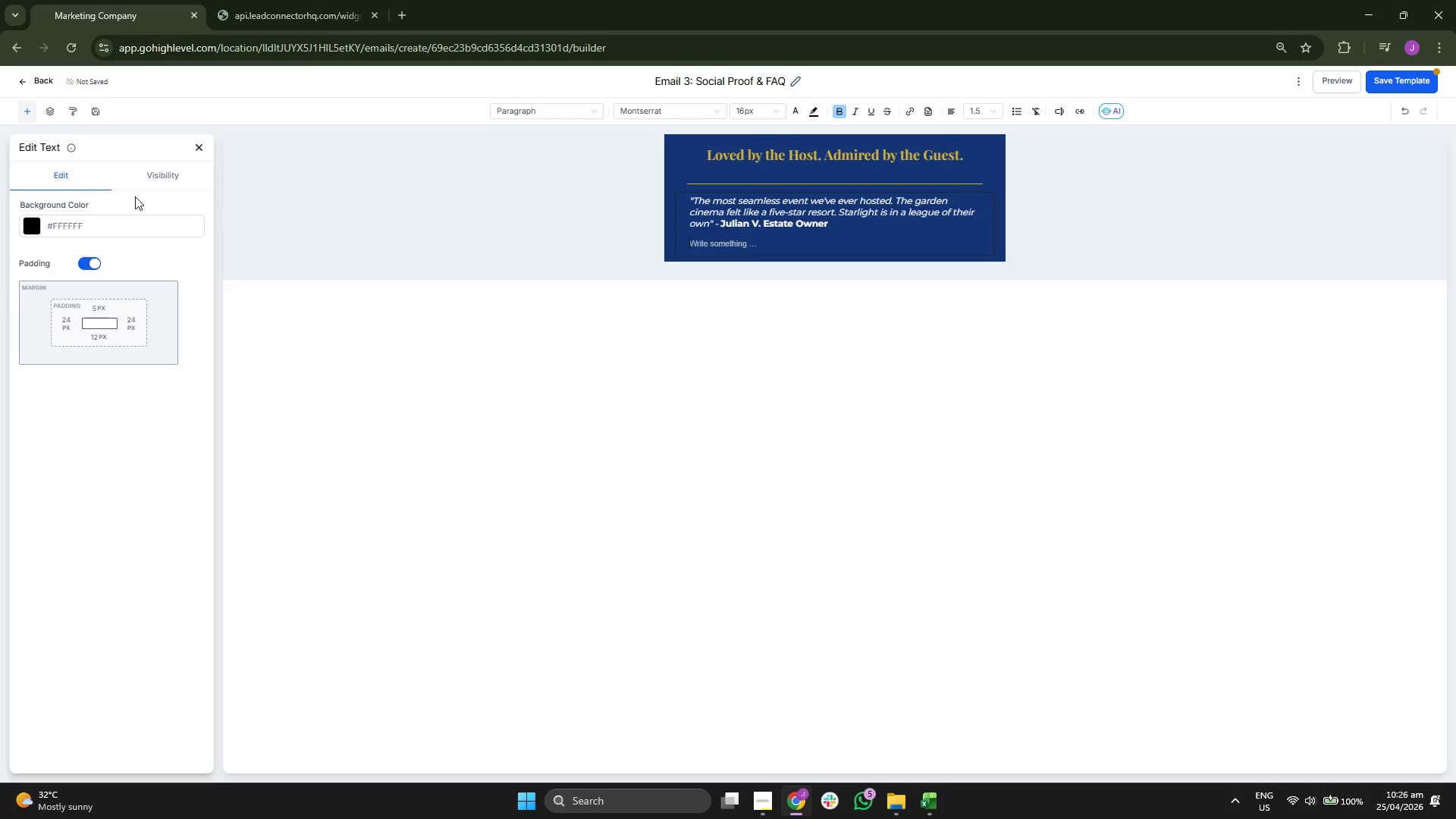 
key(Backspace)
 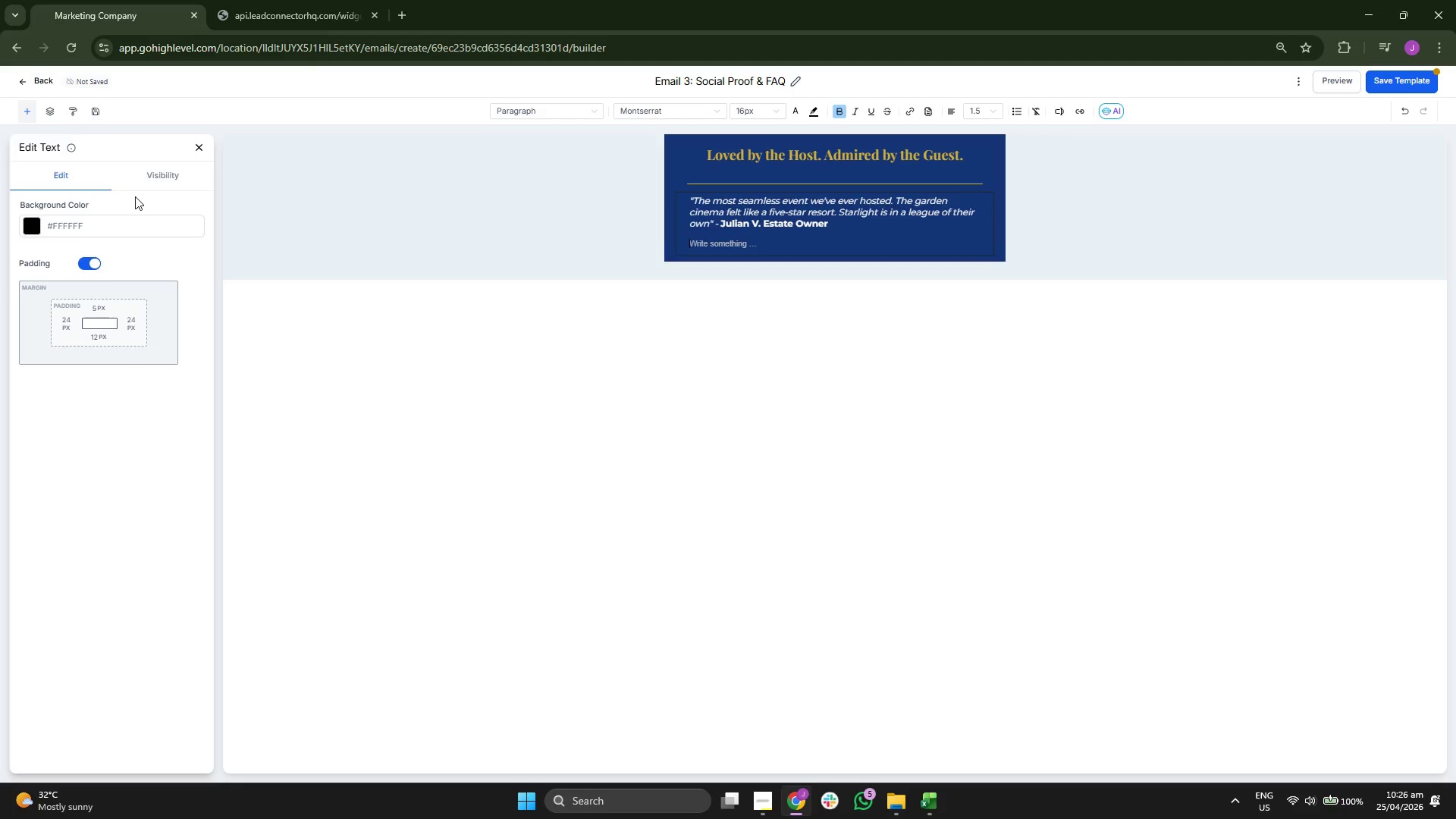 
key(Backspace)
 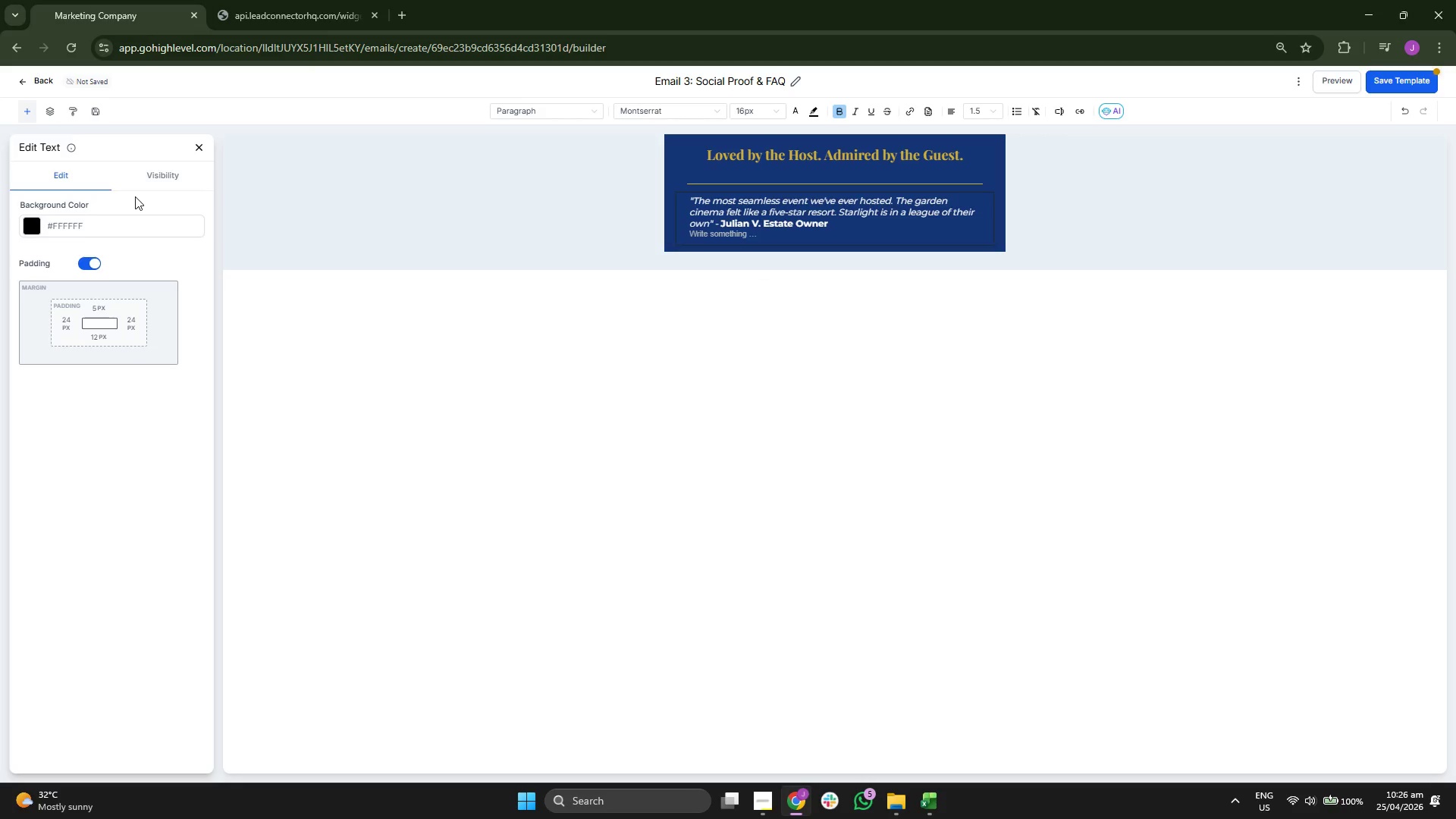 
key(Backspace)
 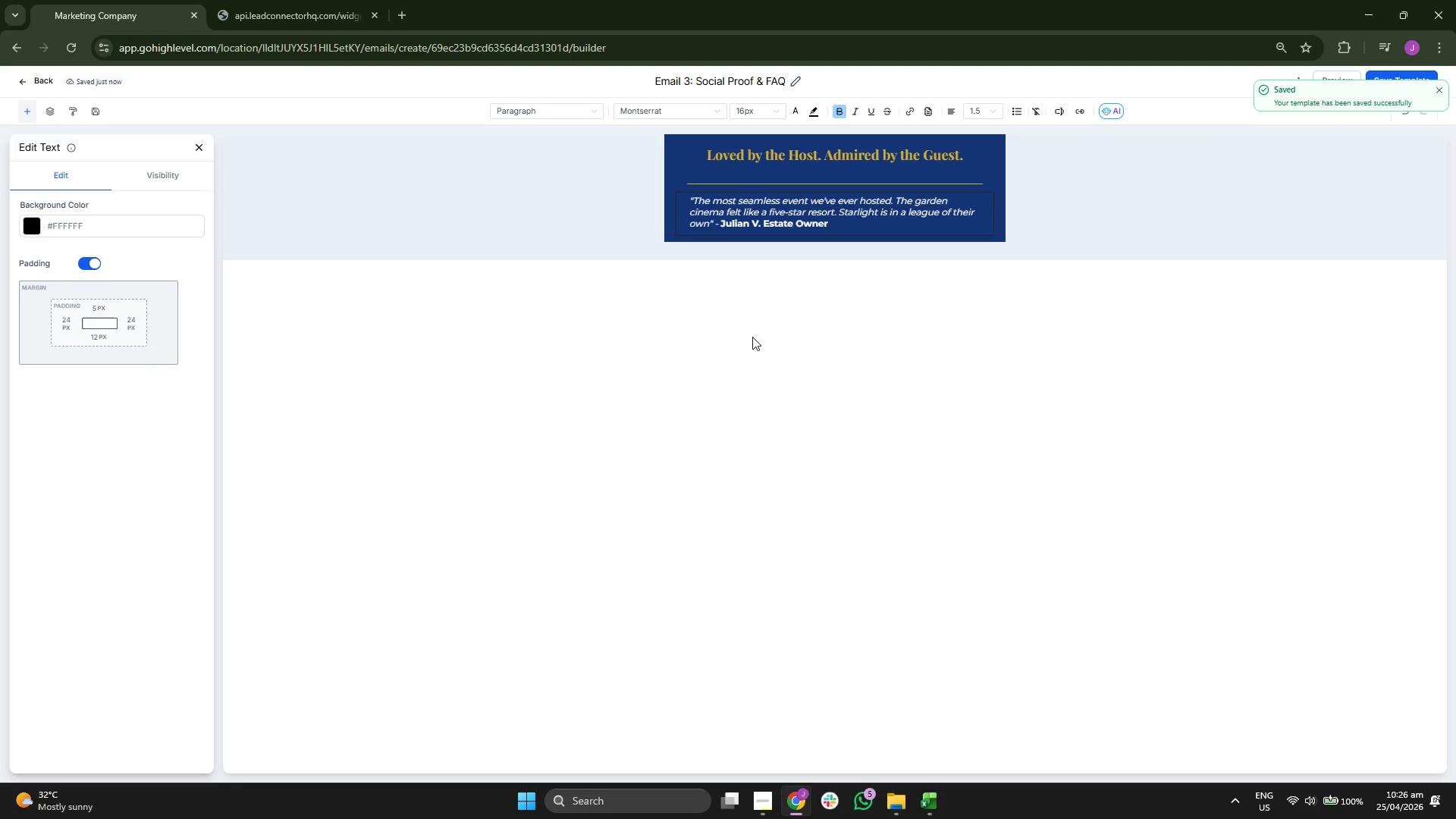 
wait(5.48)
 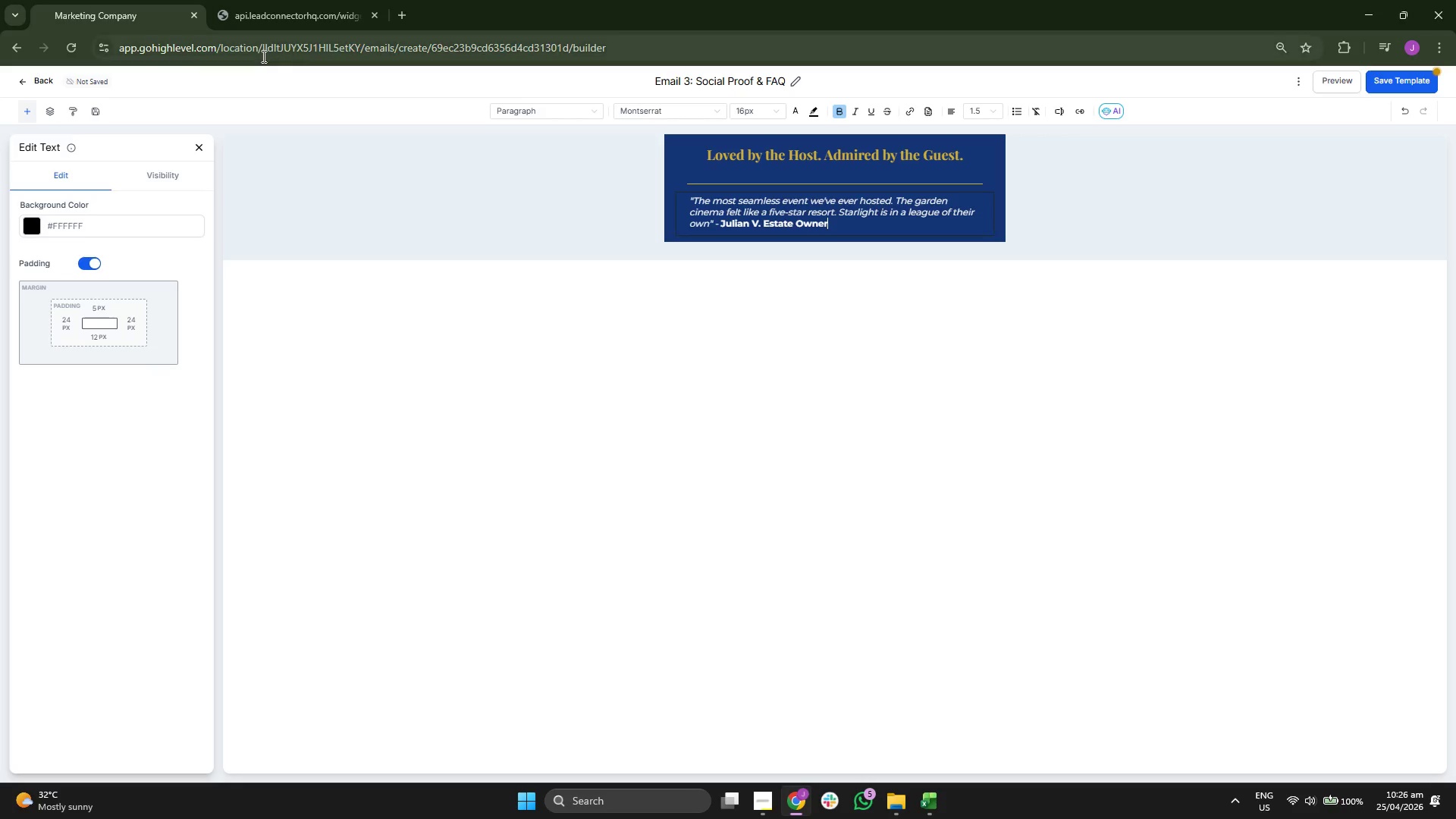 
left_click([199, 144])
 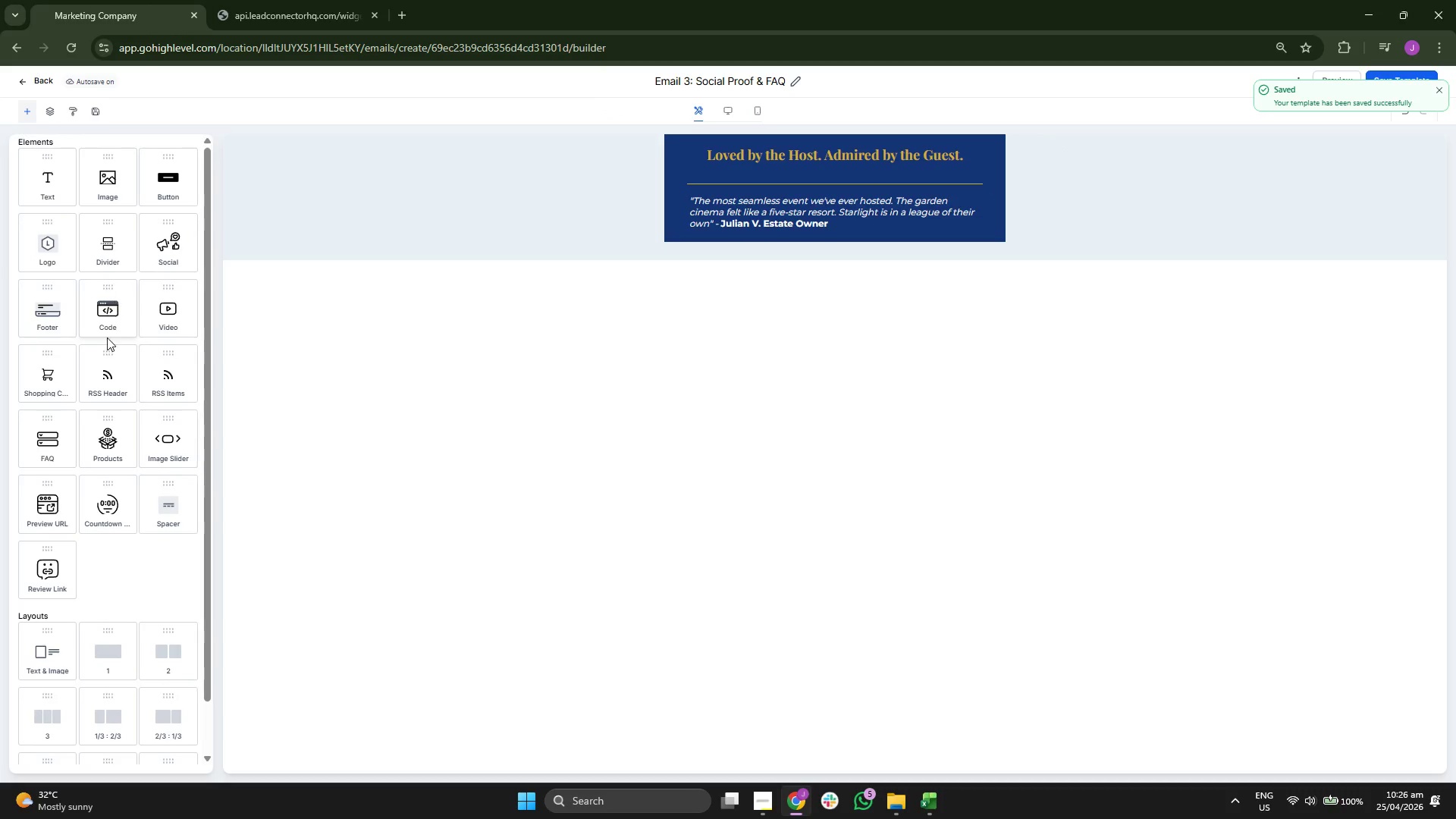 
scroll: coordinate [107, 337], scroll_direction: down, amount: 2.0
 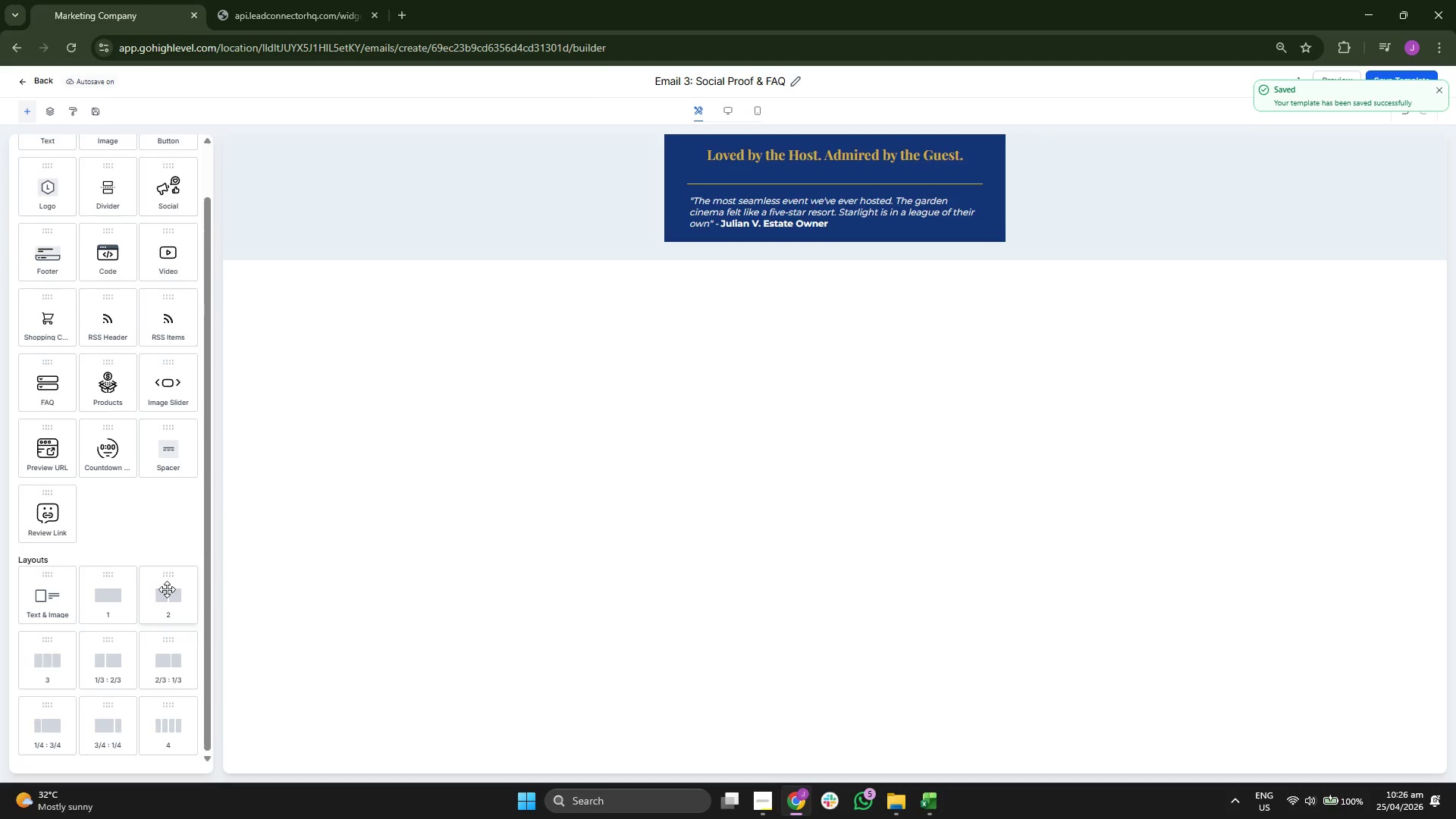 
left_click_drag(start_coordinate=[168, 603], to_coordinate=[875, 238])
 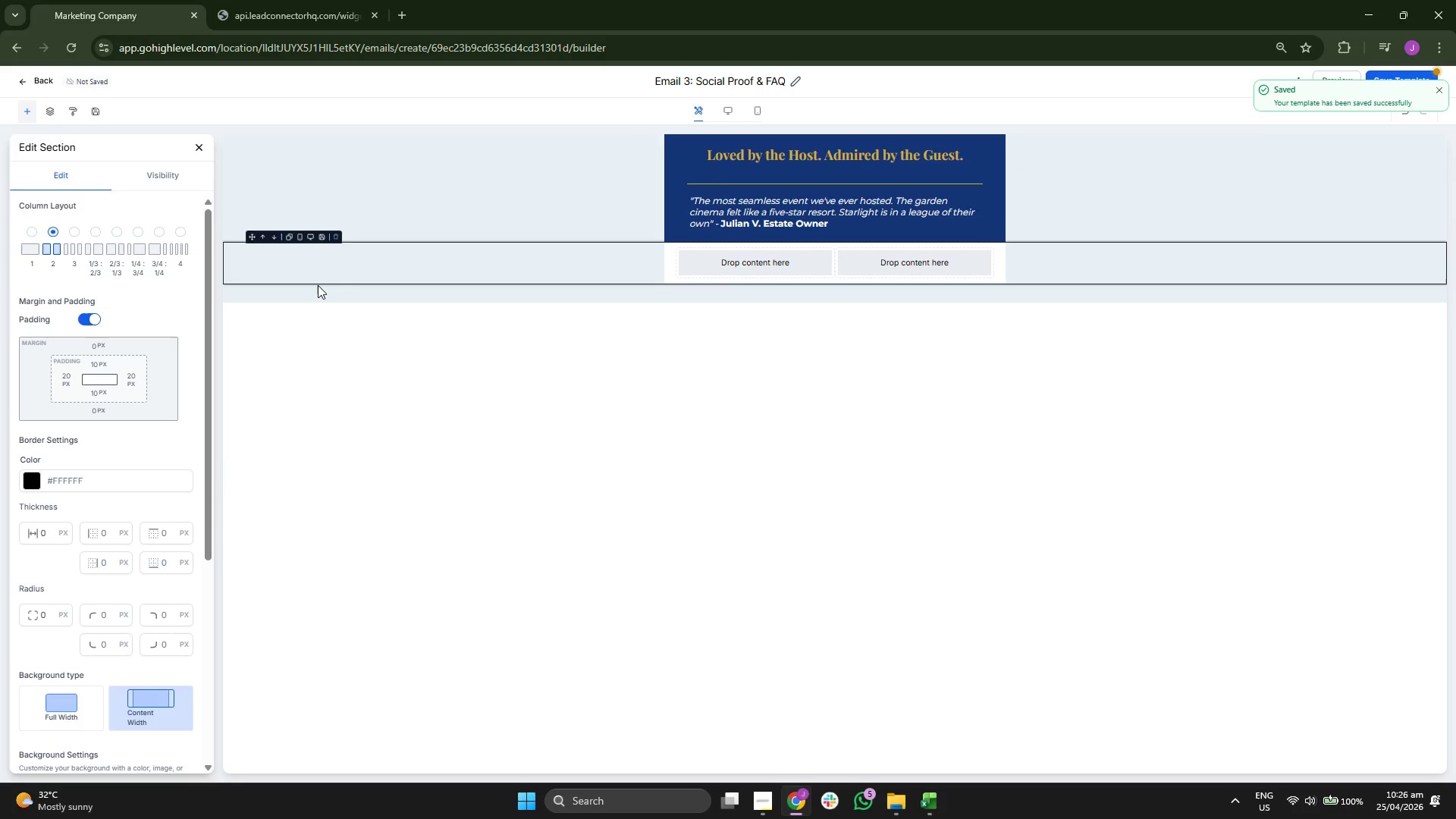 
scroll: coordinate [140, 284], scroll_direction: up, amount: 2.0
 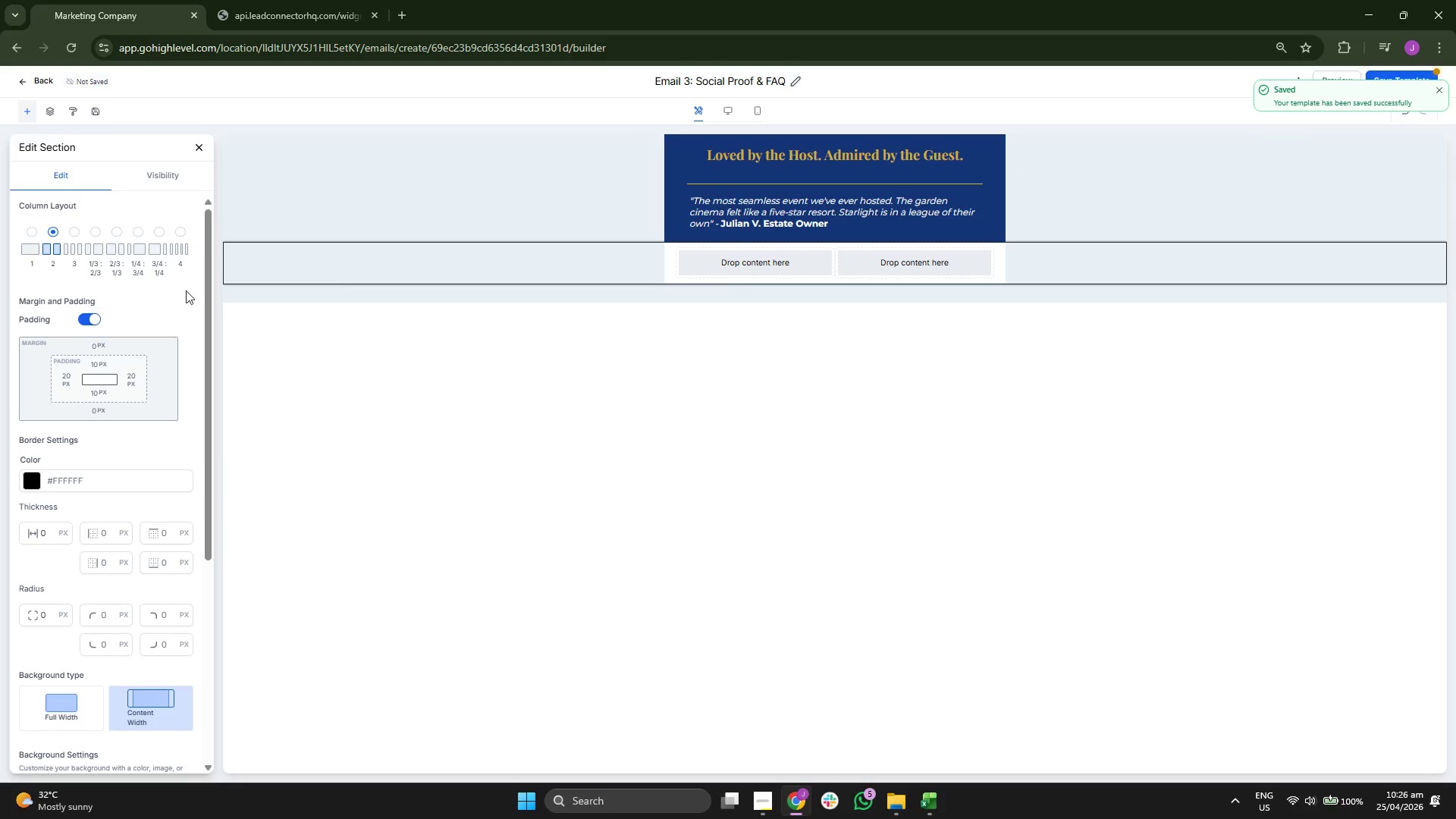 
scroll: coordinate [196, 410], scroll_direction: down, amount: 3.0
 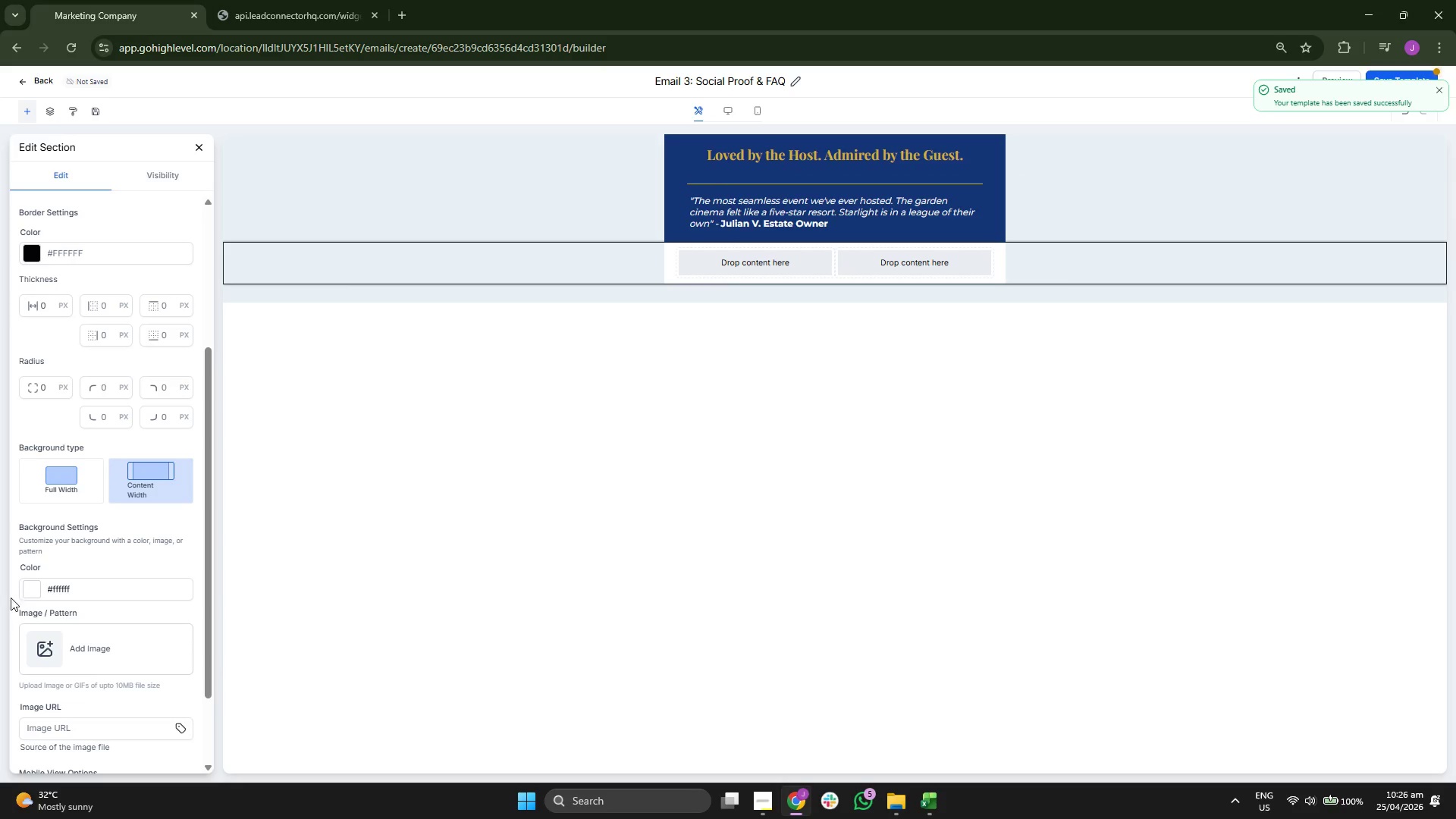 
left_click([27, 588])
 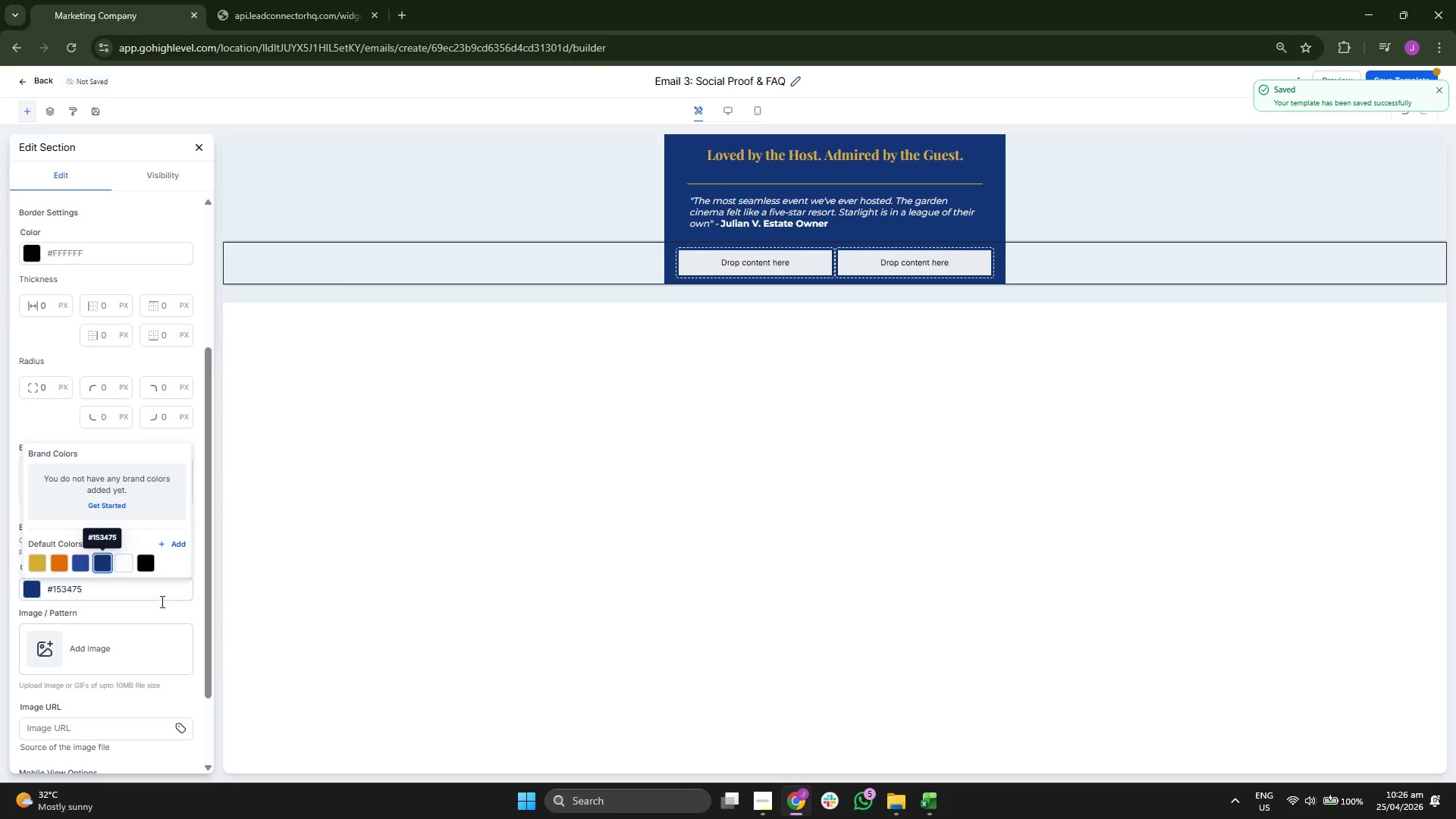 
left_click([191, 612])
 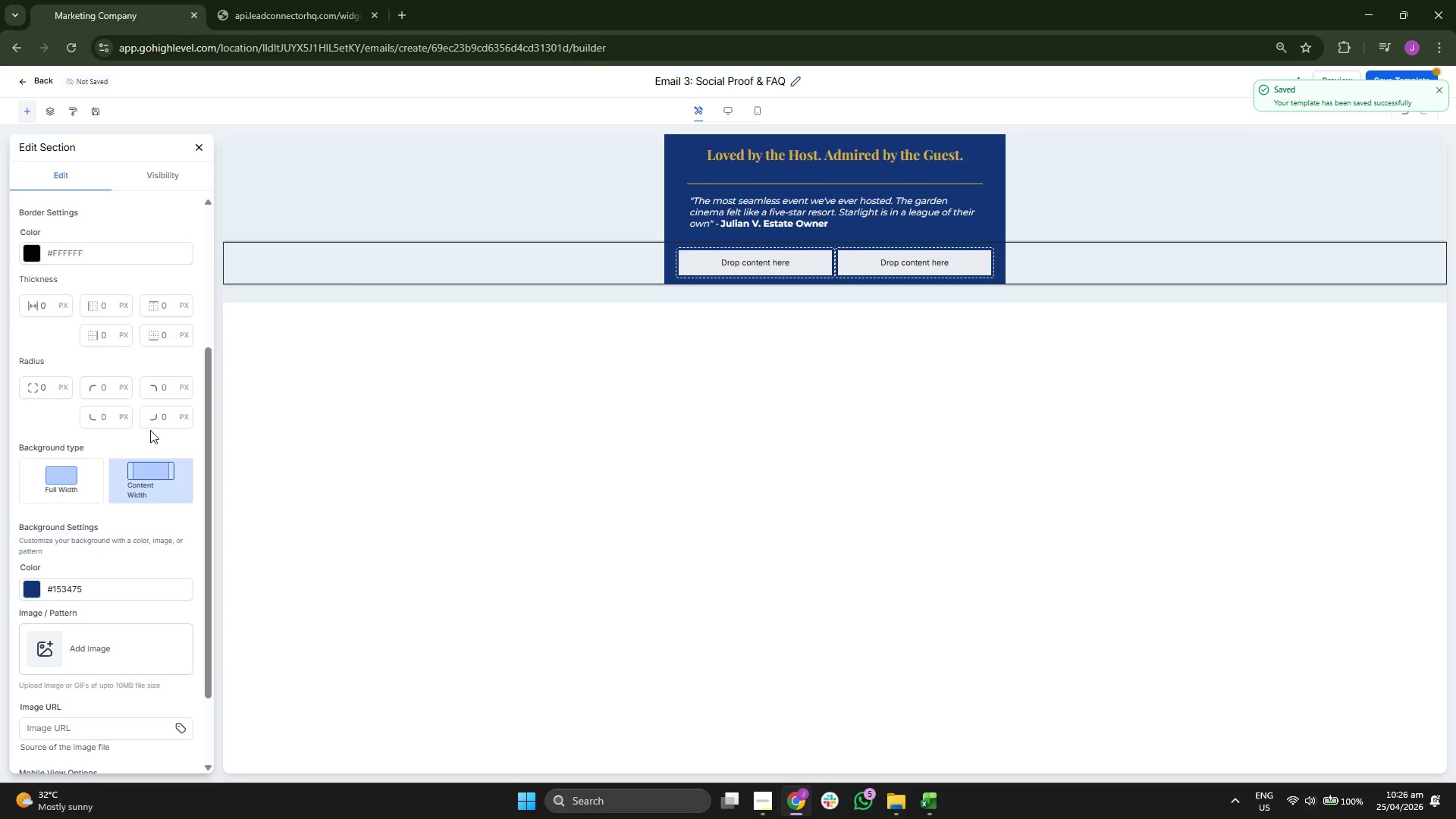 
scroll: coordinate [120, 225], scroll_direction: up, amount: 5.0
 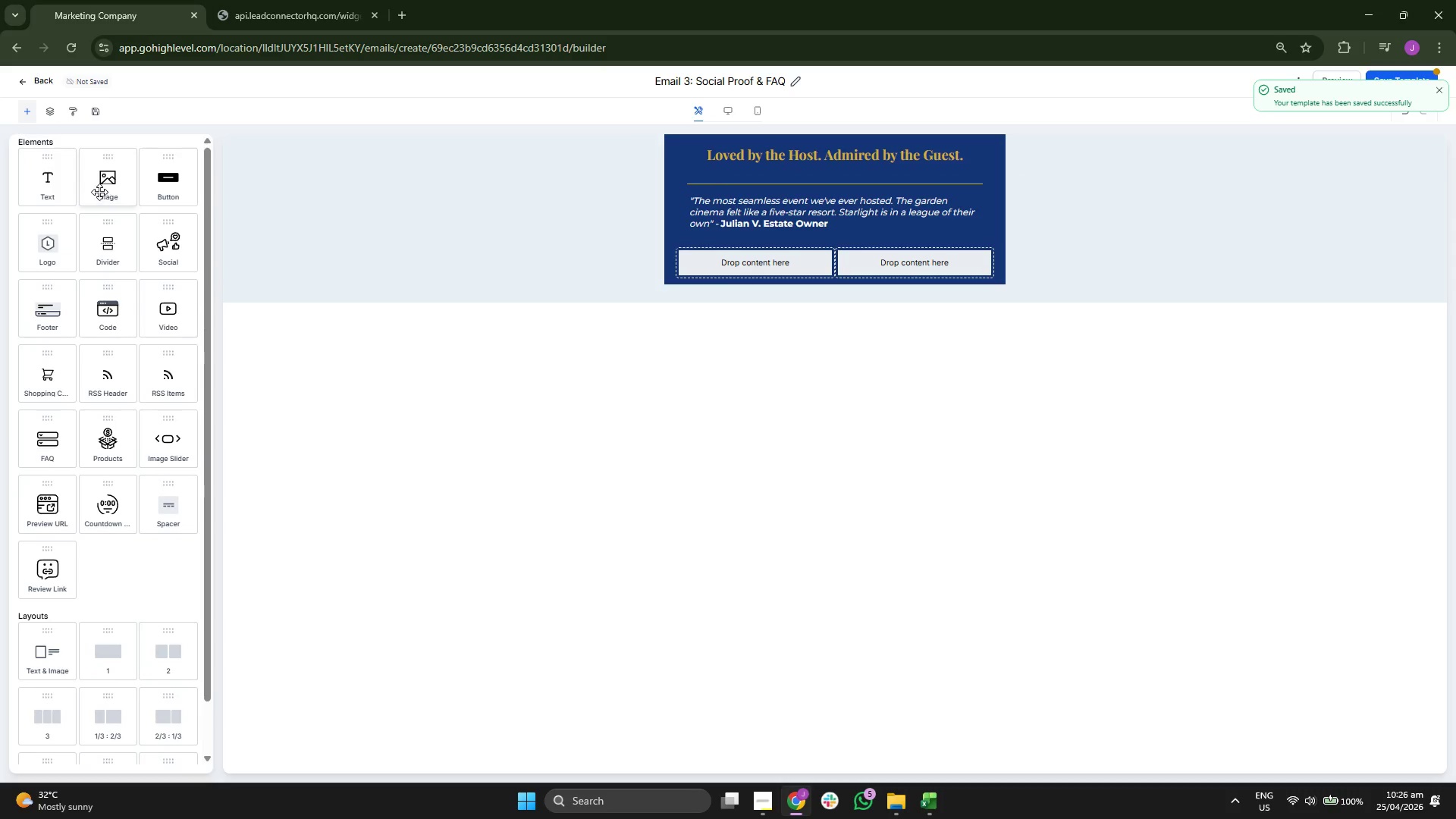 
left_click_drag(start_coordinate=[30, 184], to_coordinate=[739, 260])
 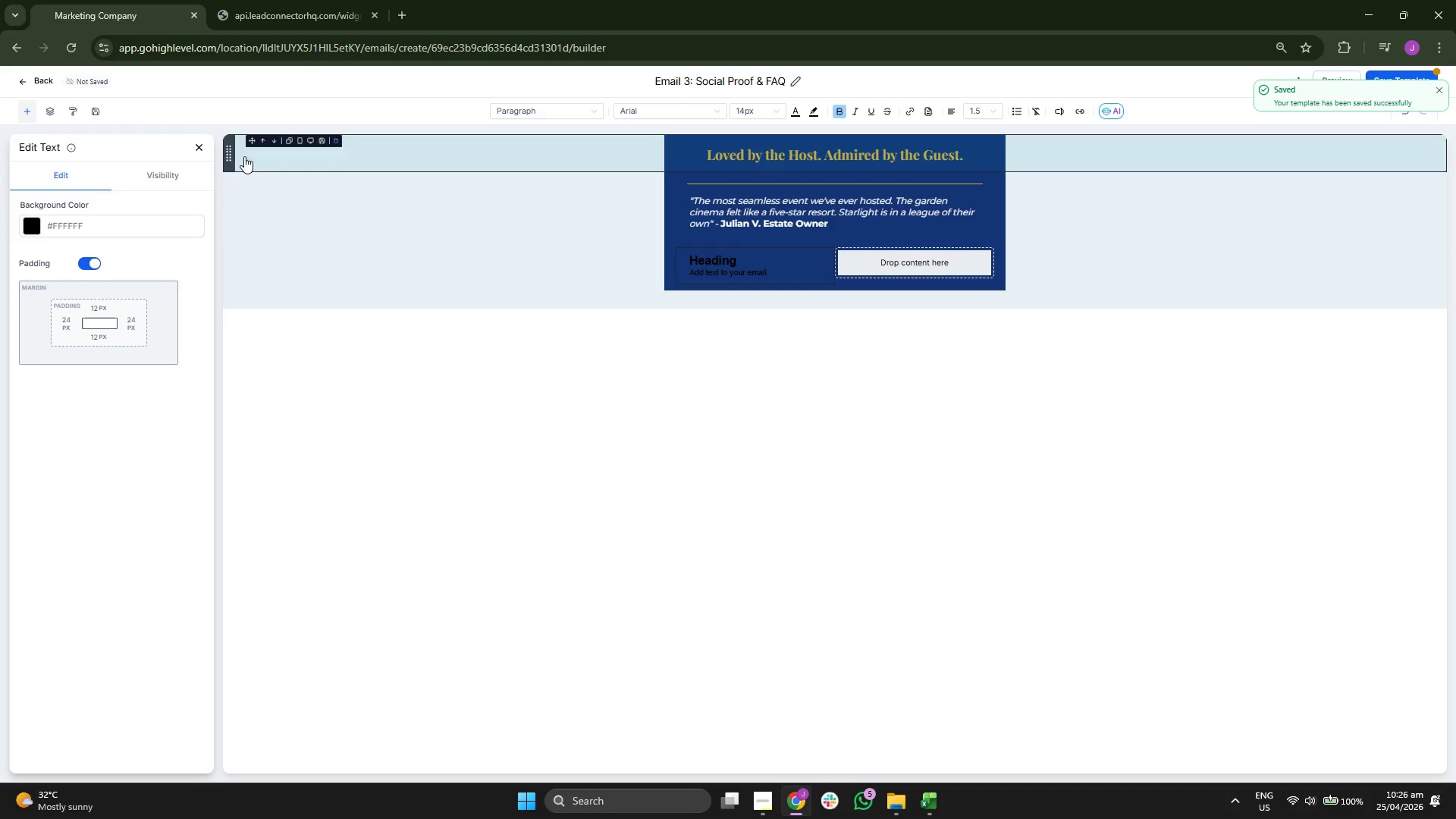 
left_click([201, 151])
 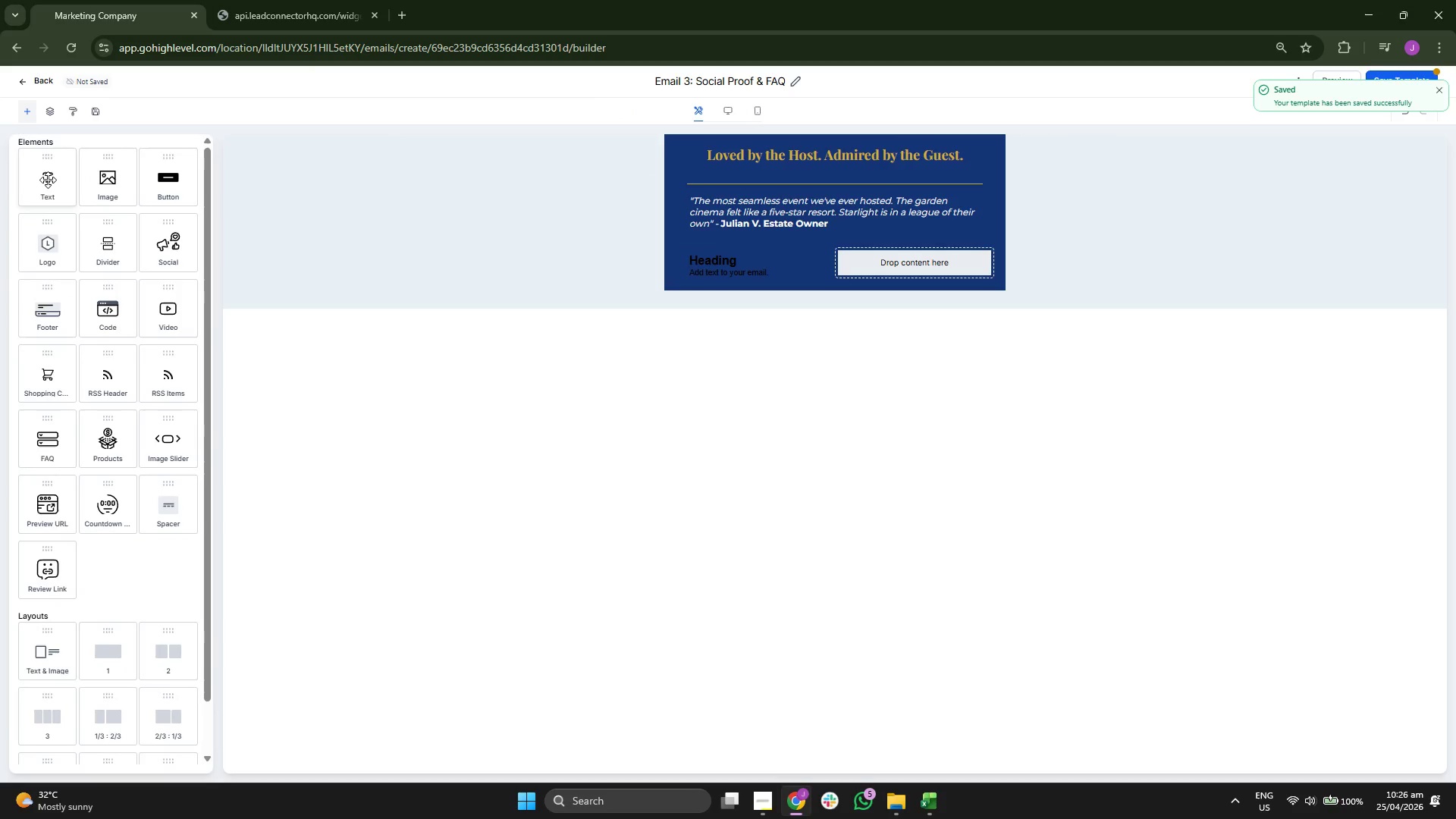 
left_click_drag(start_coordinate=[48, 180], to_coordinate=[953, 260])
 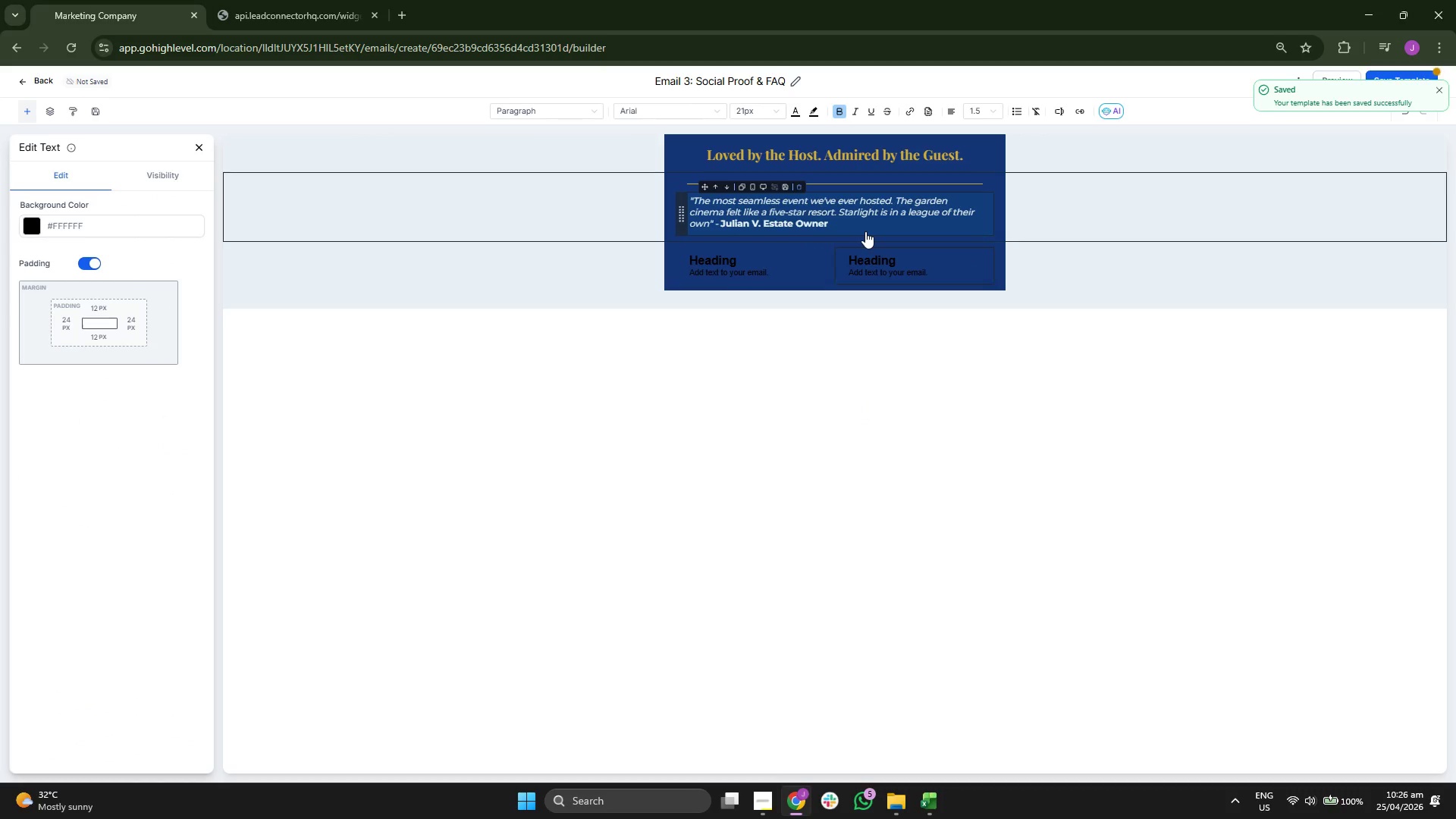 
left_click([855, 221])
 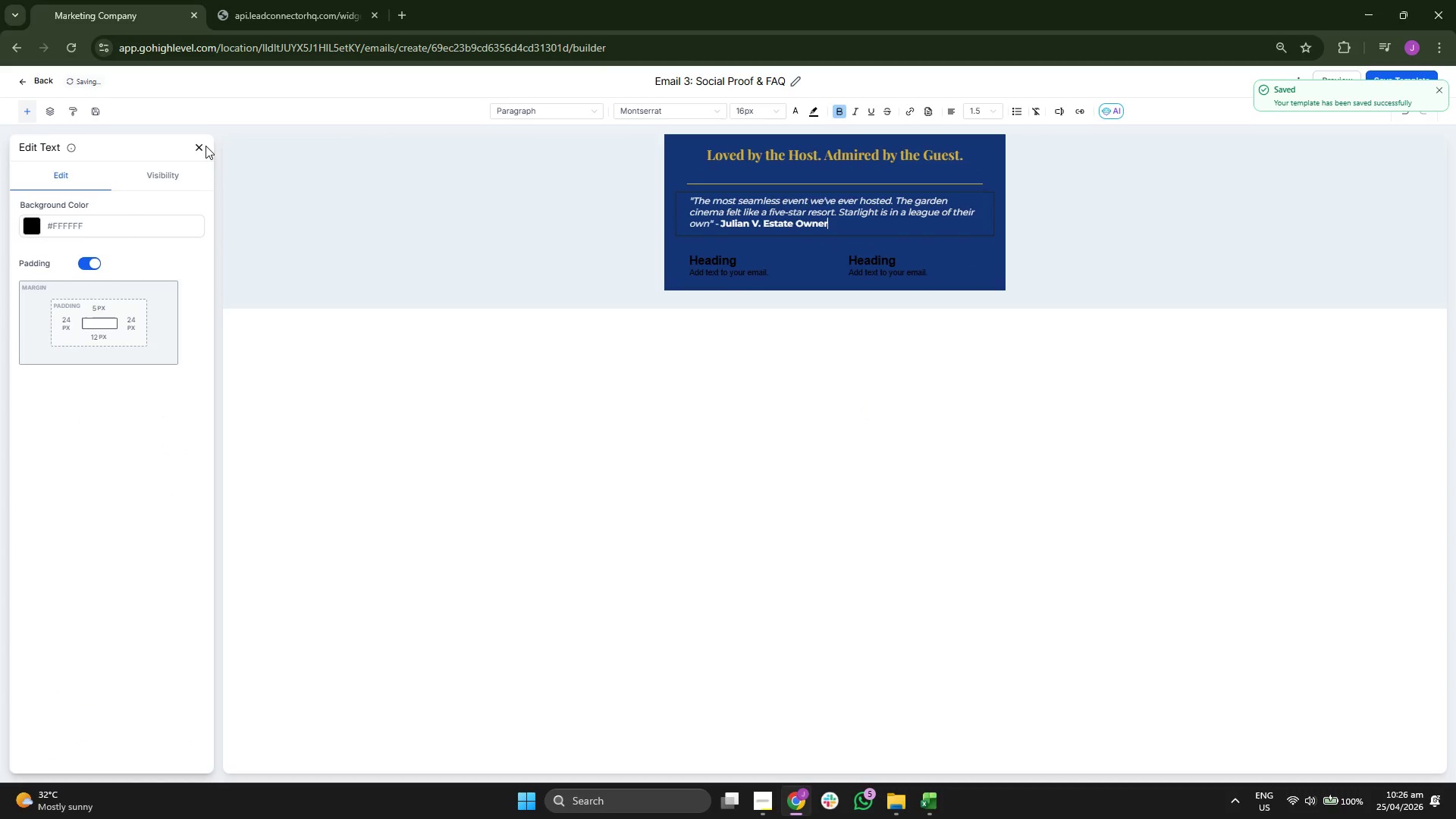 
double_click([203, 146])
 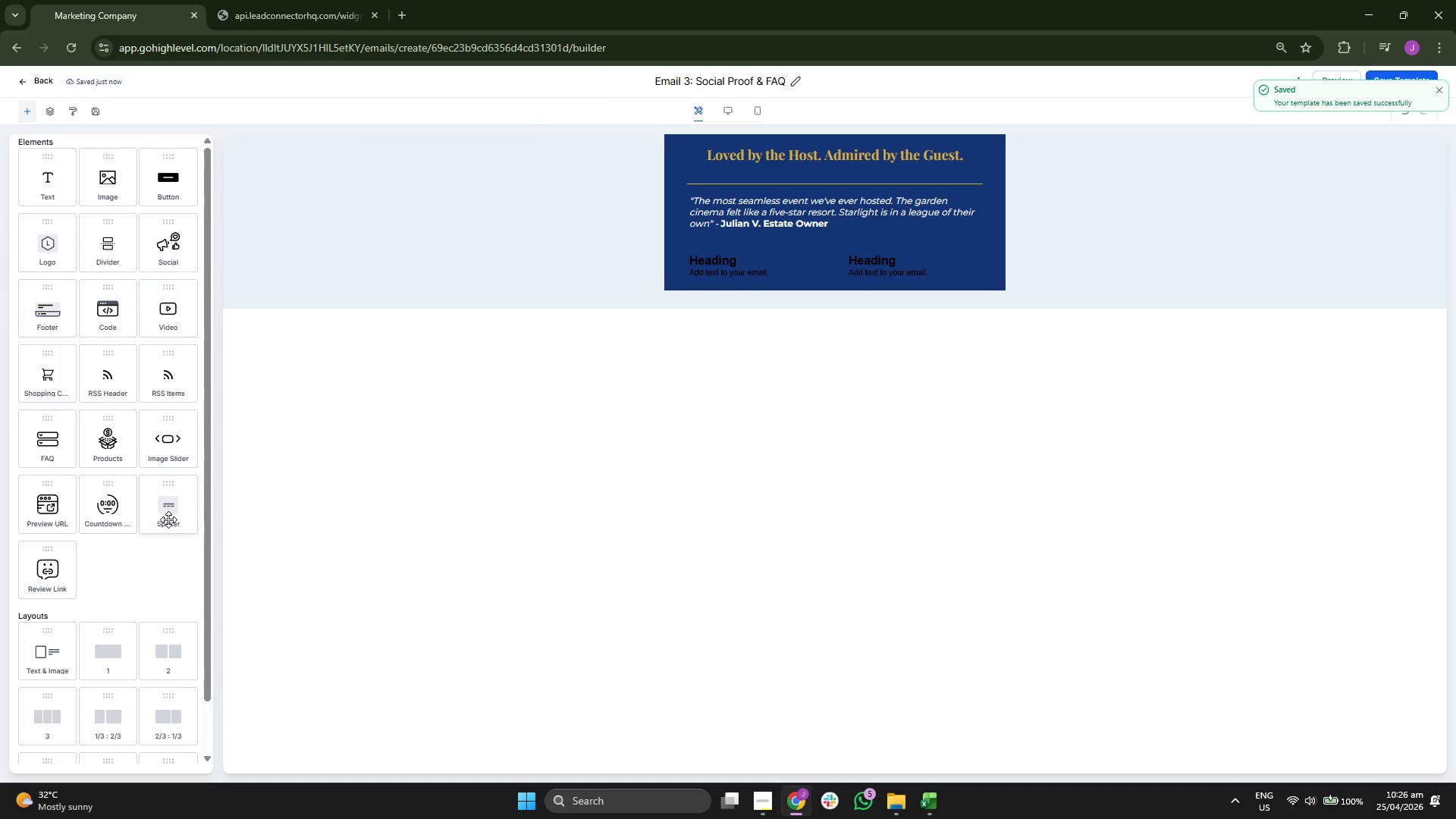 
left_click_drag(start_coordinate=[129, 600], to_coordinate=[878, 247])
 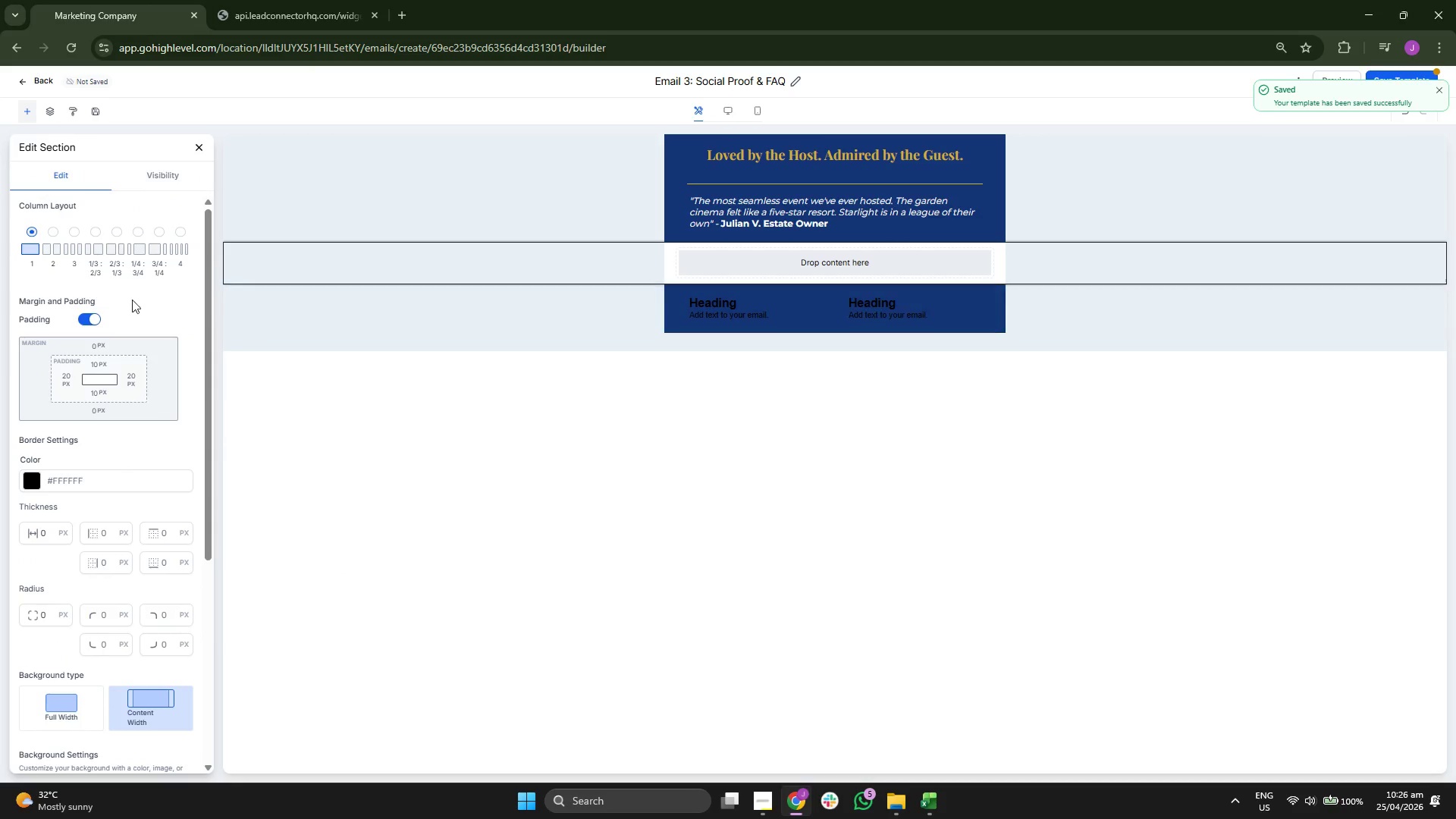 
scroll: coordinate [166, 381], scroll_direction: down, amount: 8.0
 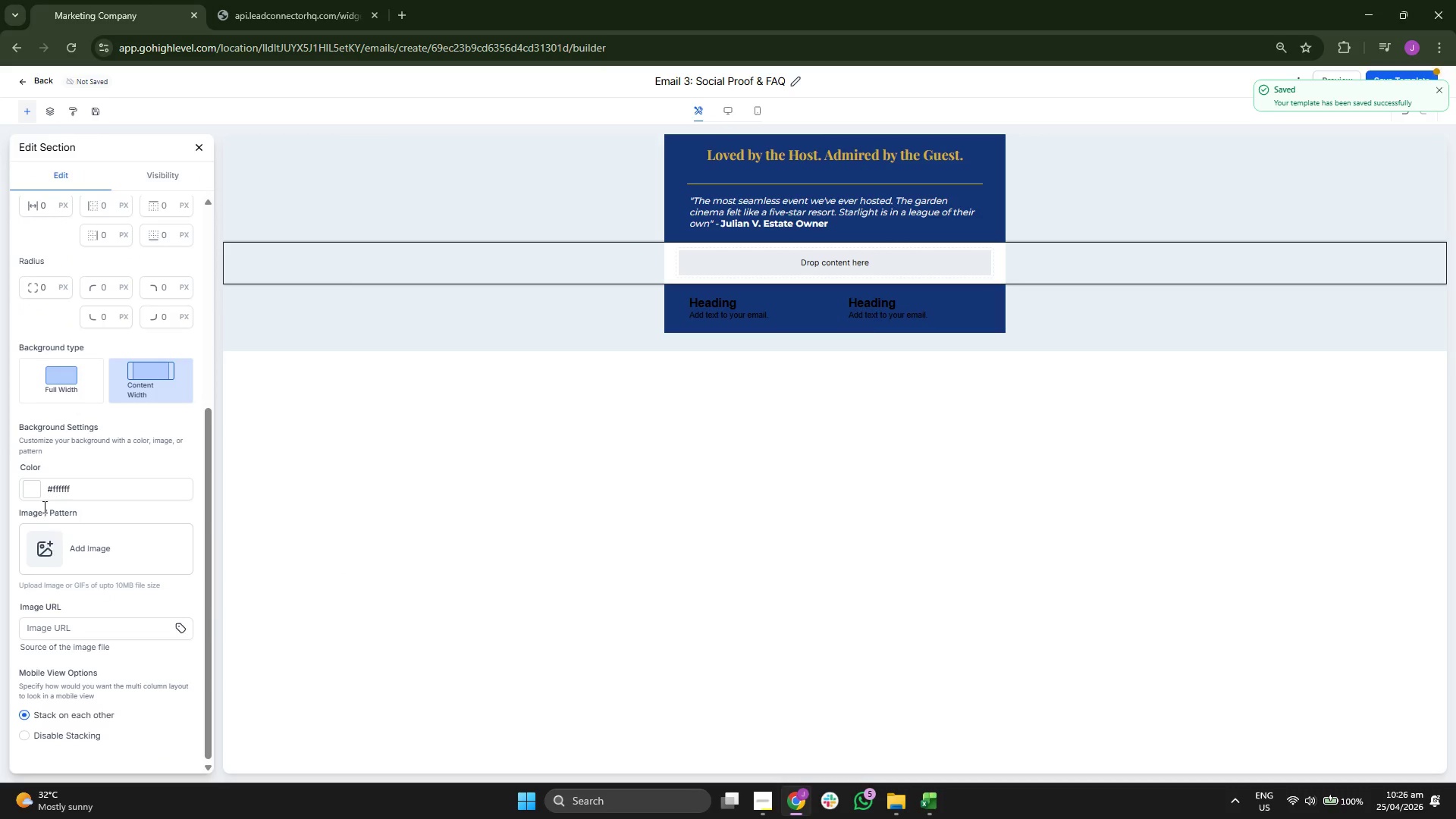 
left_click([37, 485])
 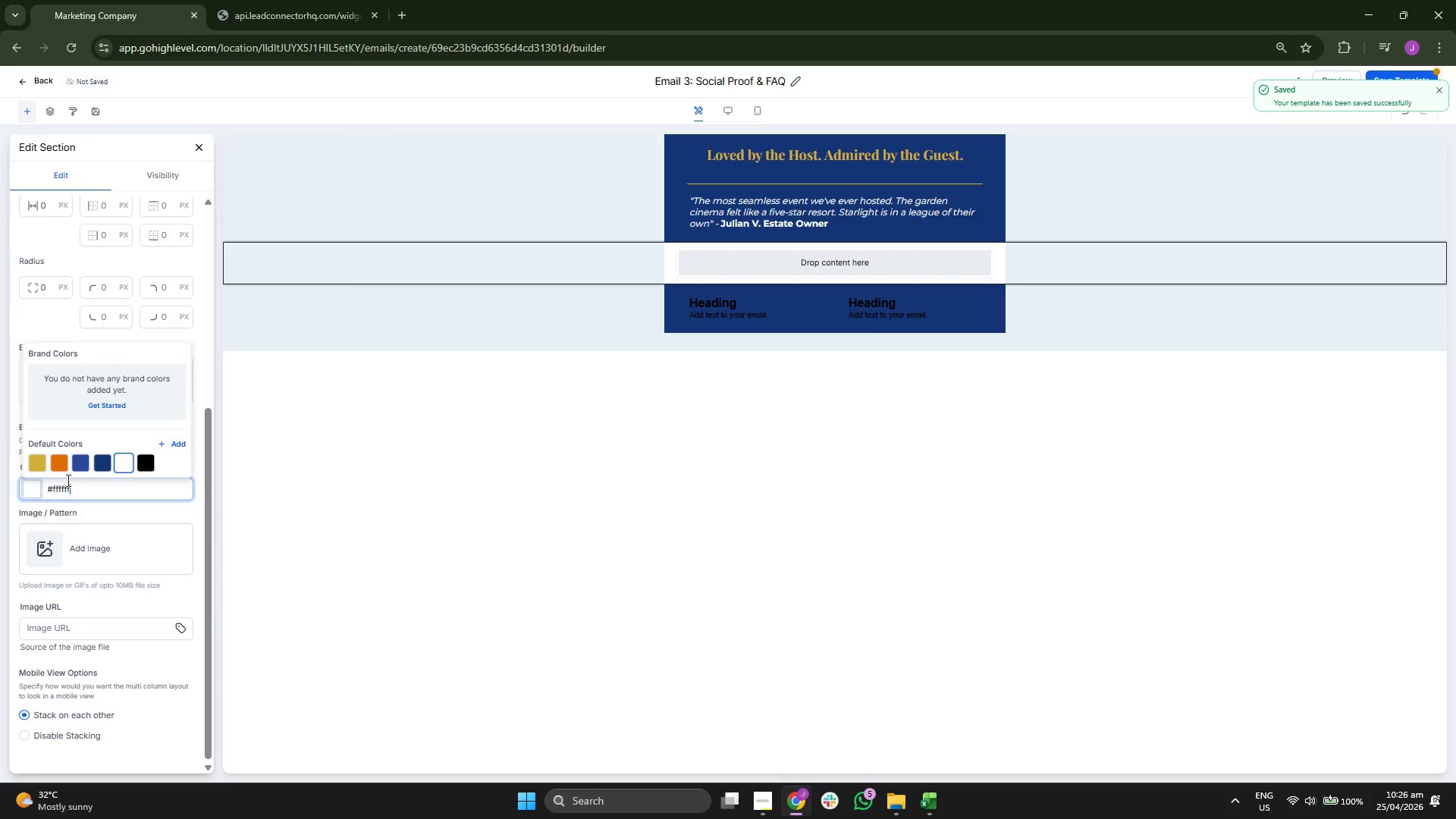 
left_click([107, 460])
 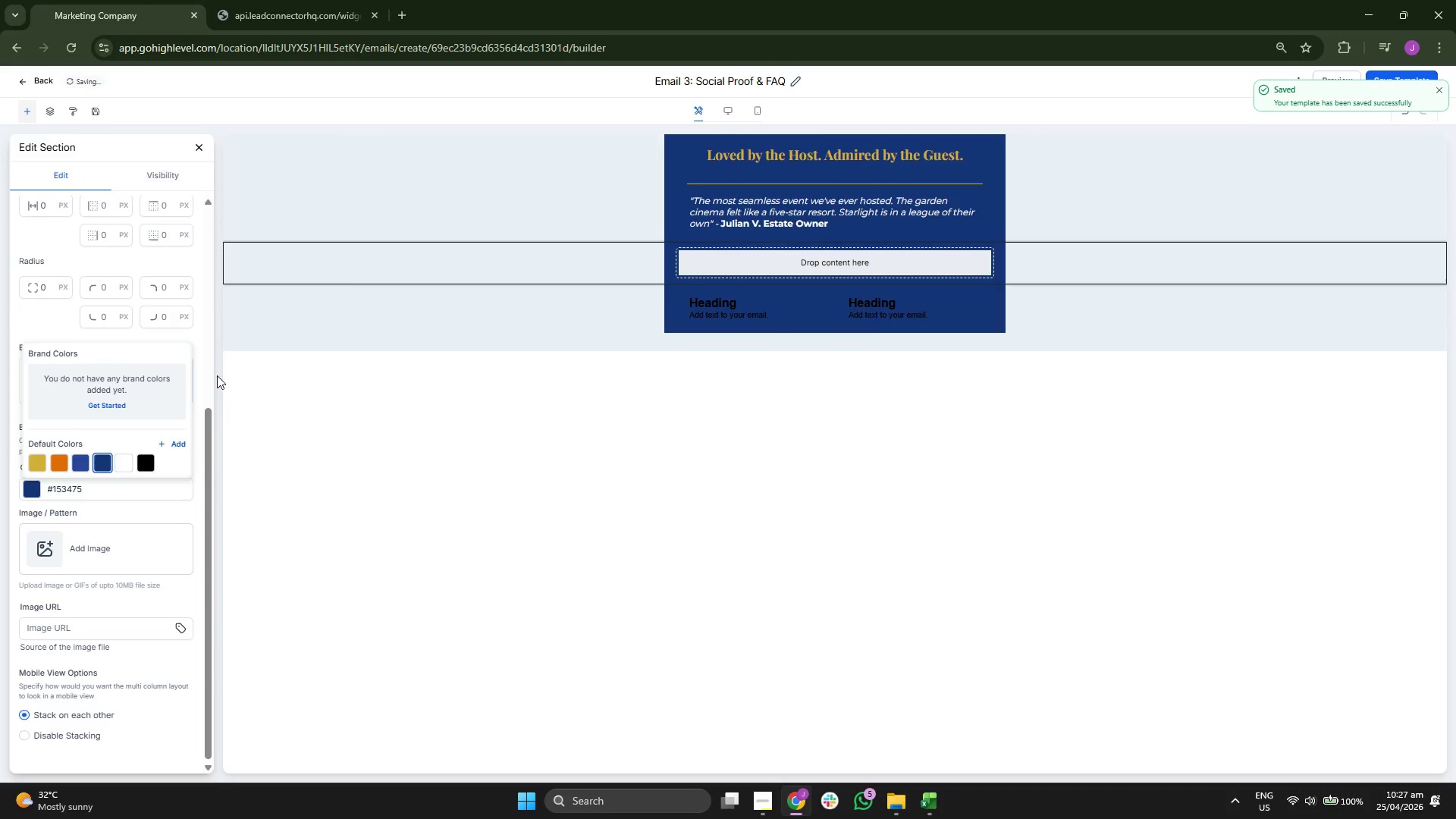 
left_click([208, 377])
 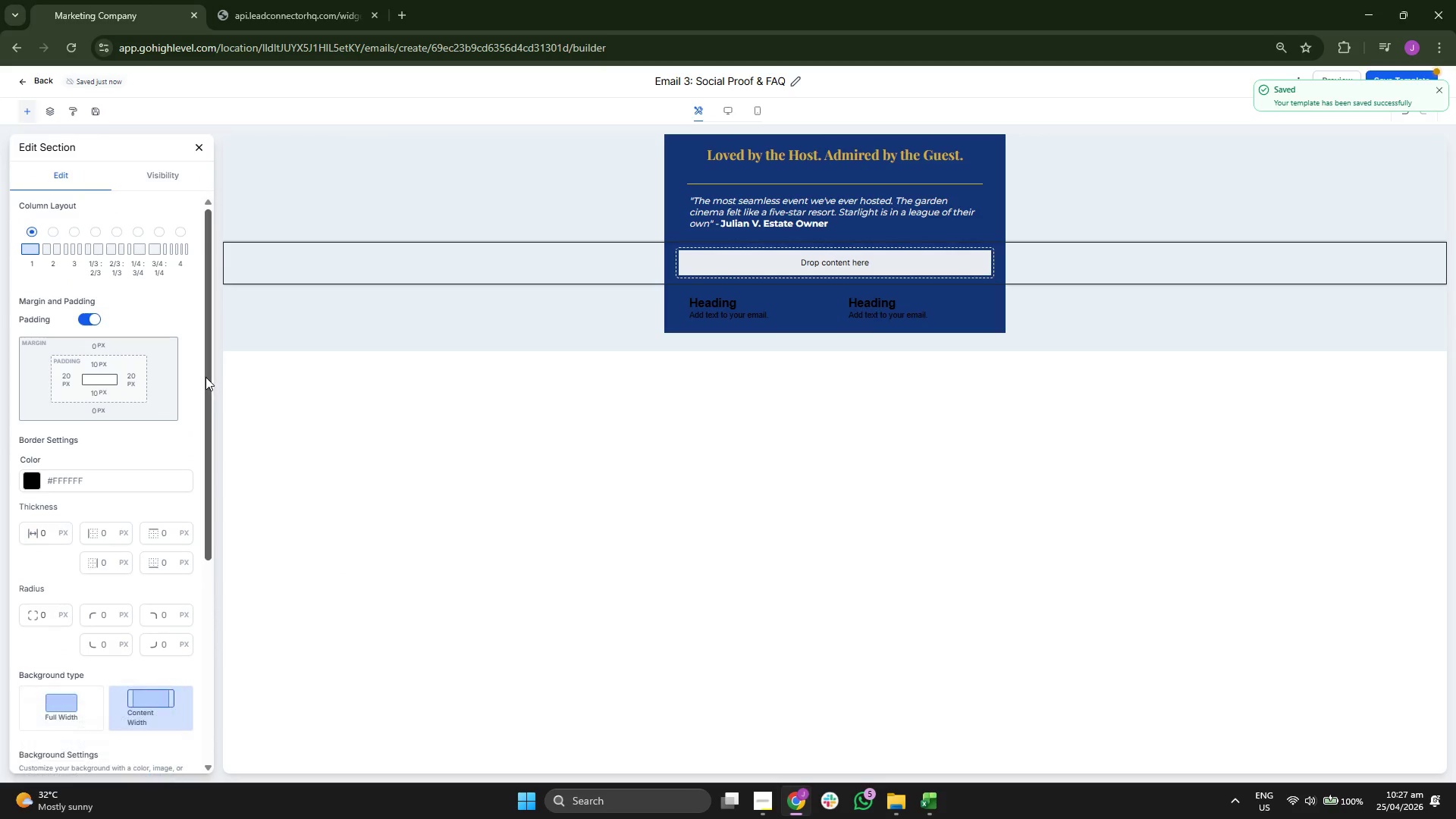 
scroll: coordinate [206, 377], scroll_direction: up, amount: 3.0
 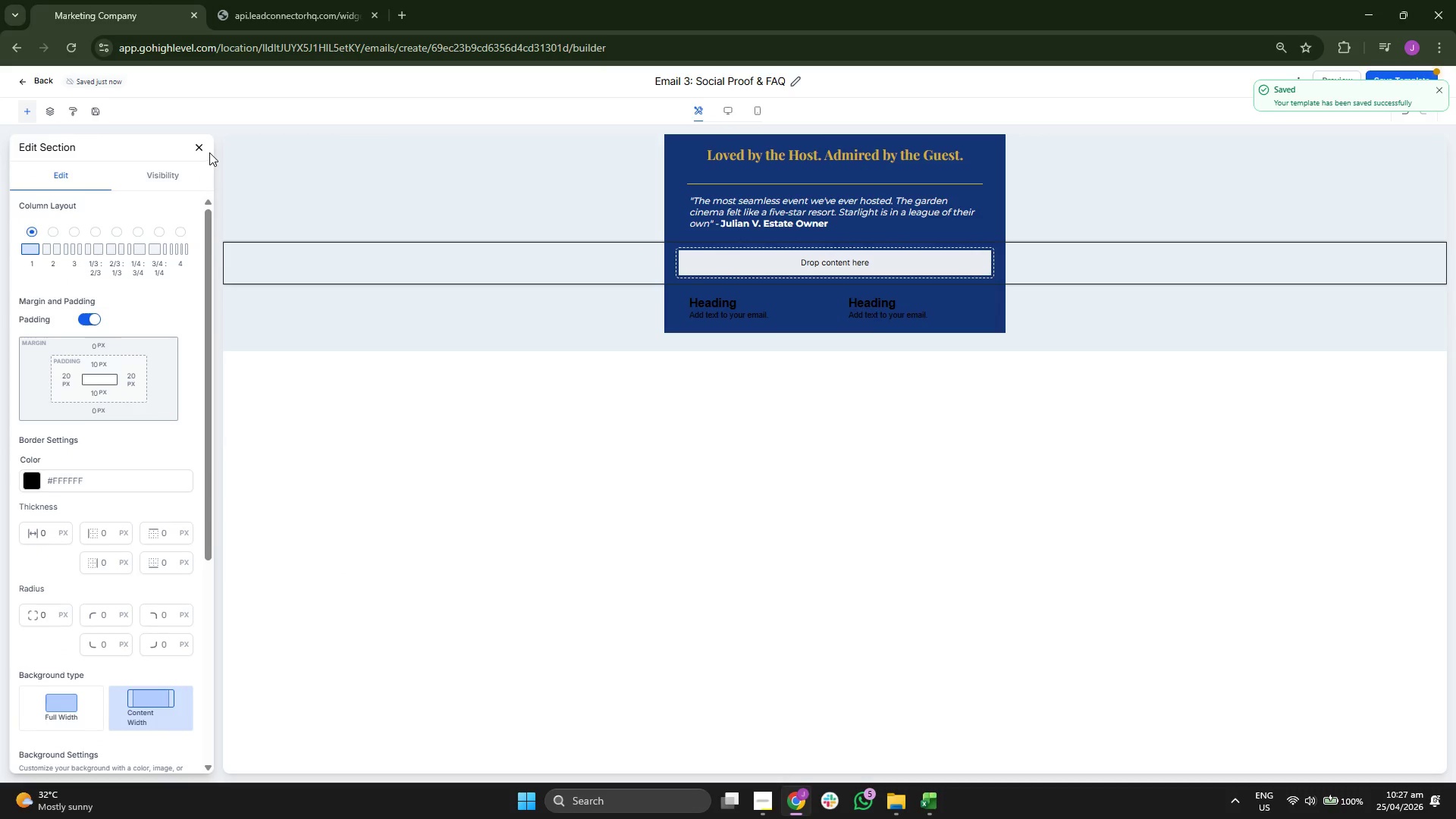 
left_click([195, 143])
 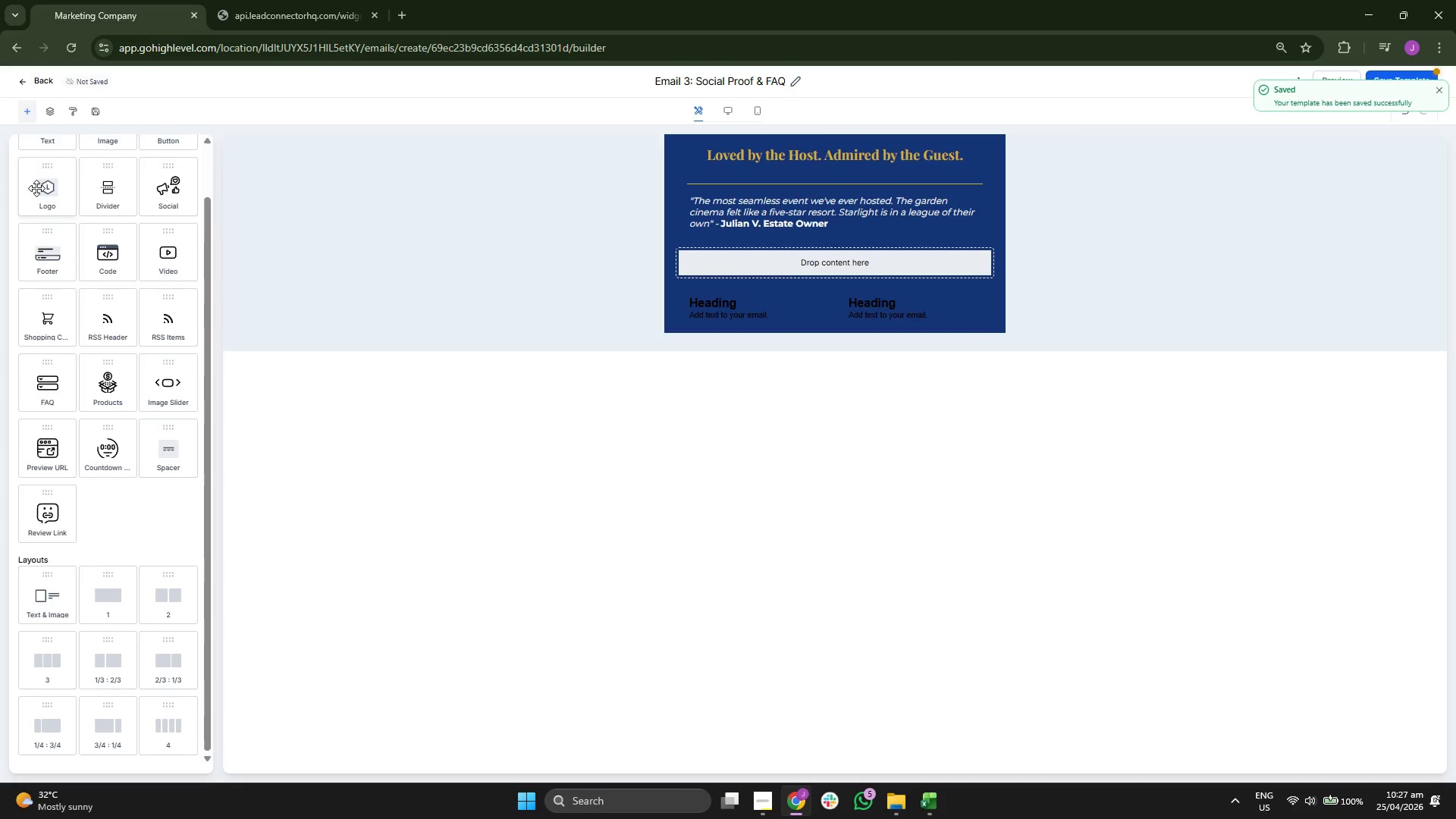 
left_click_drag(start_coordinate=[48, 184], to_coordinate=[803, 259])
 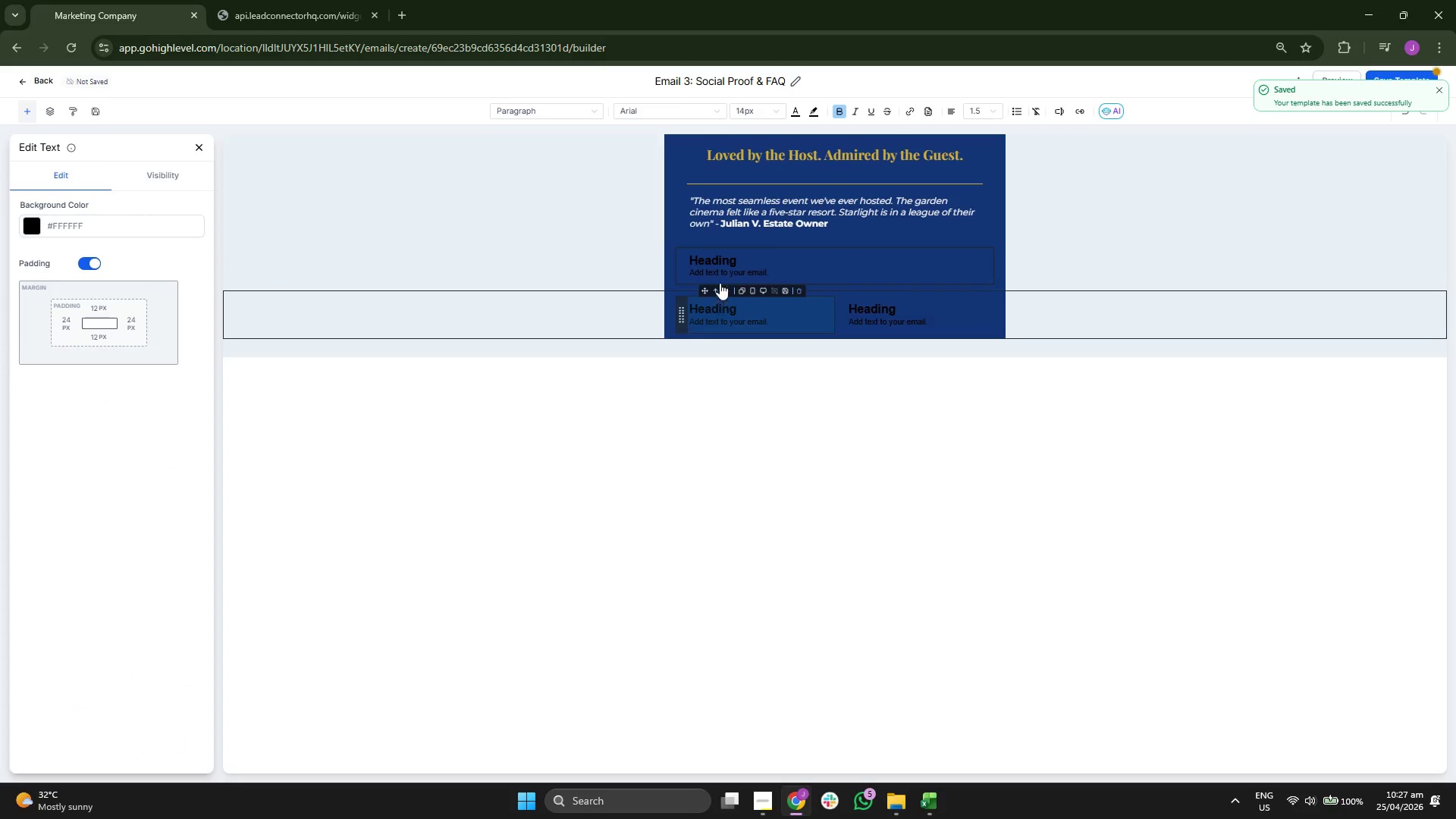 
scroll: coordinate [61, 225], scroll_direction: up, amount: 3.0
 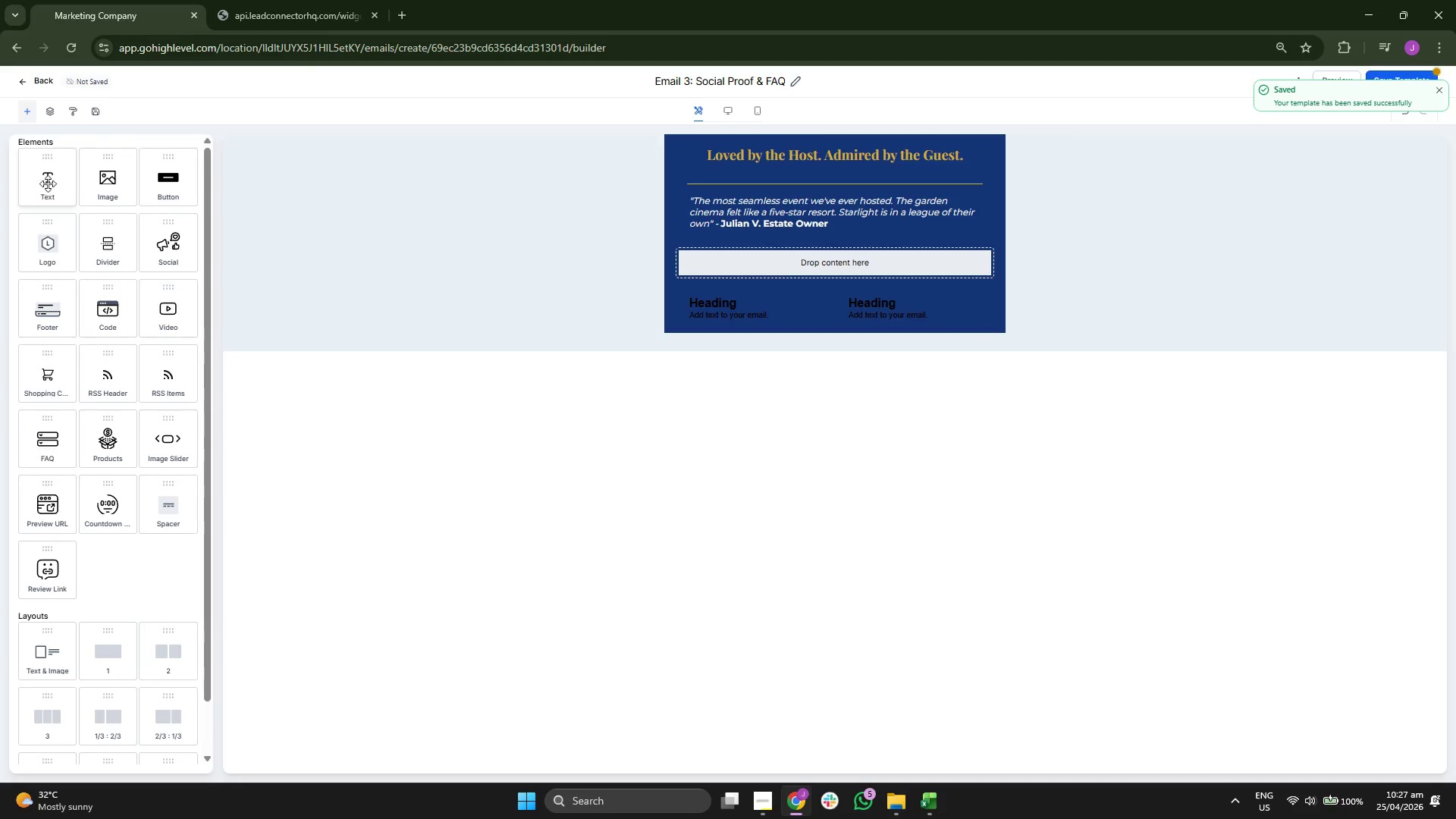 
double_click([720, 274])
 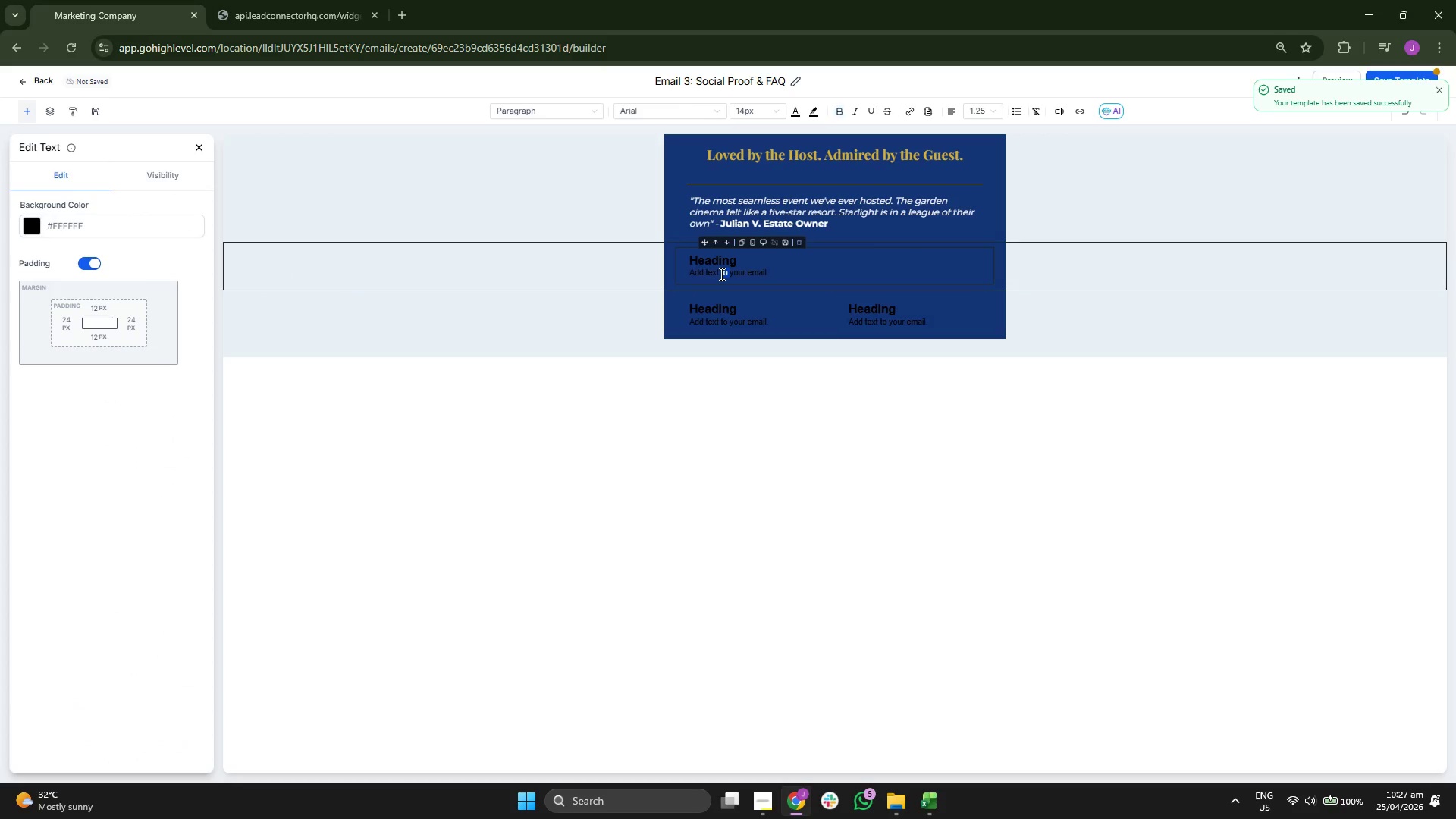 
triple_click([720, 274])
 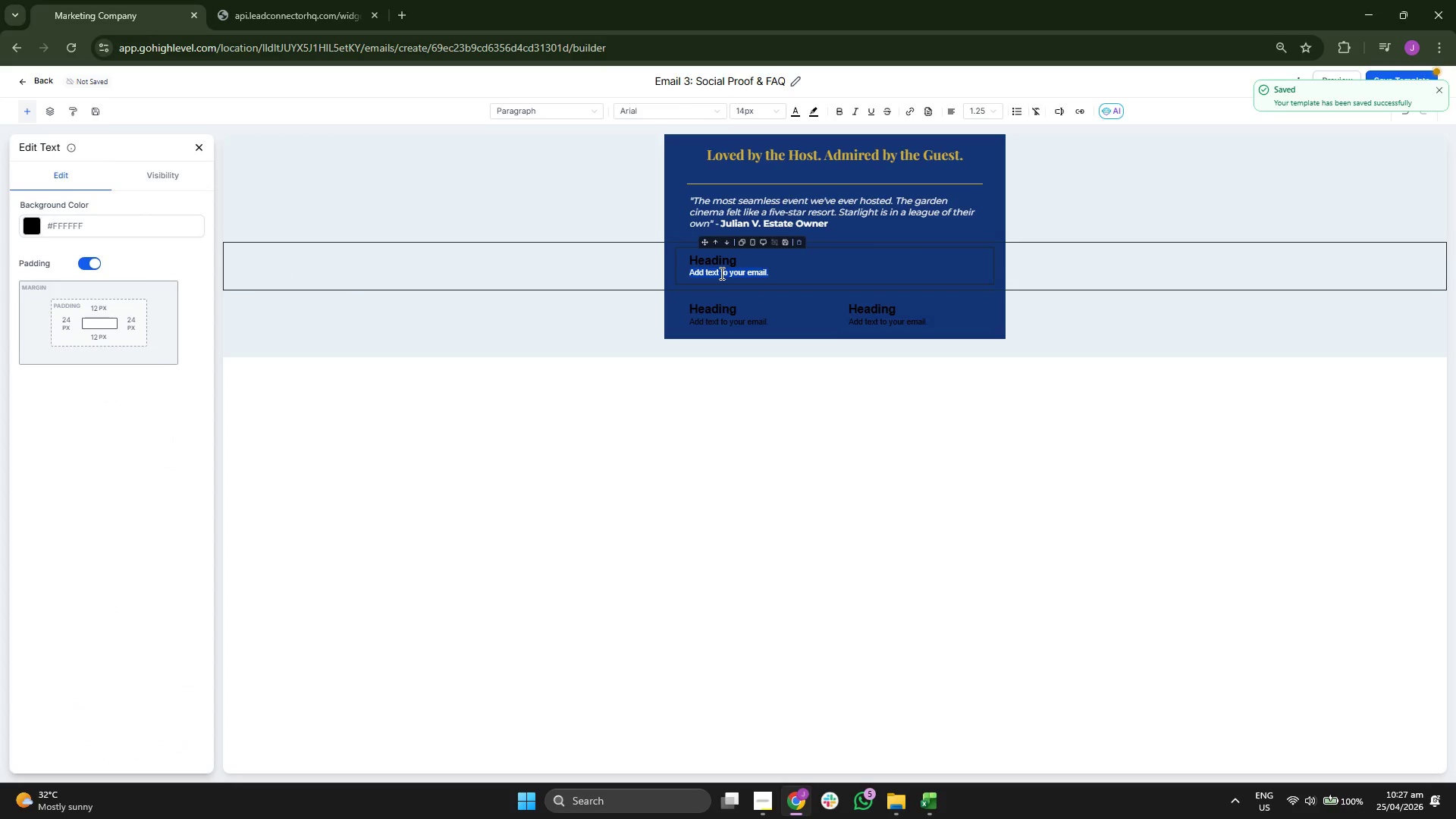 
key(Backspace)
 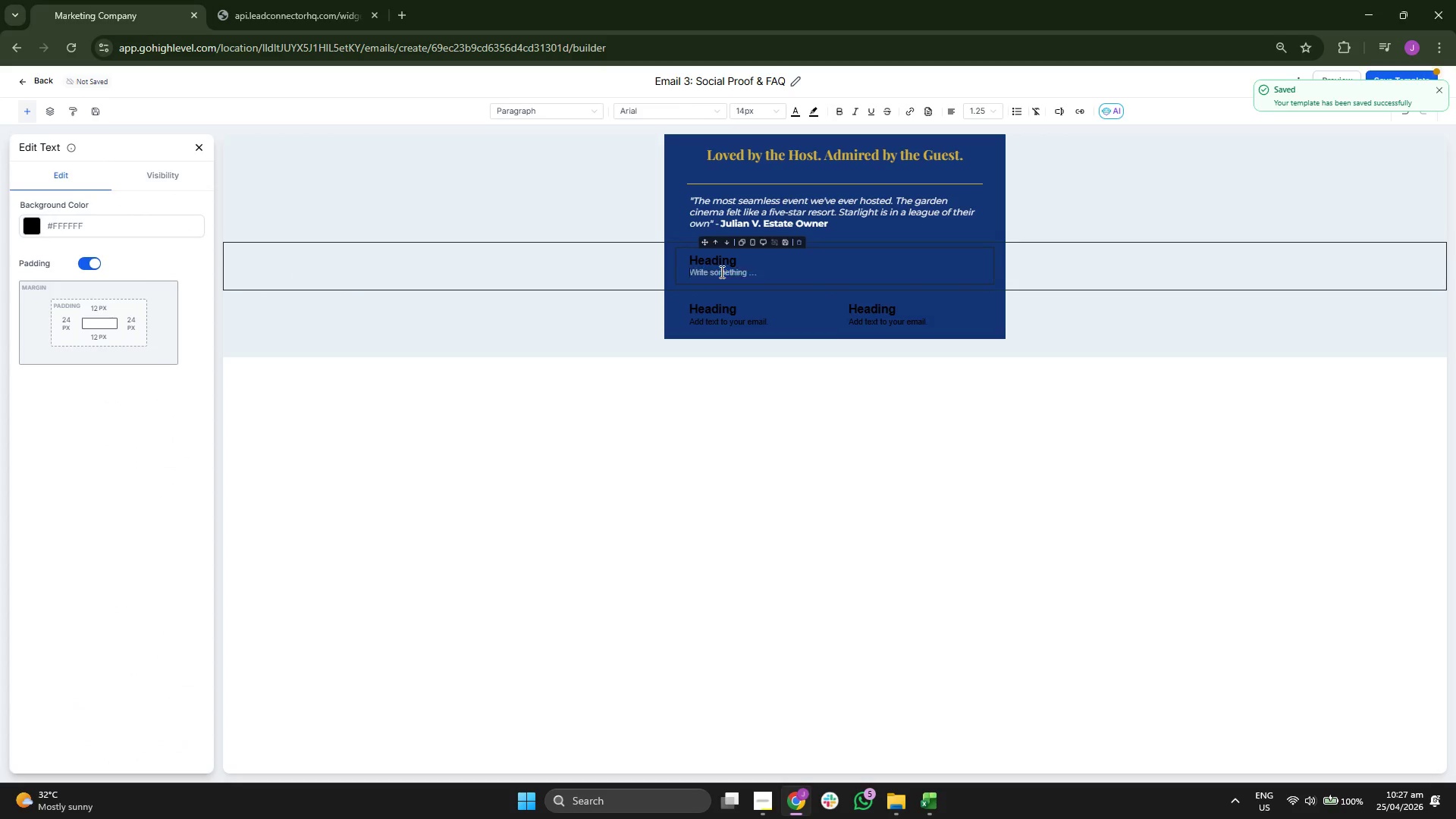 
key(Backspace)
 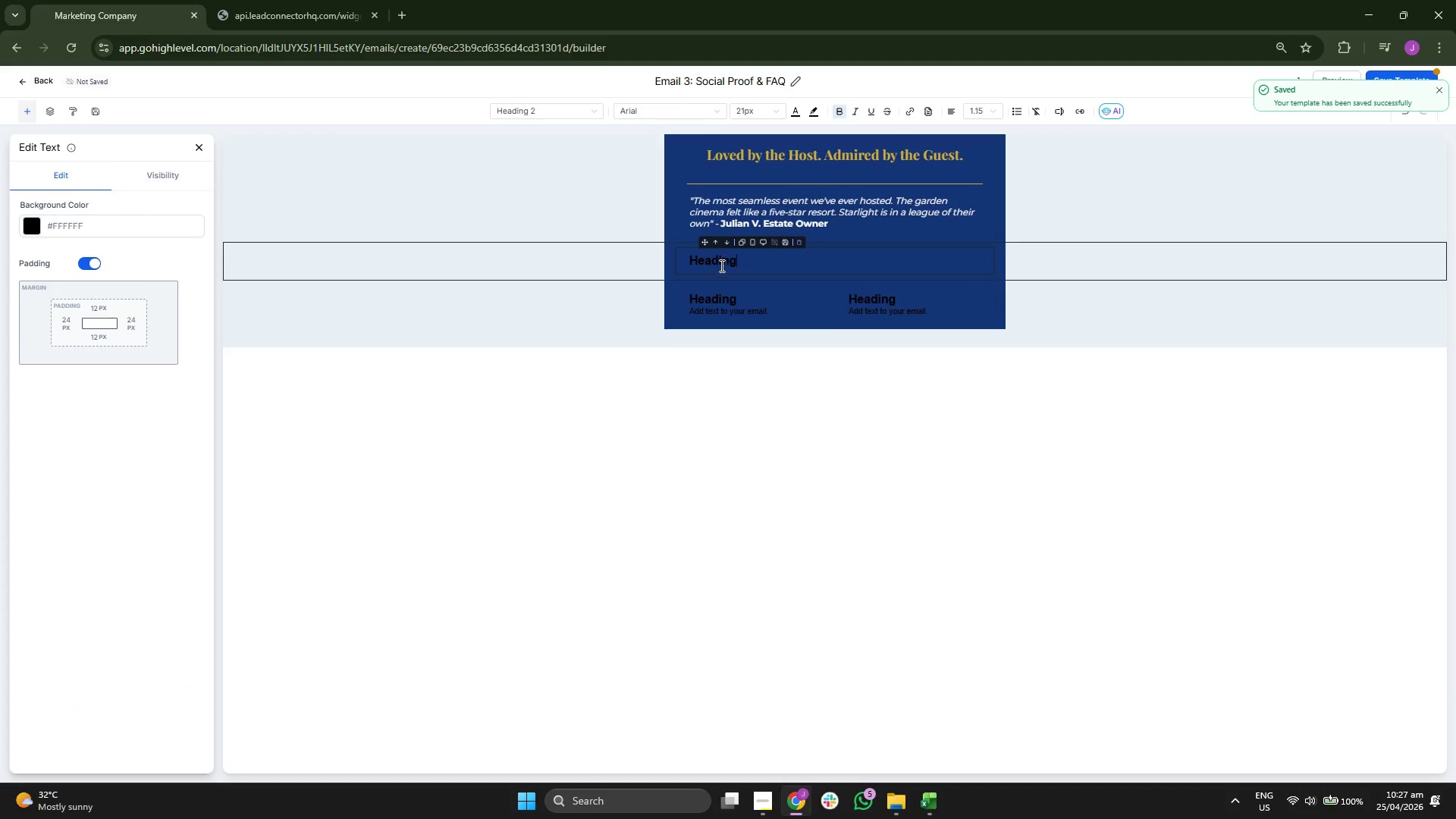 
key(Backspace)
 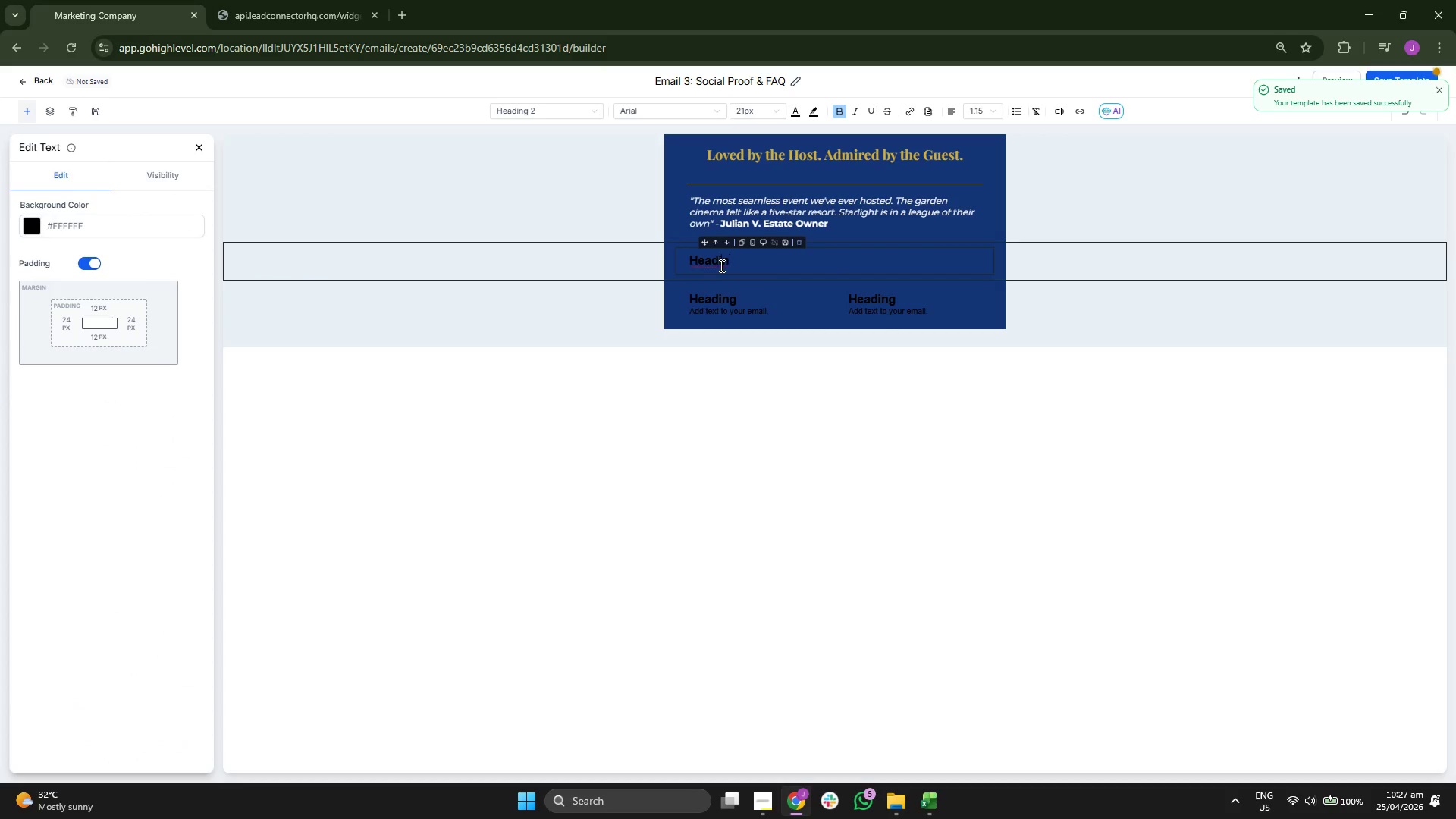 
double_click([720, 265])
 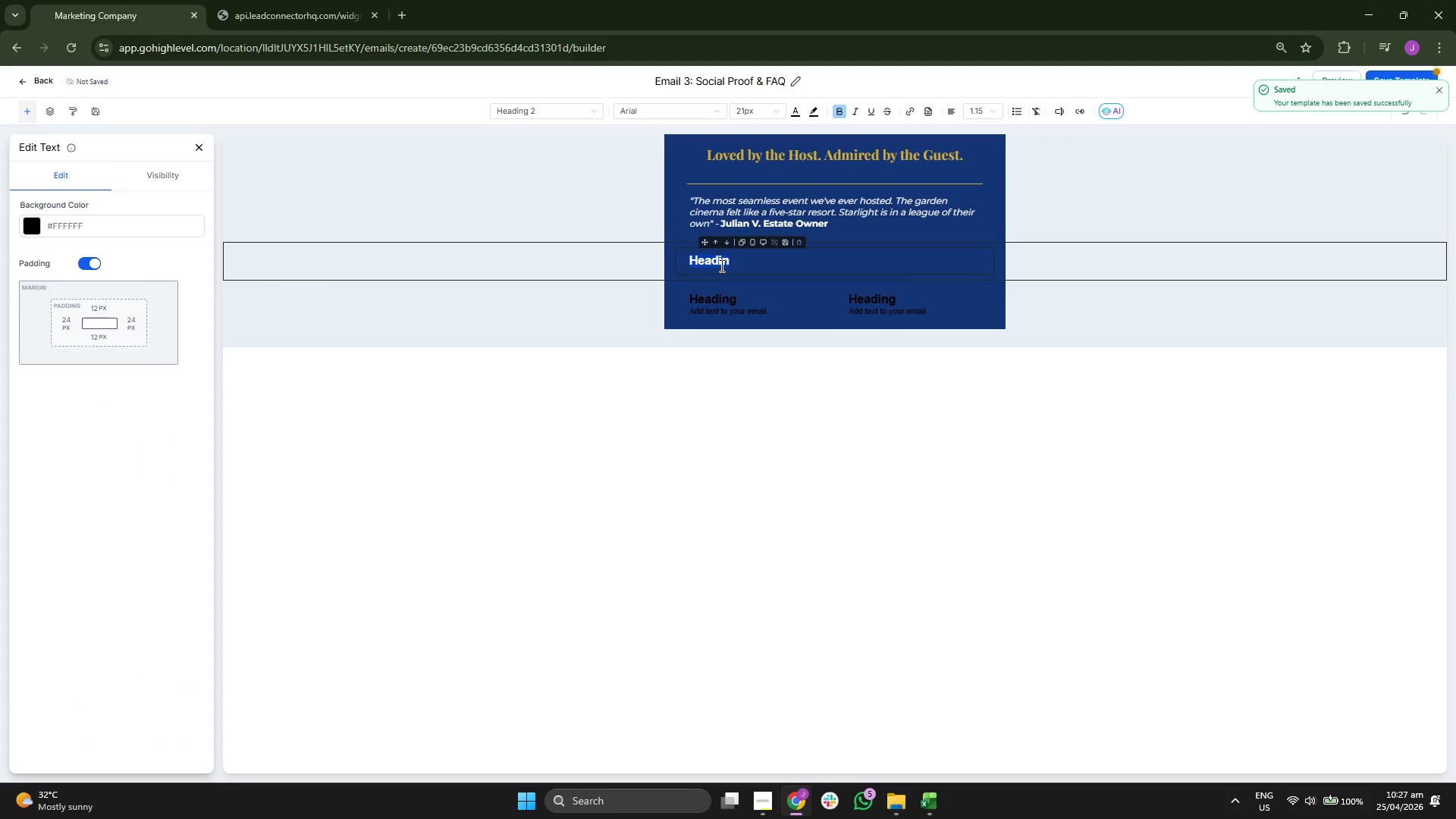 
triple_click([720, 265])
 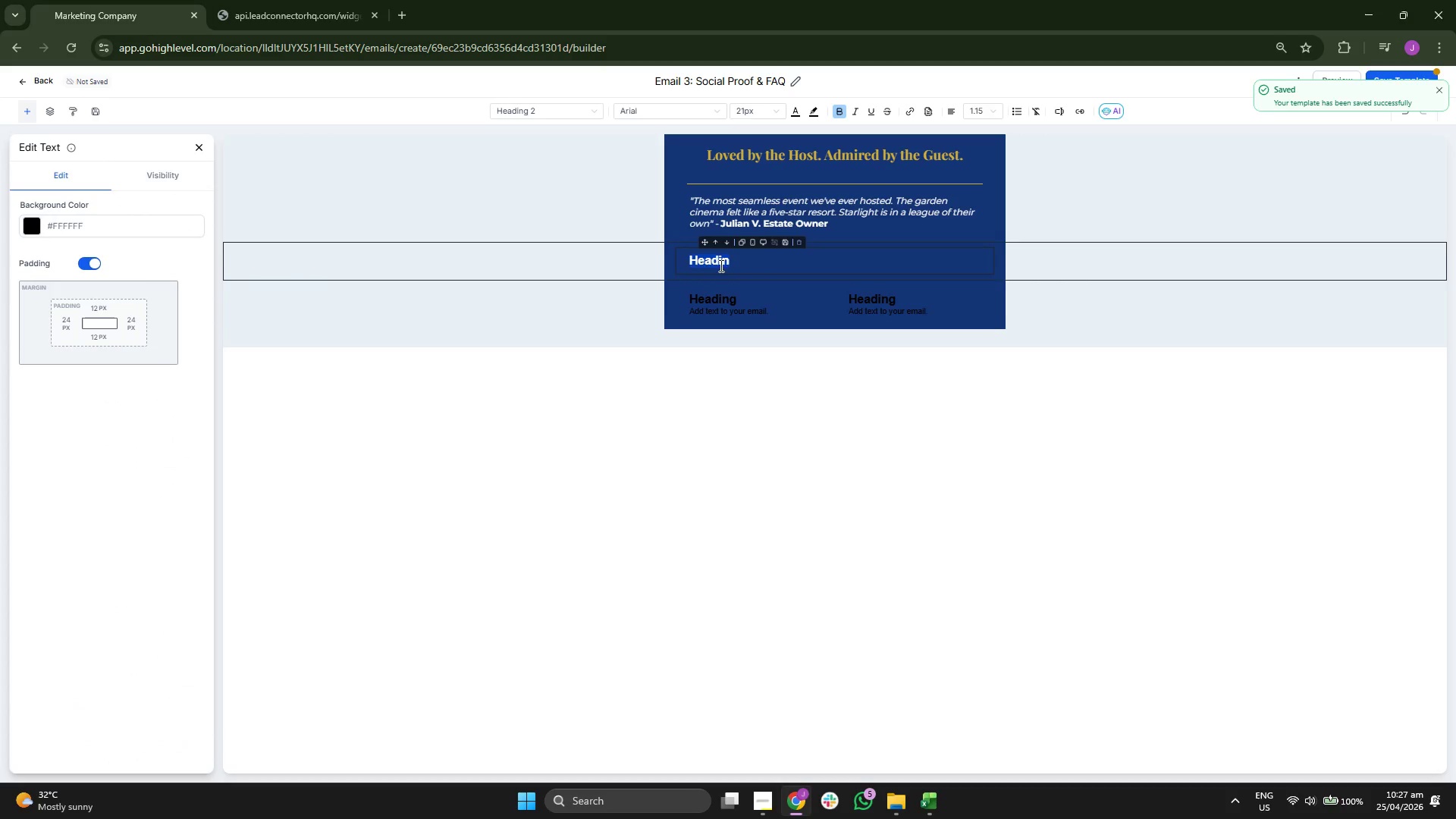 
key(Backspace)
 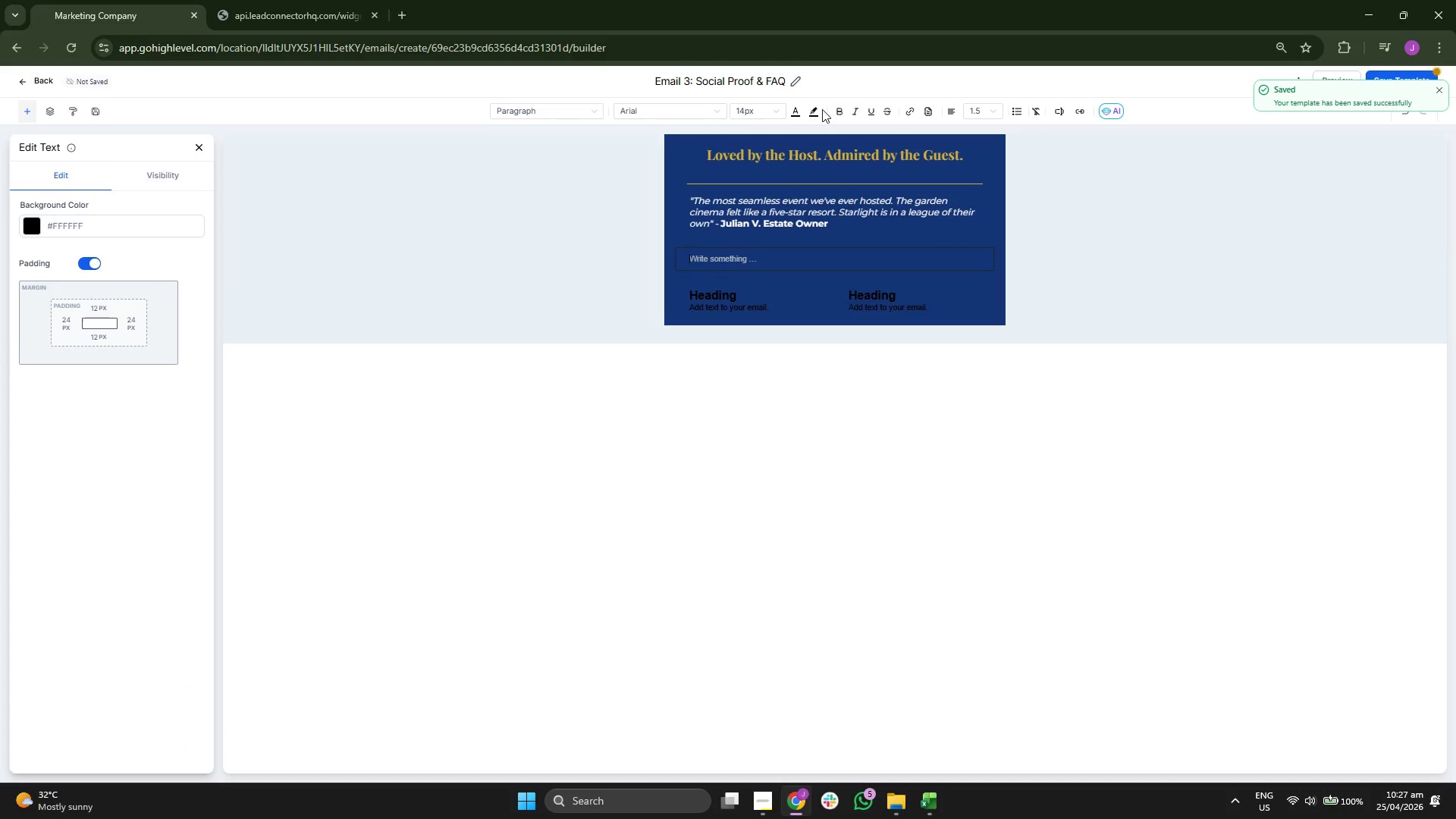 
left_click([836, 109])
 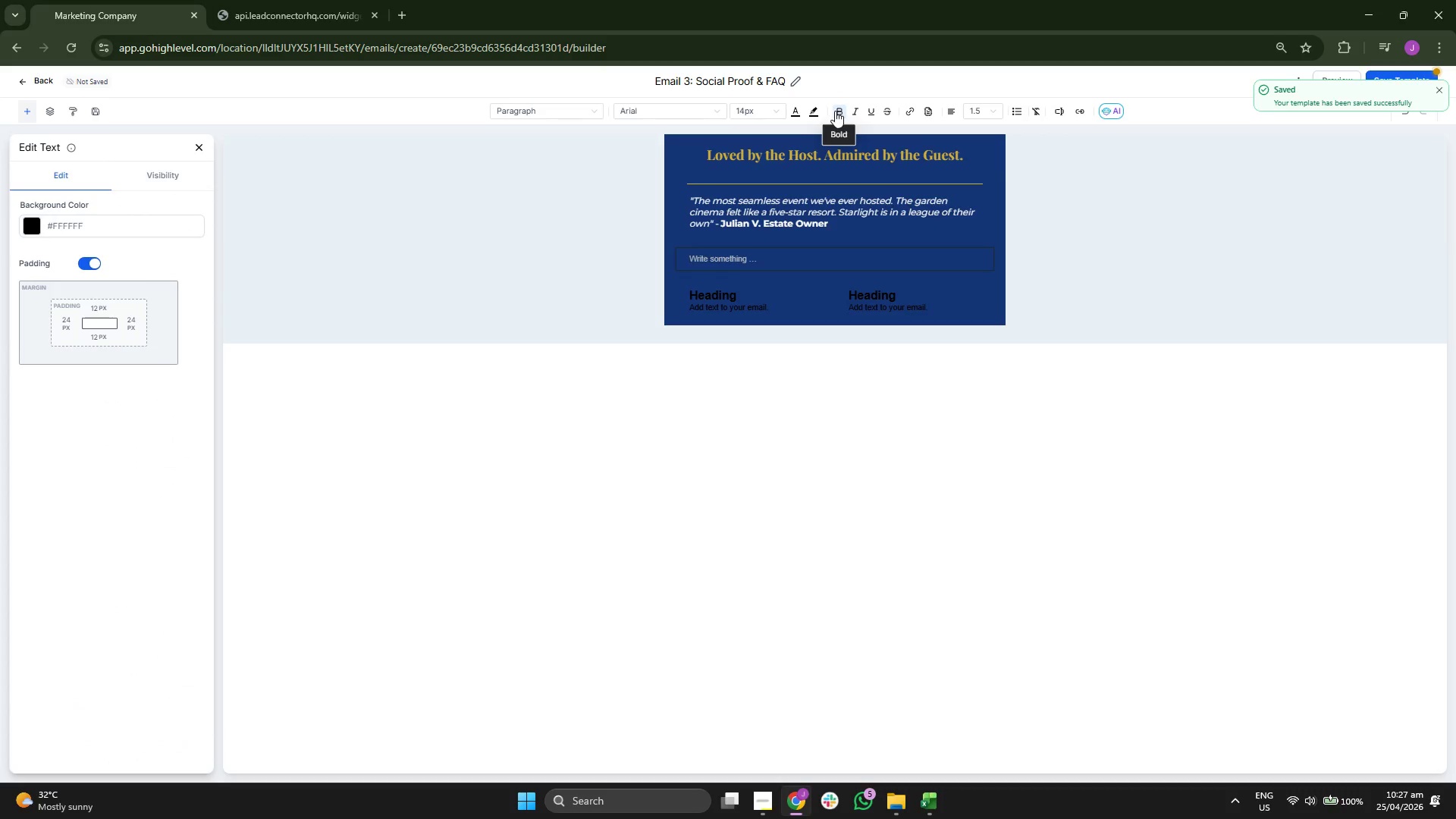 
left_click([836, 111])
 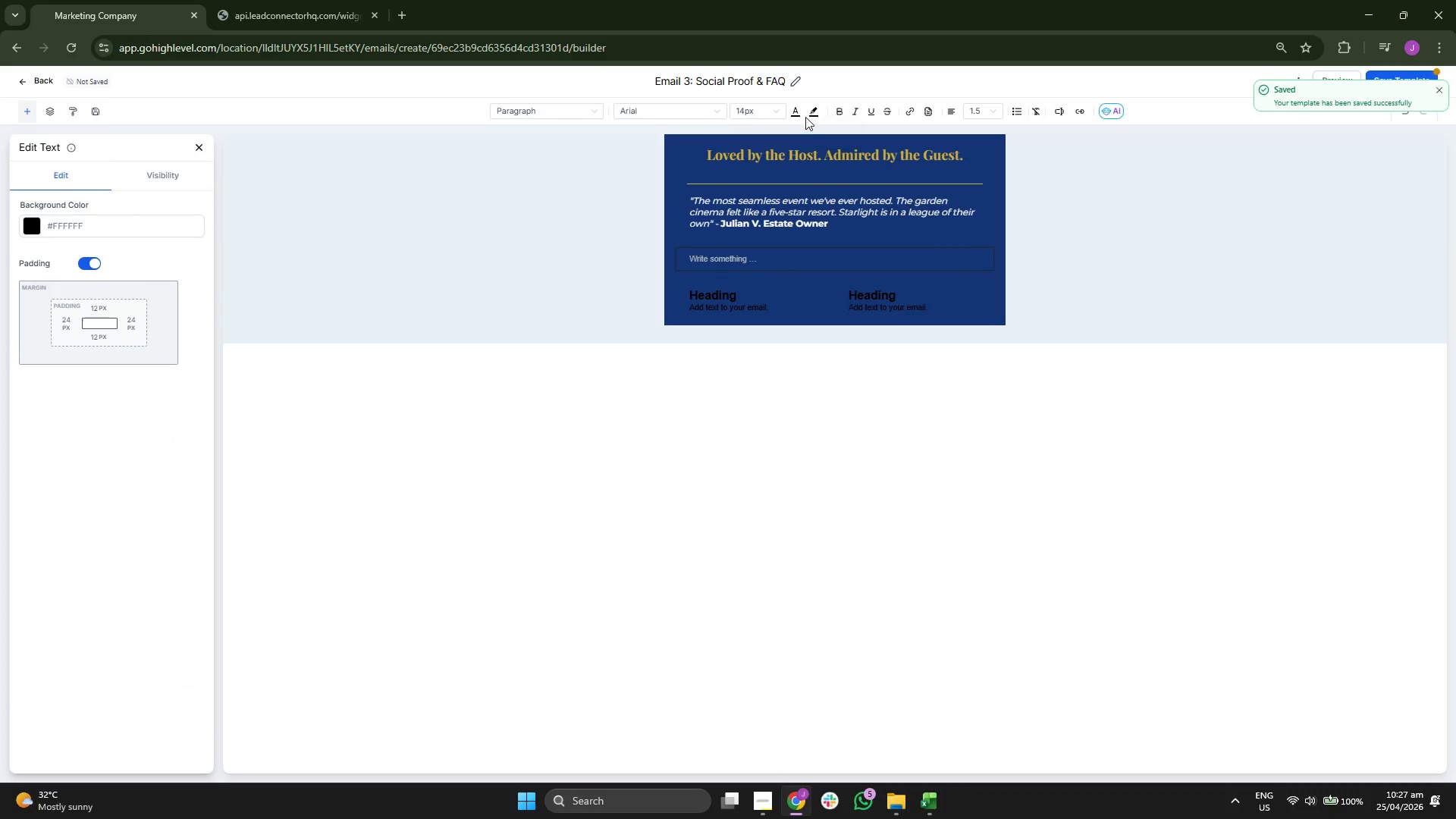 
left_click([797, 113])
 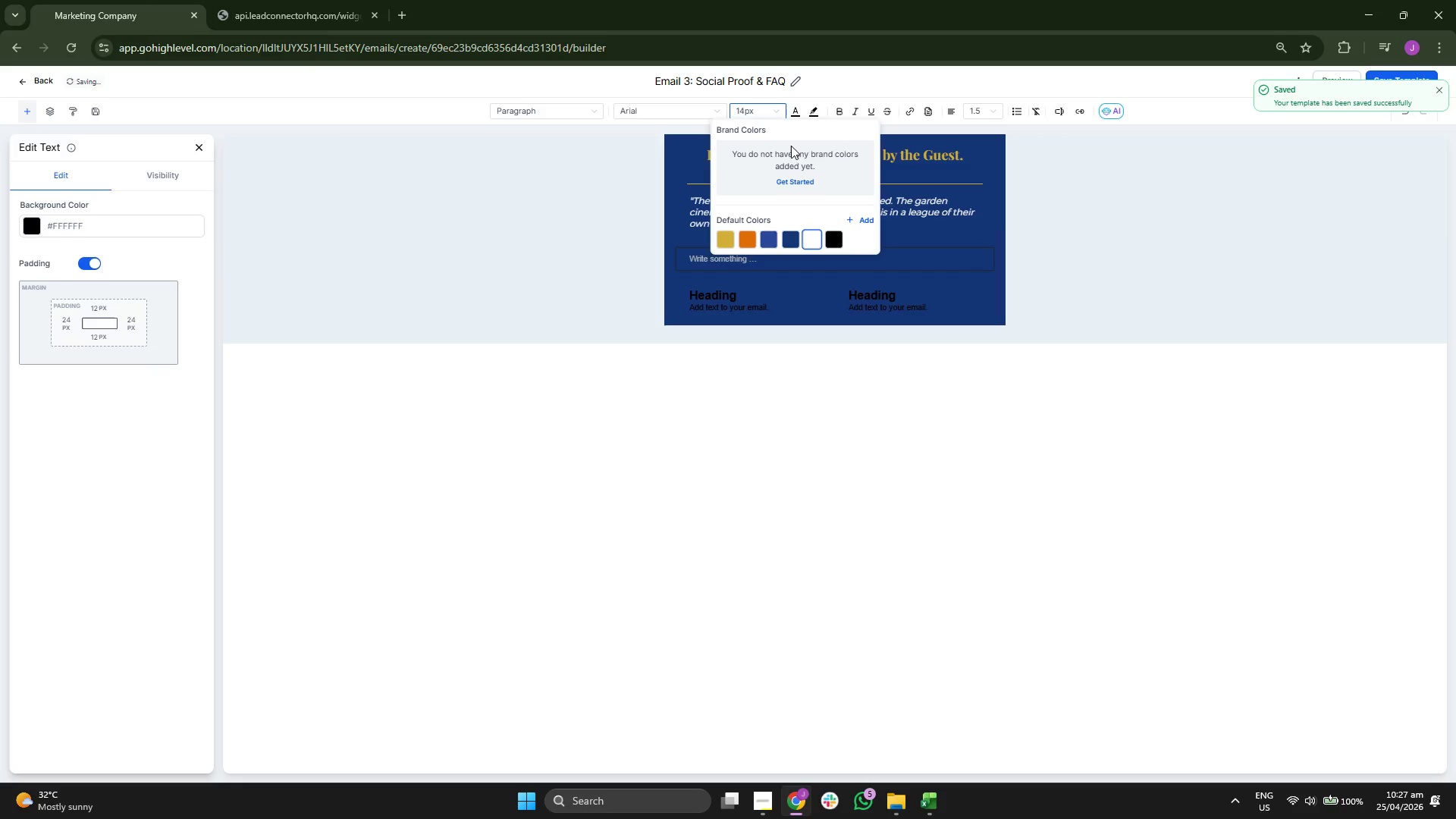 
left_click([815, 238])
 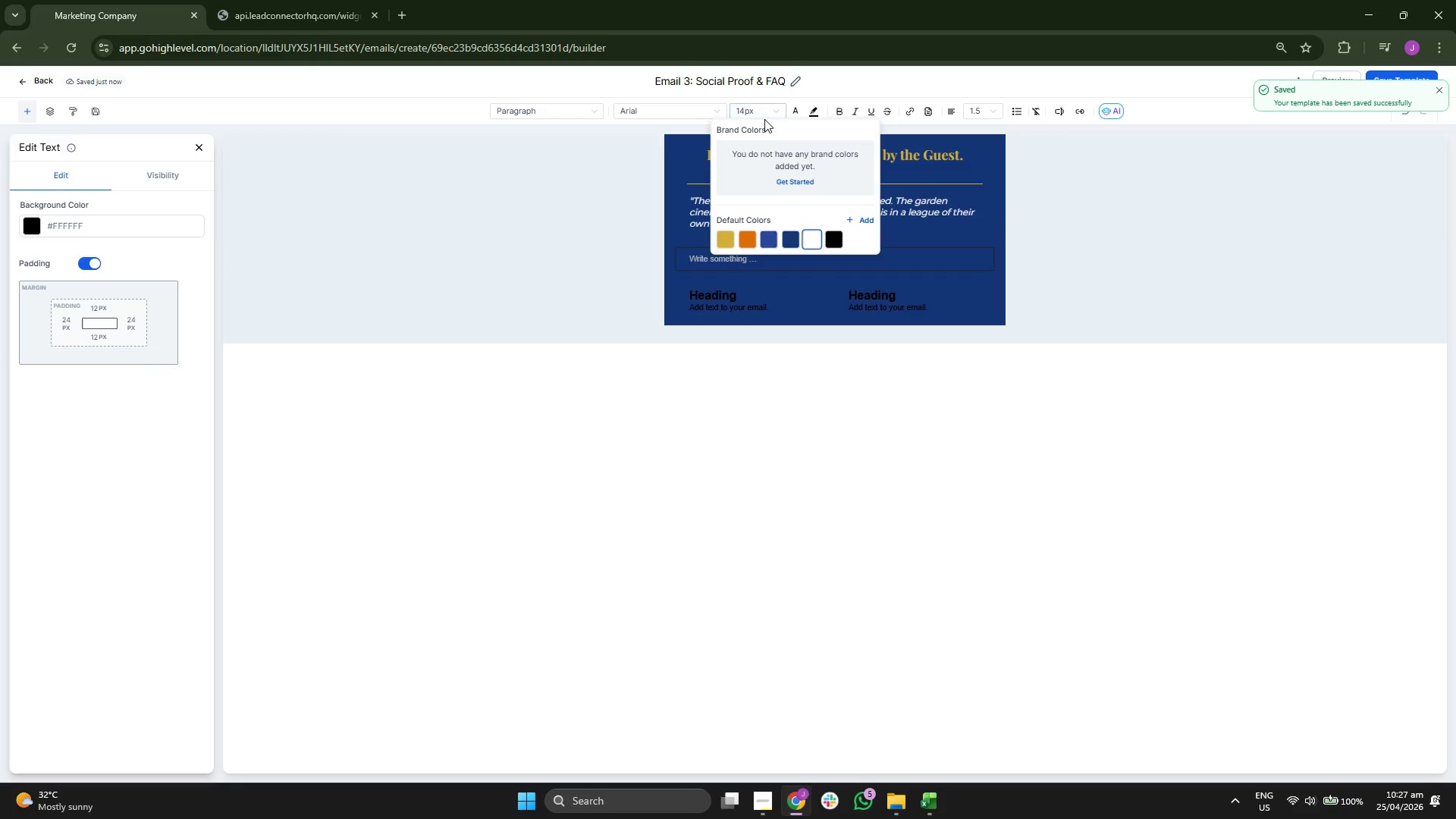 
double_click([759, 114])
 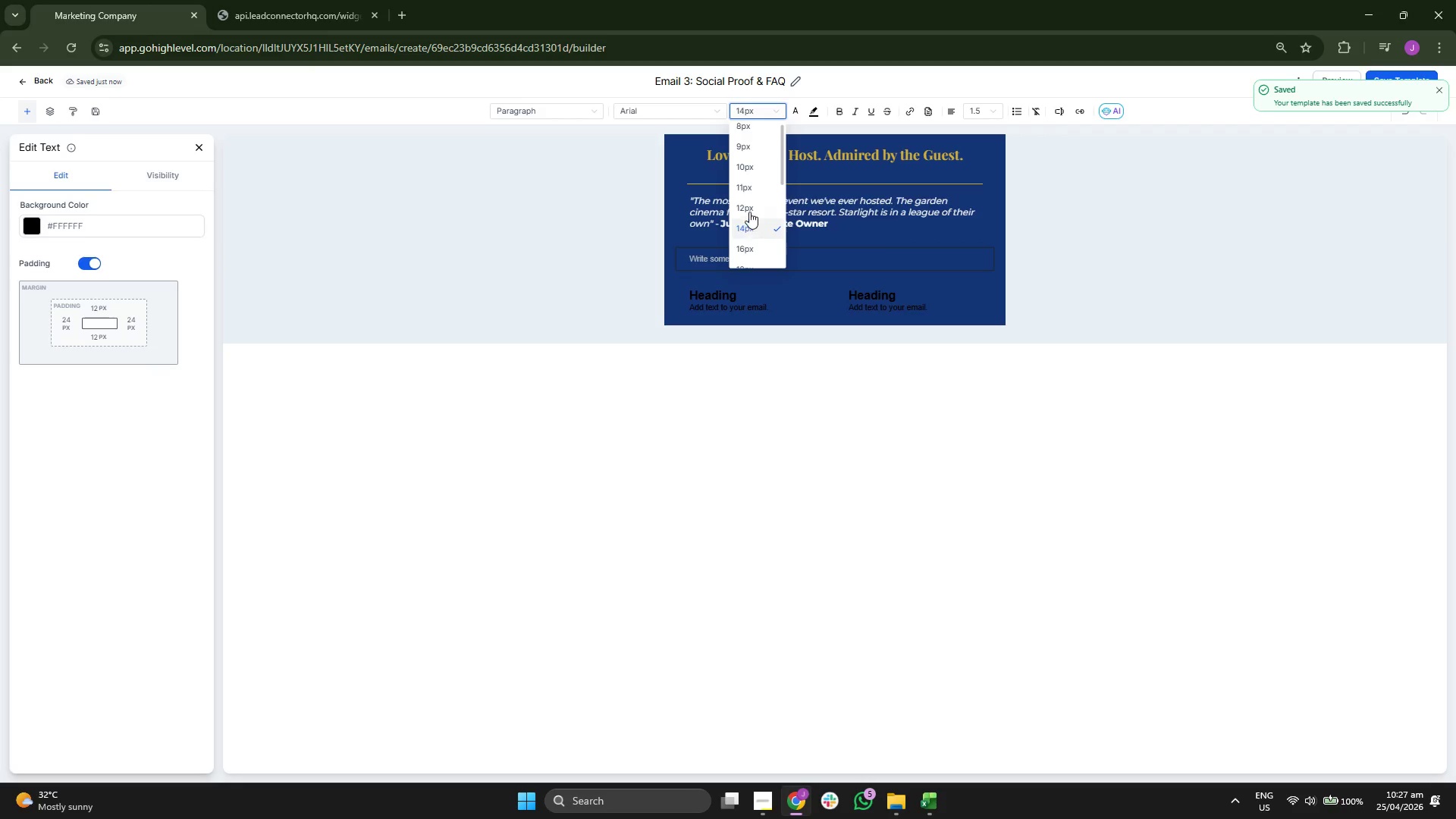 
scroll: coordinate [758, 205], scroll_direction: down, amount: 1.0
 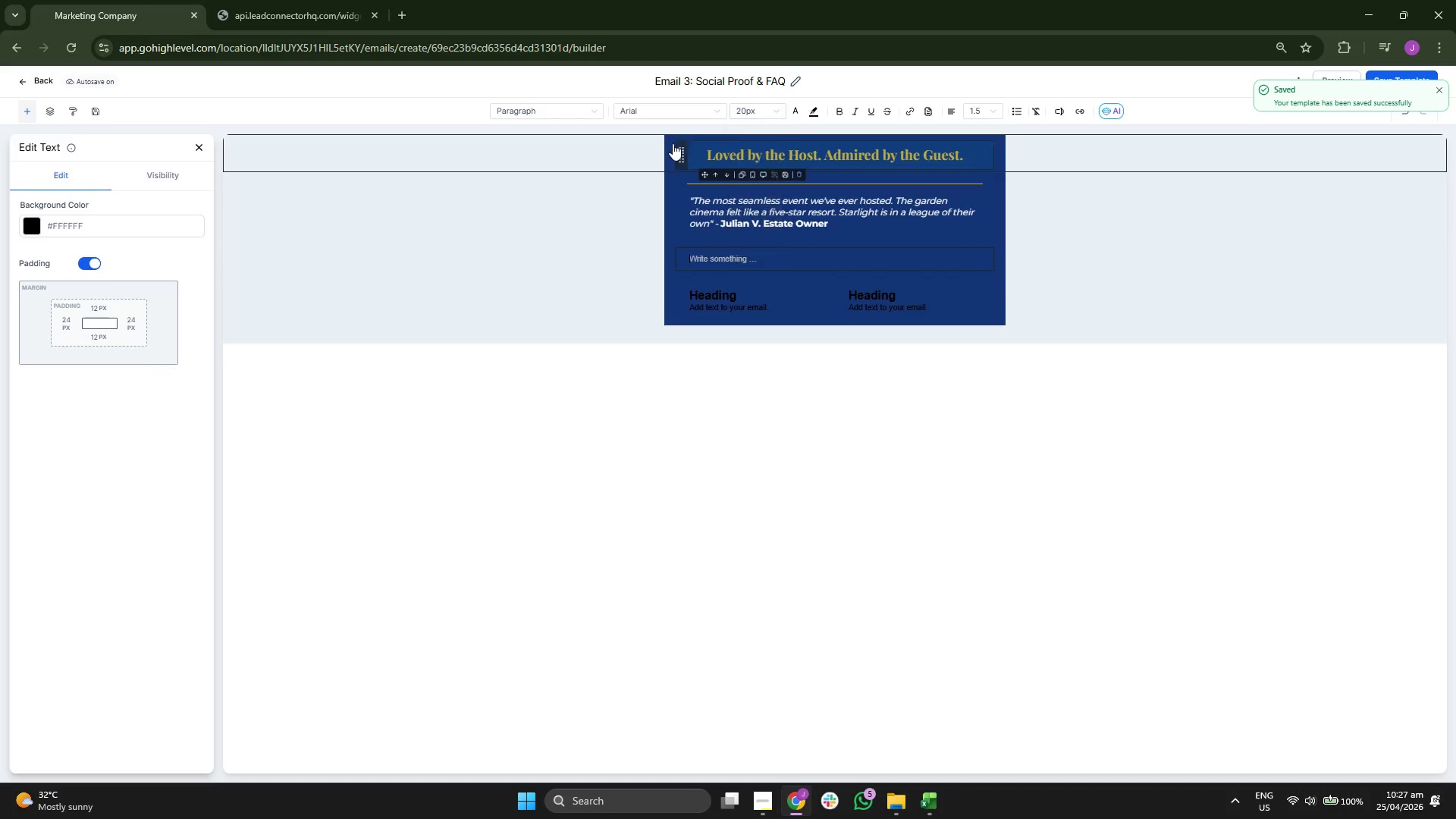 
left_click([645, 113])
 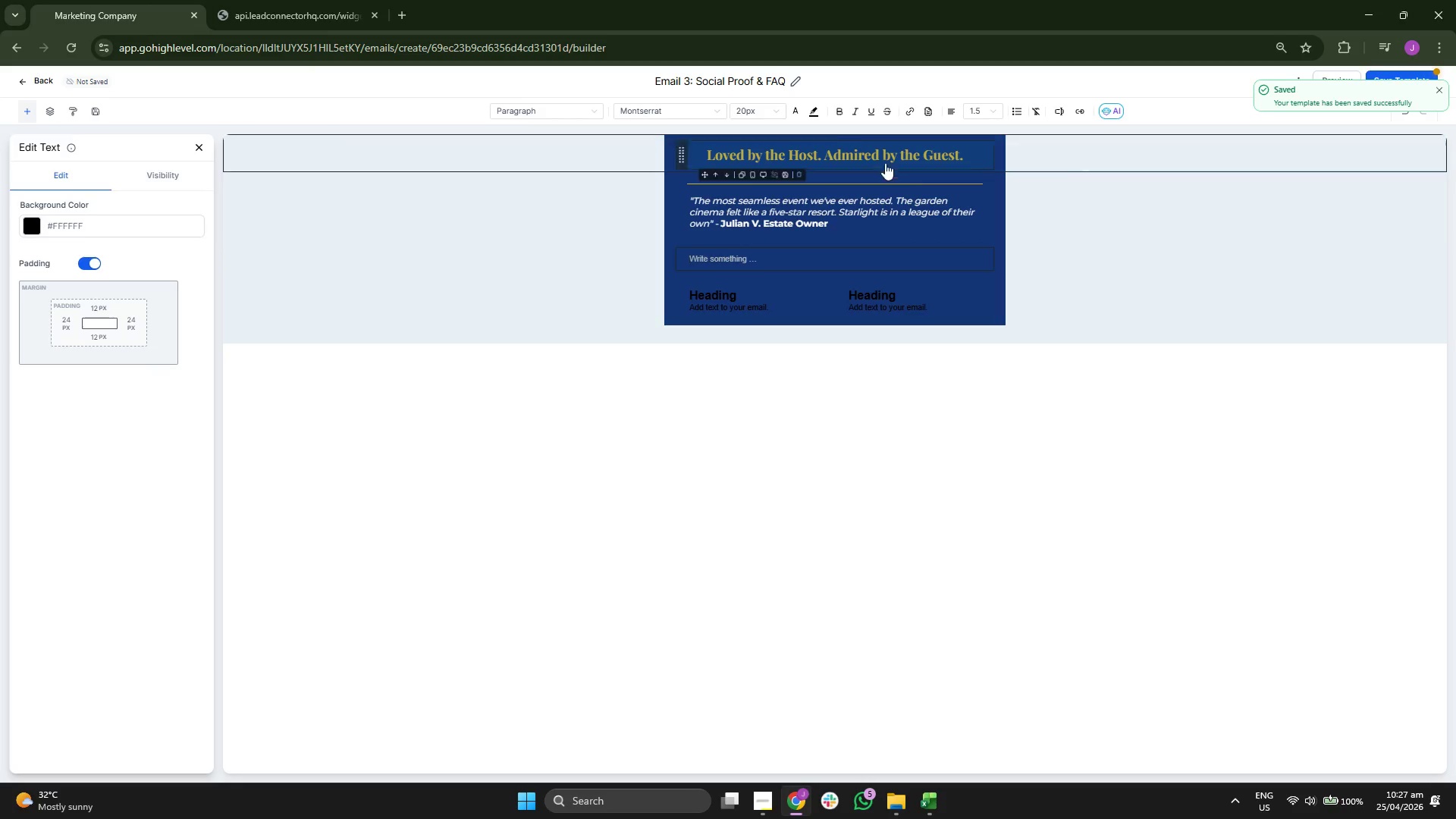 
left_click([838, 111])
 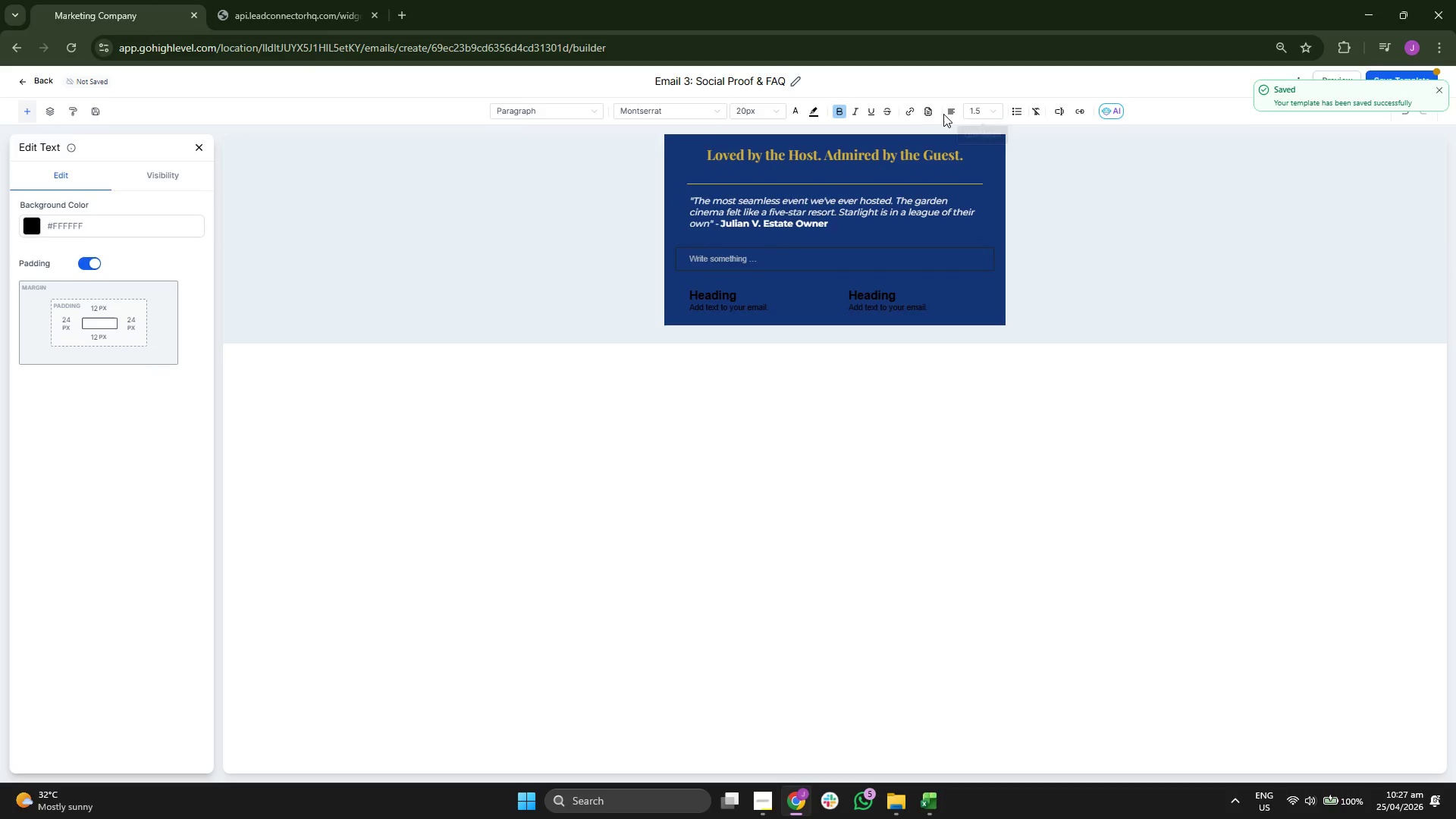 
double_click([949, 113])
 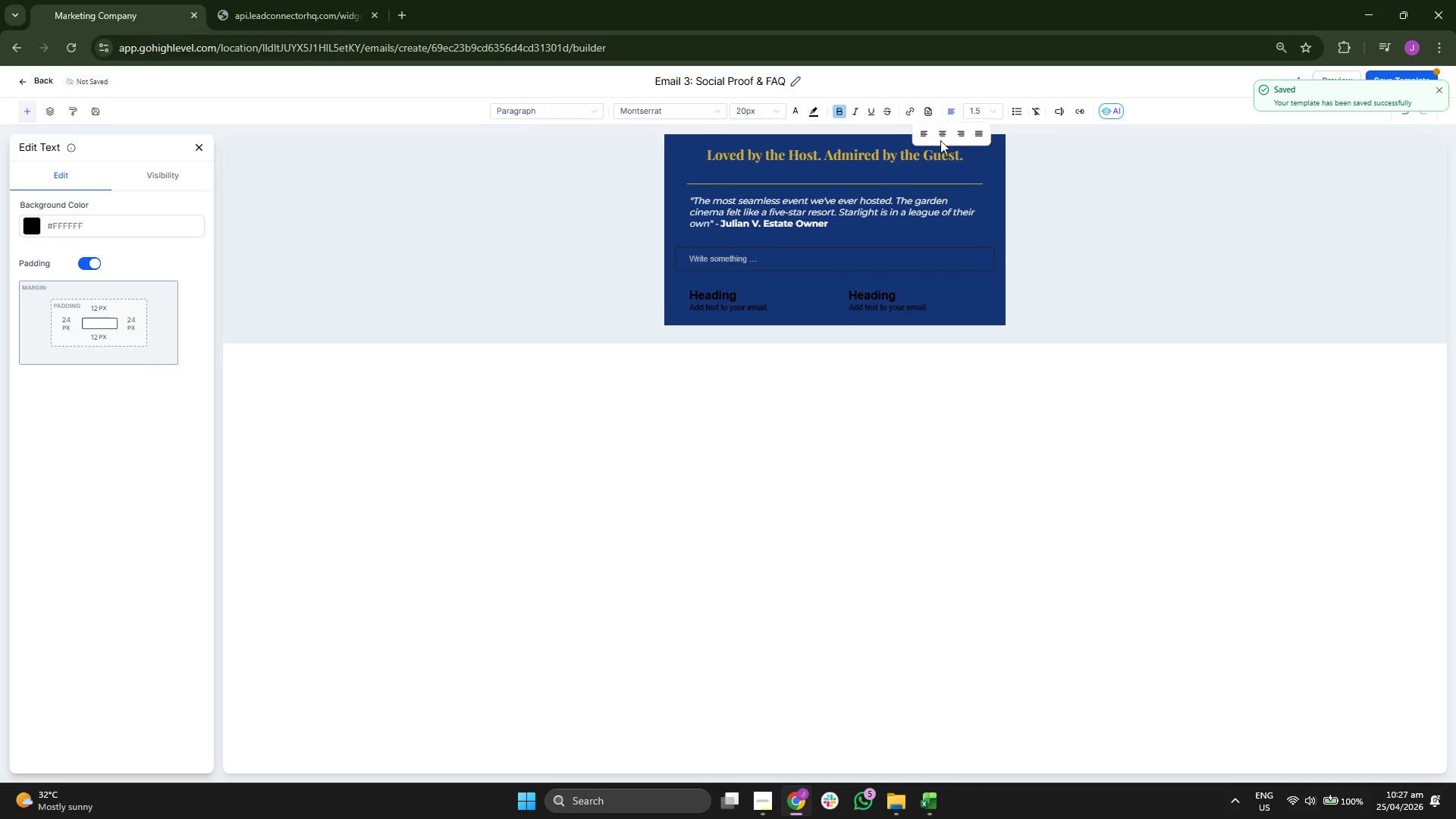 
left_click([938, 138])
 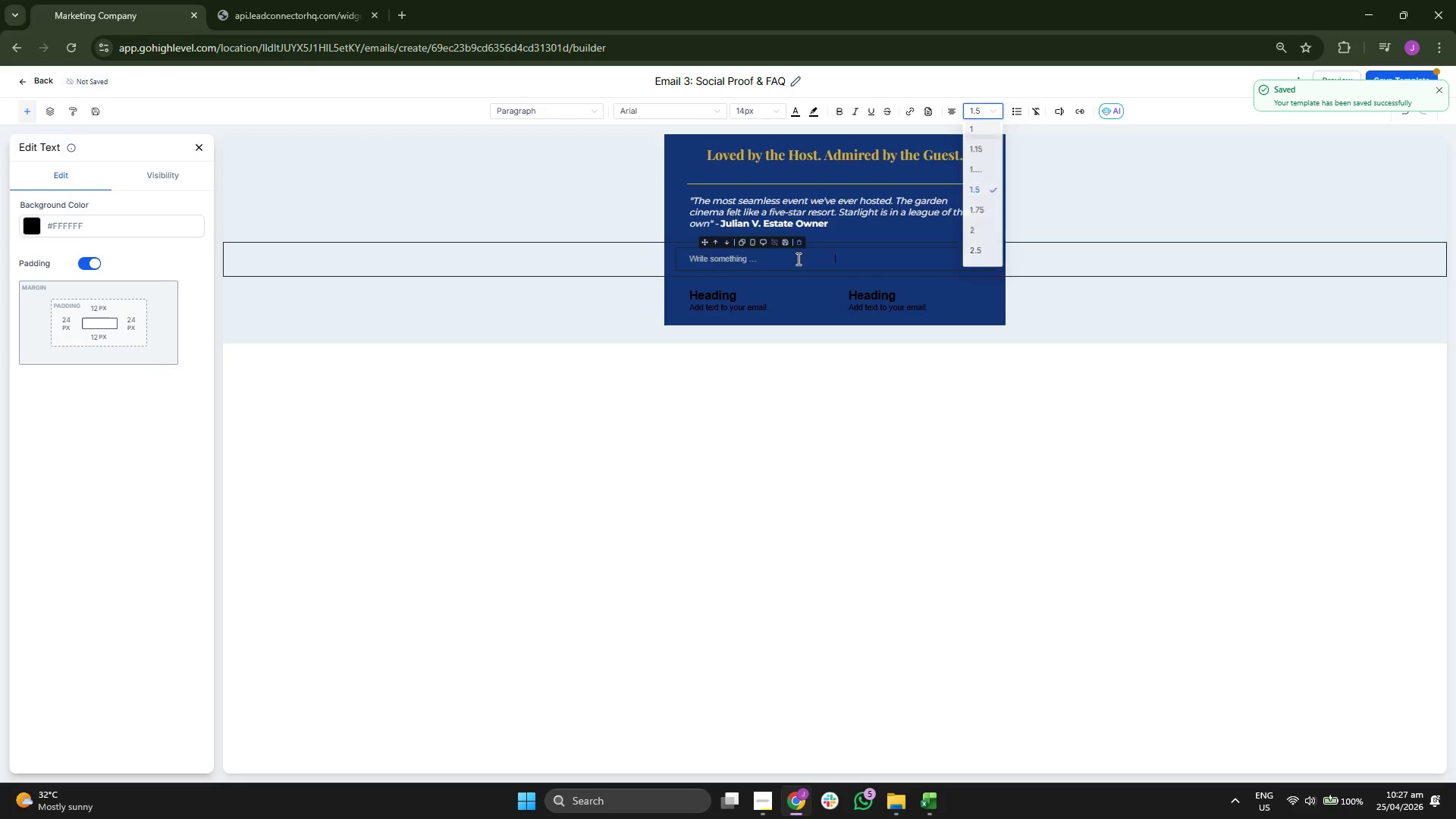 
type(f)
key(Backspace)
type(Fa)
key(Backspace)
type(AQ)
 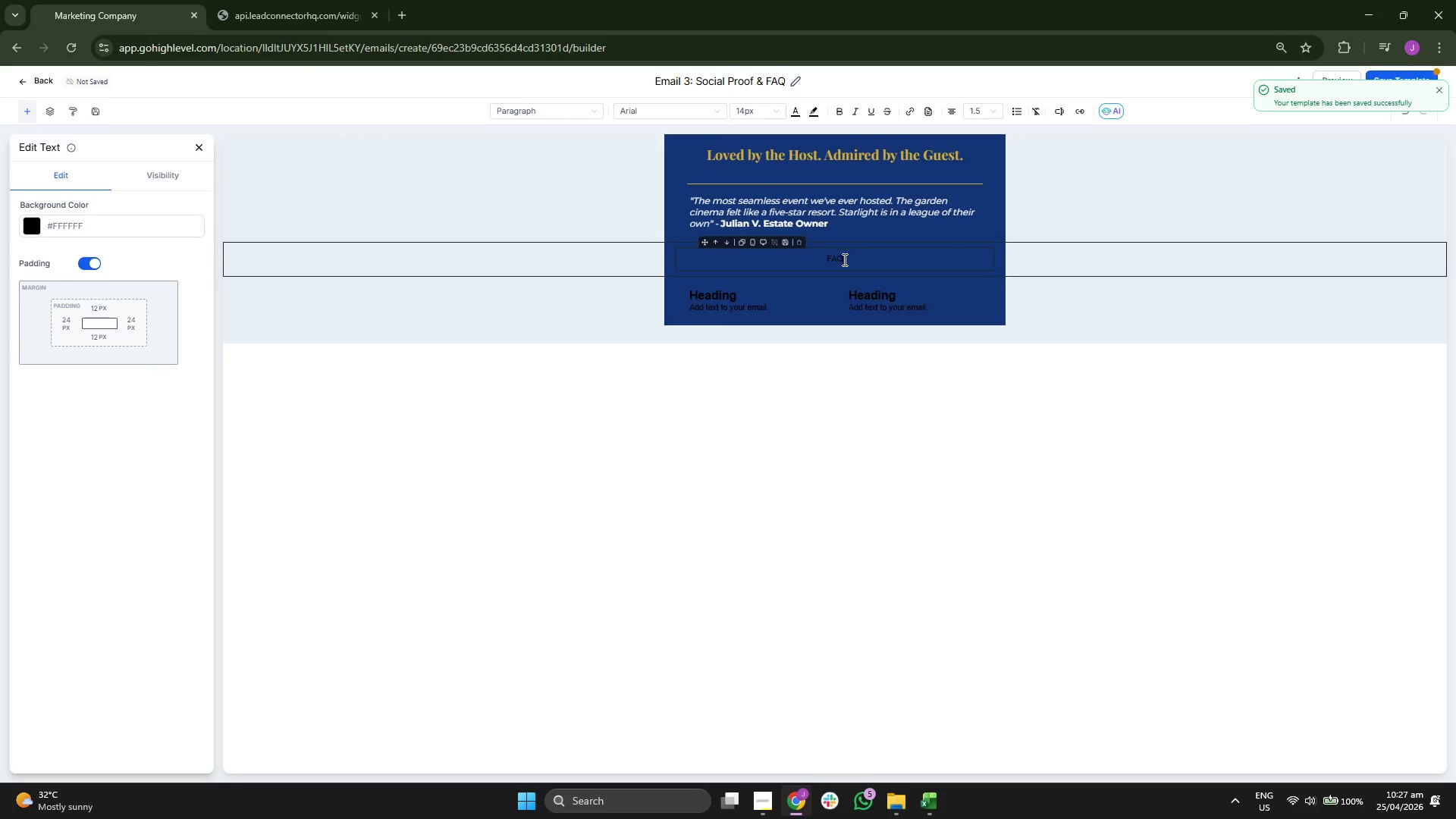 
double_click([843, 260])
 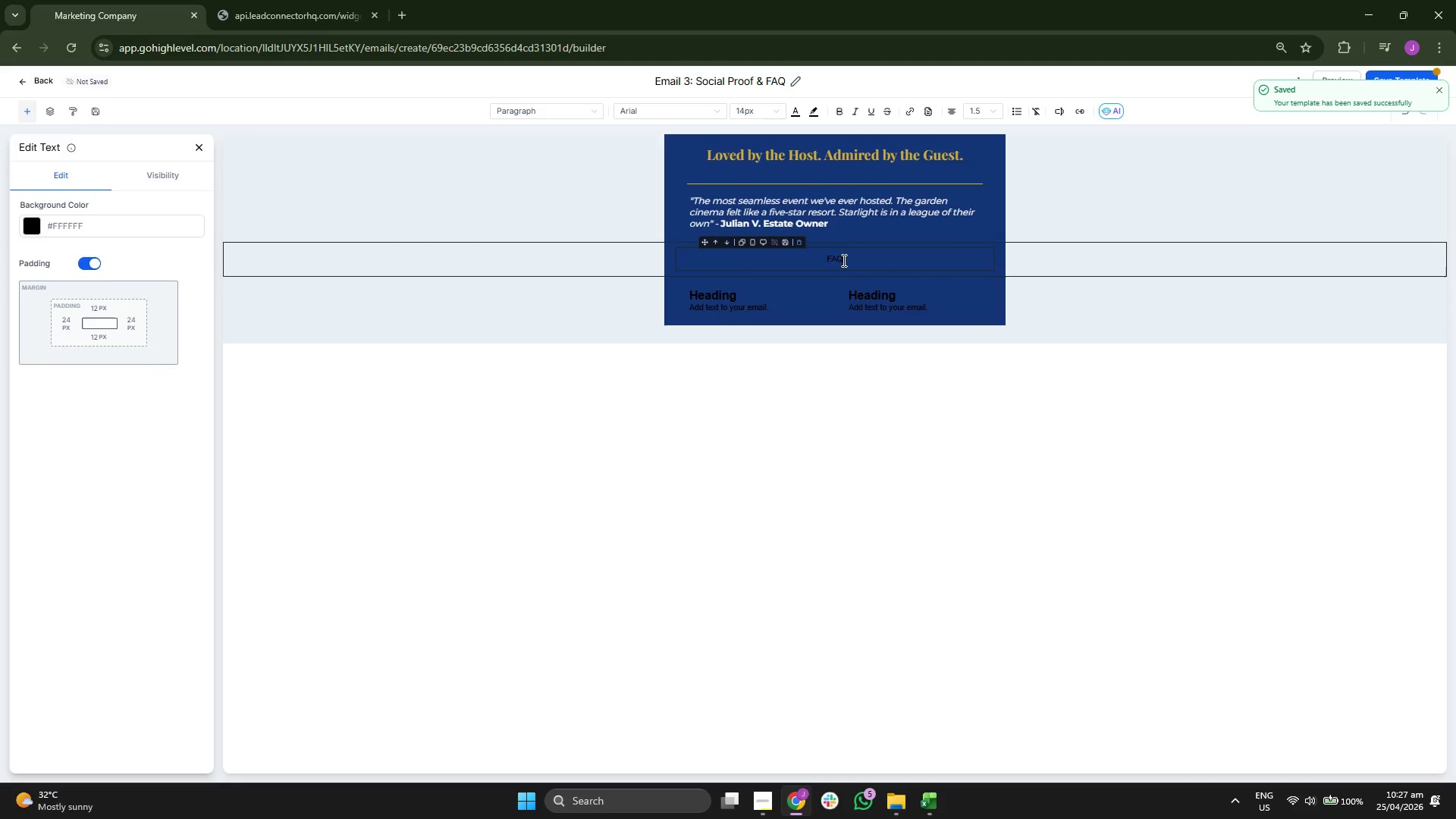 
triple_click([843, 260])
 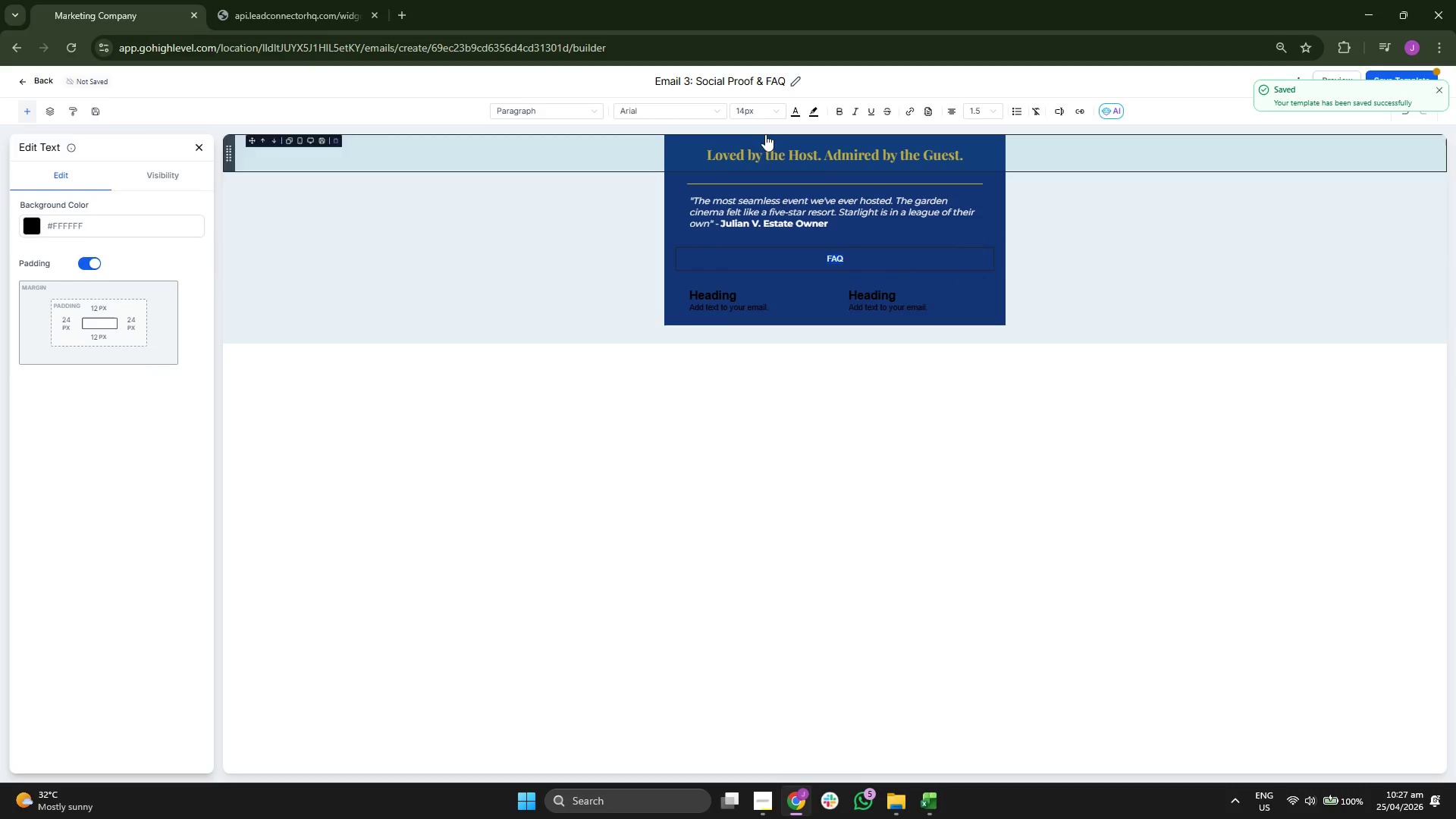 
left_click([753, 113])
 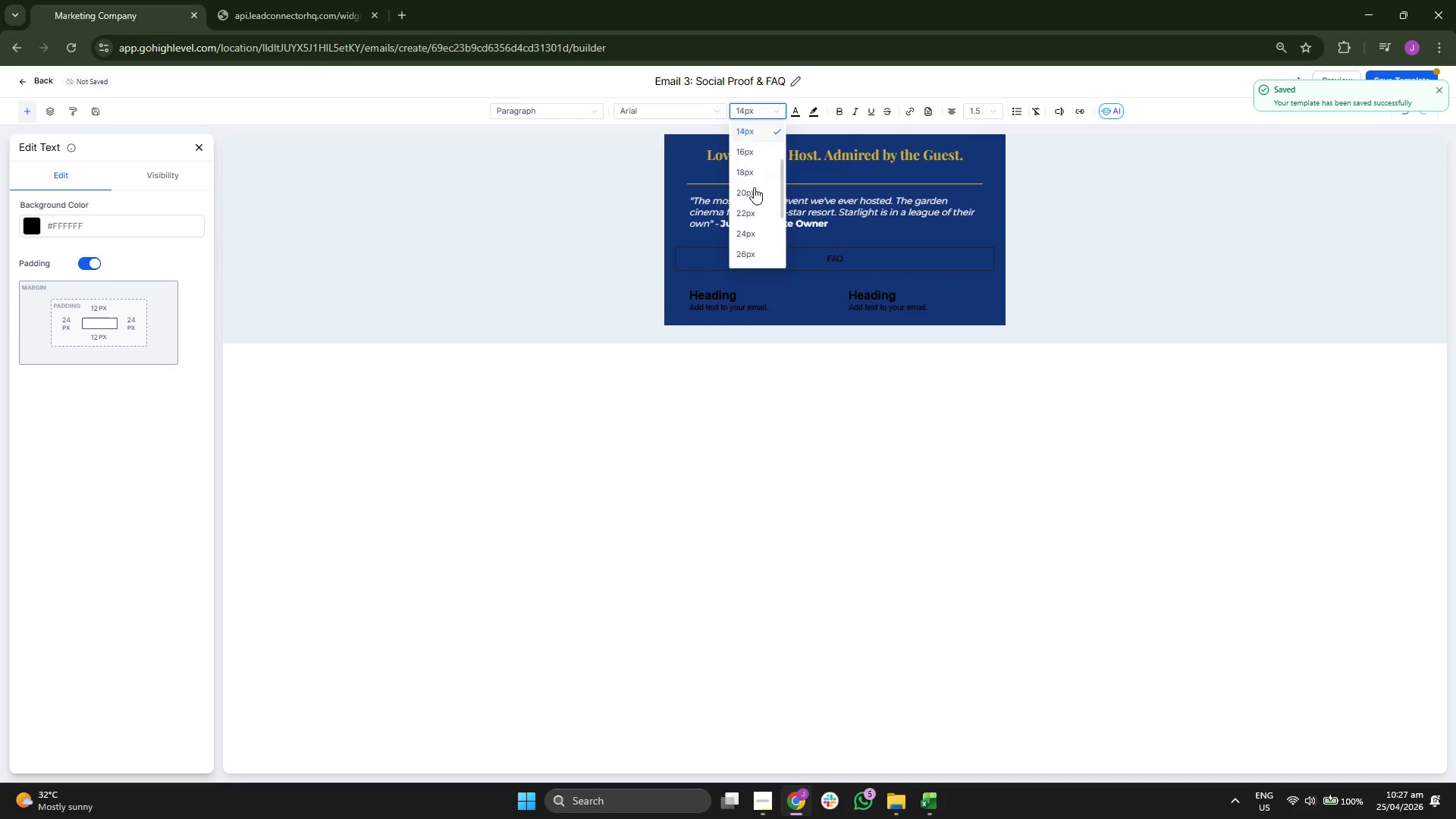 
left_click([754, 196])
 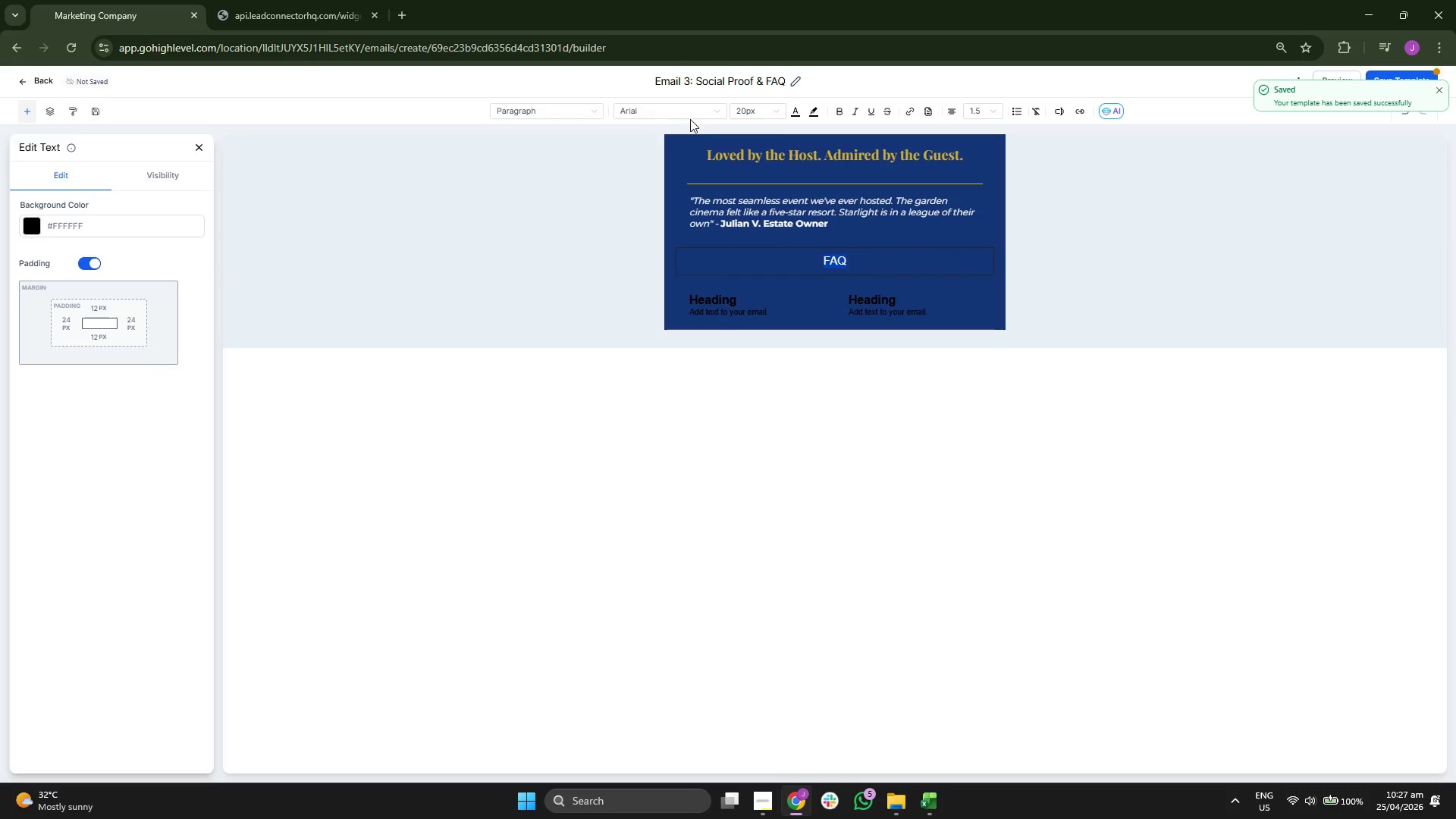 
left_click([688, 115])
 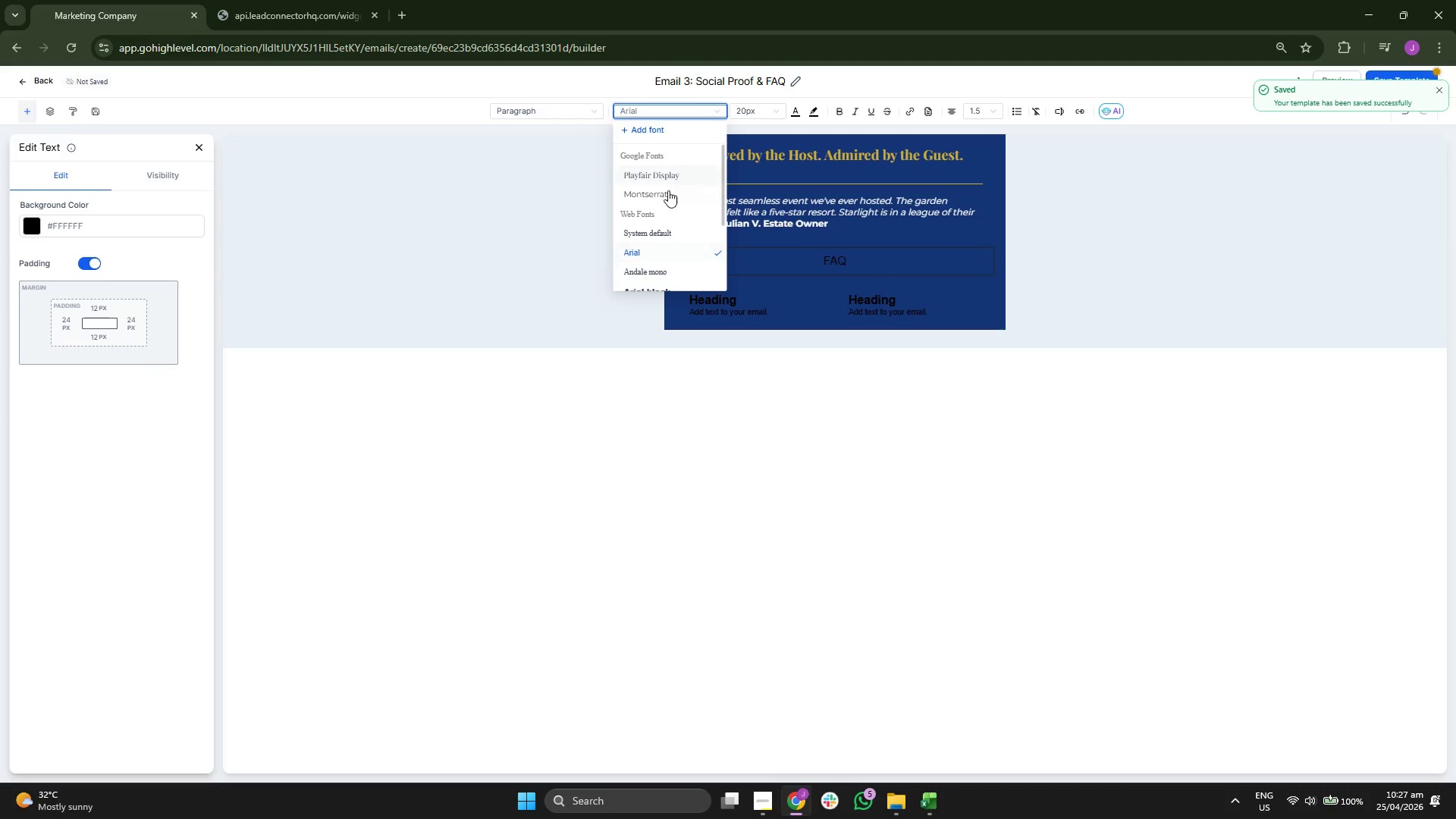 
left_click([668, 192])
 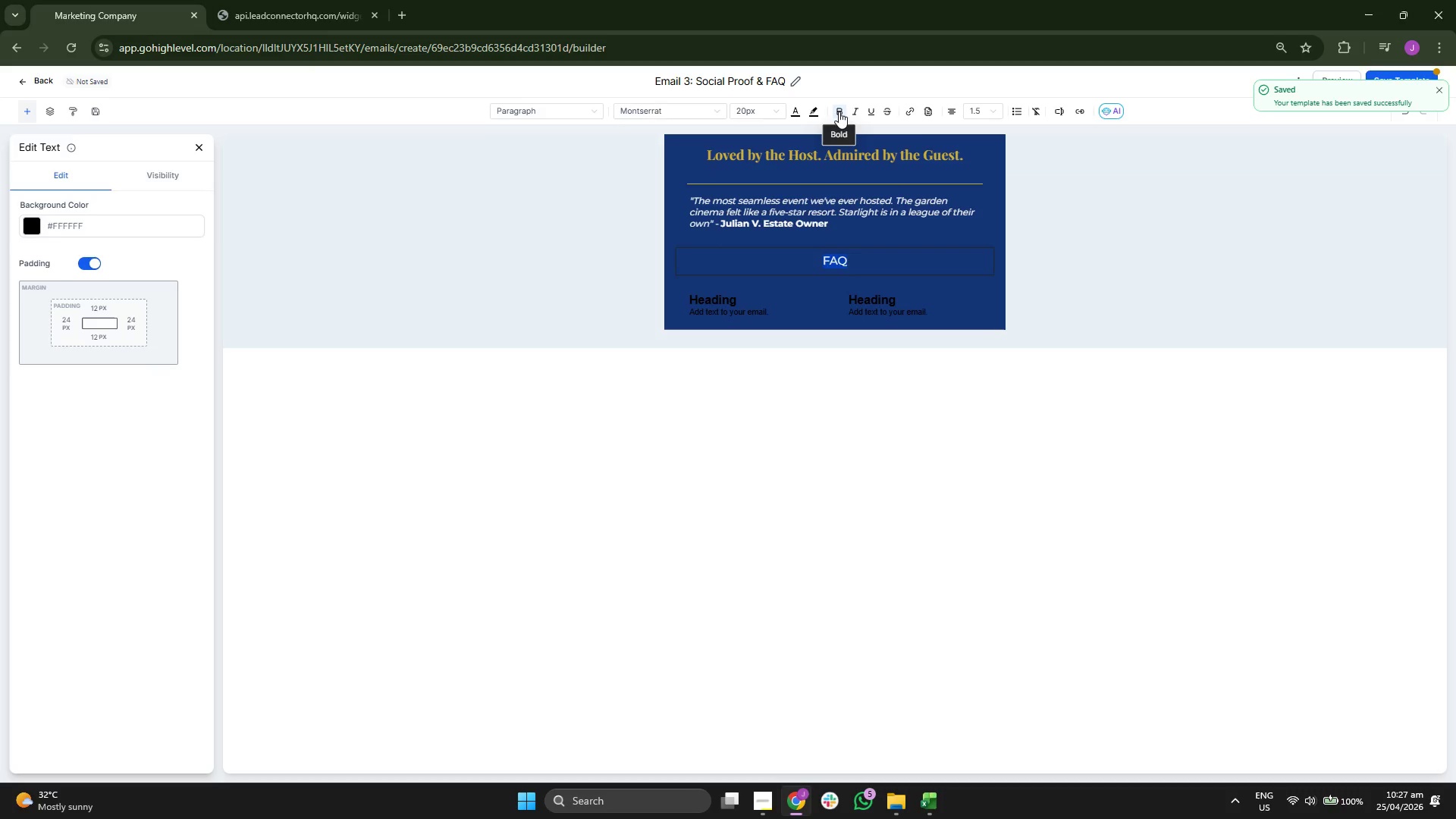 
double_click([792, 113])
 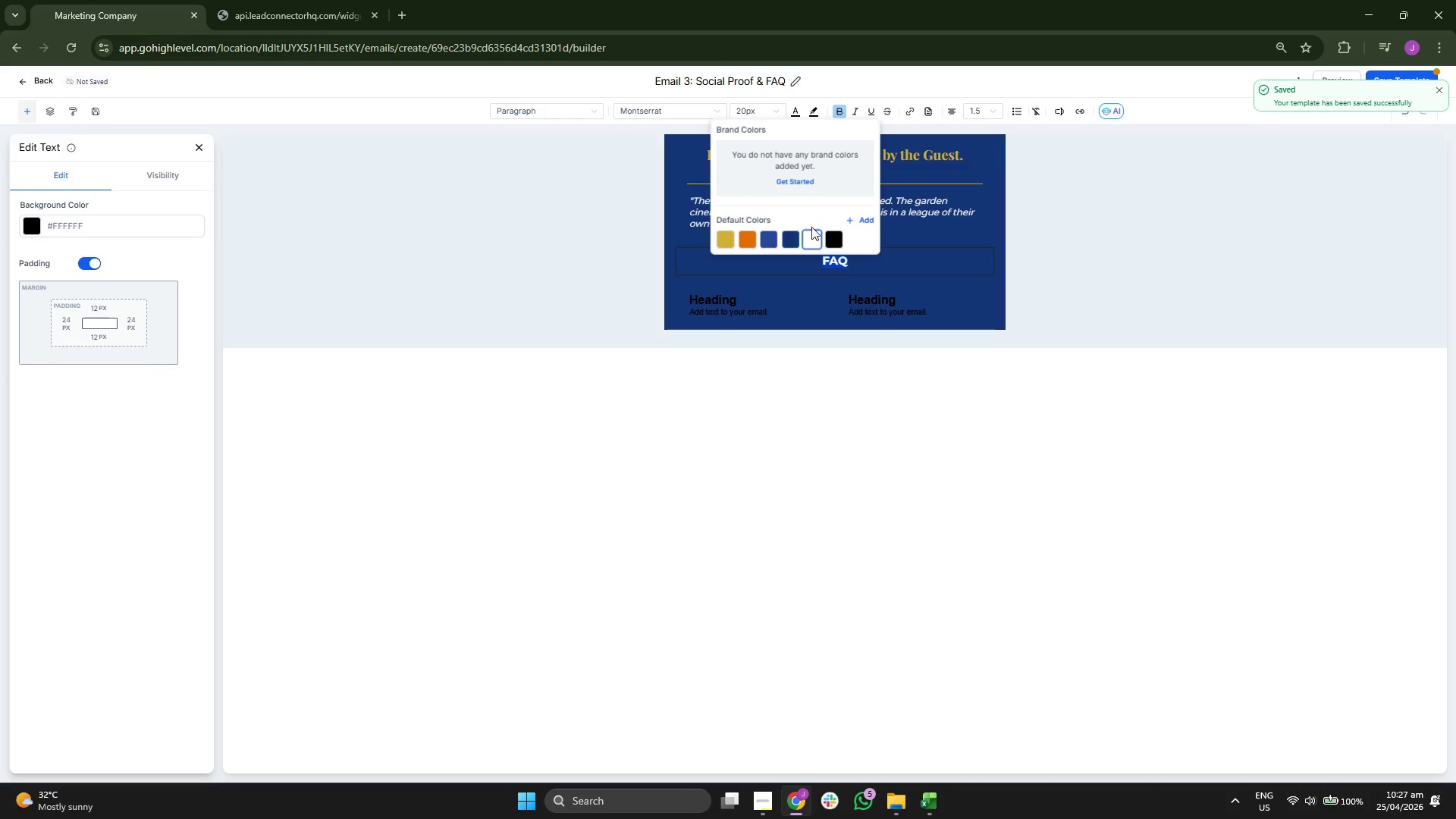 
left_click([809, 234])
 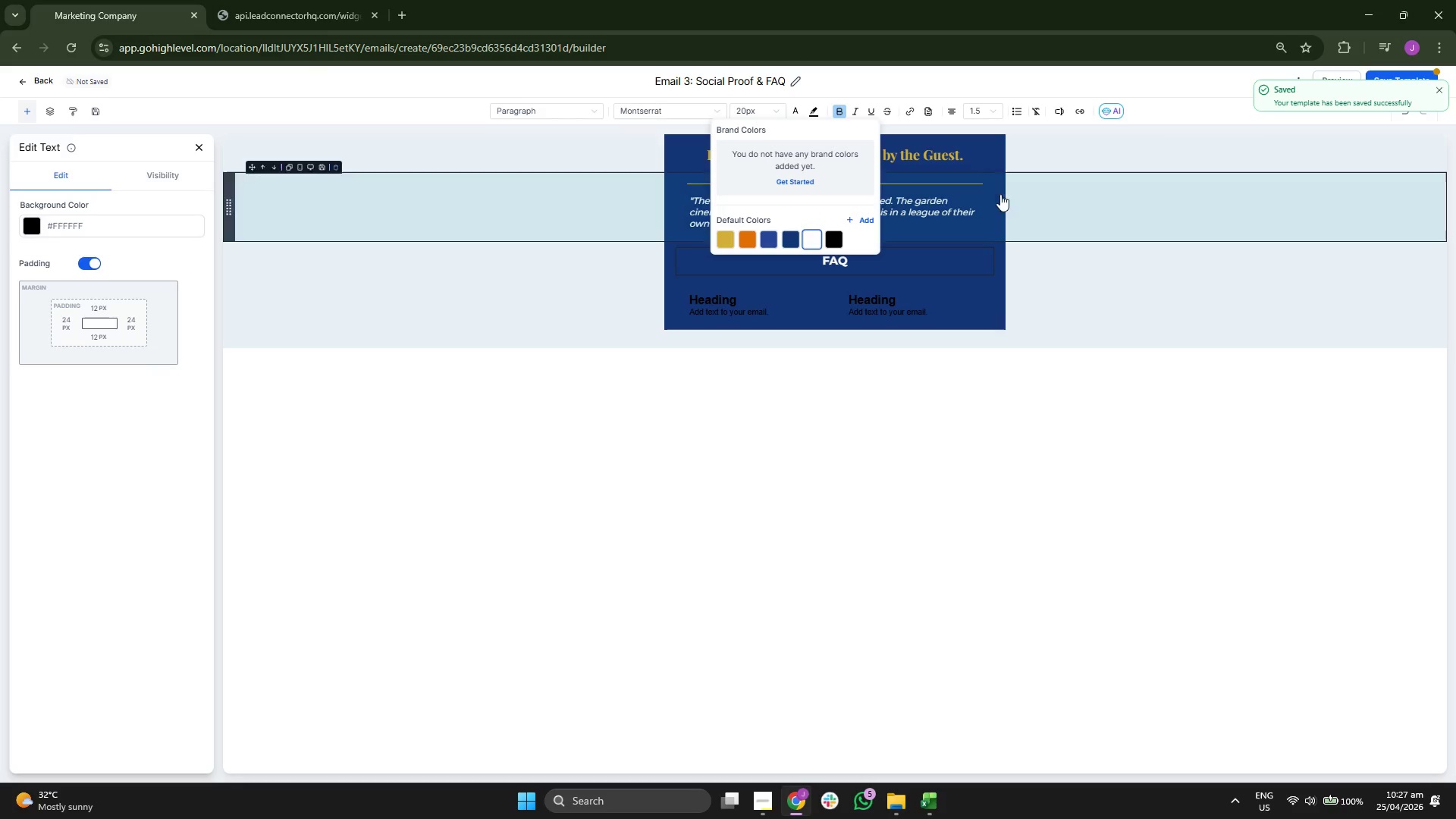 
left_click([985, 392])
 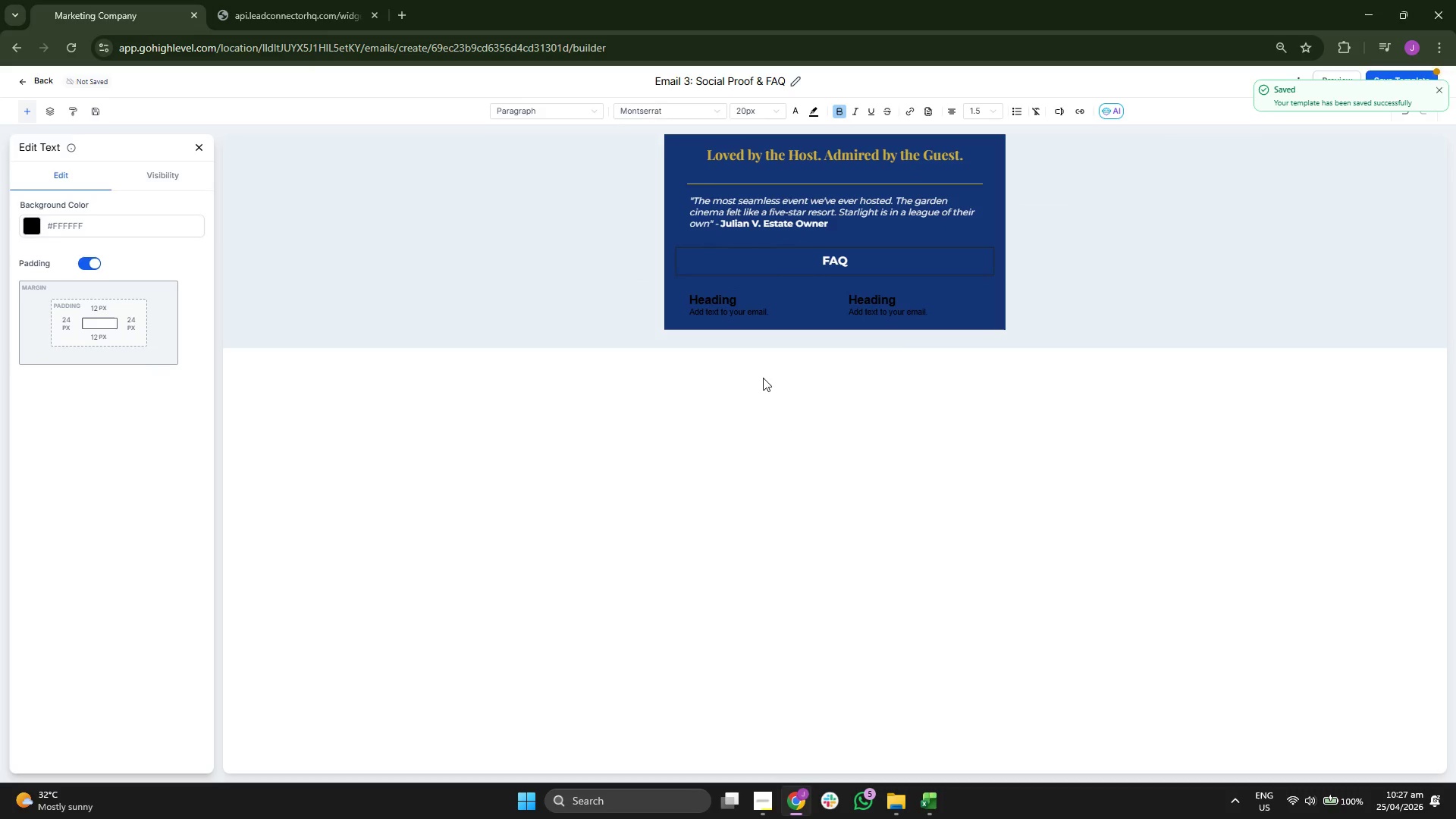 
double_click([771, 310])
 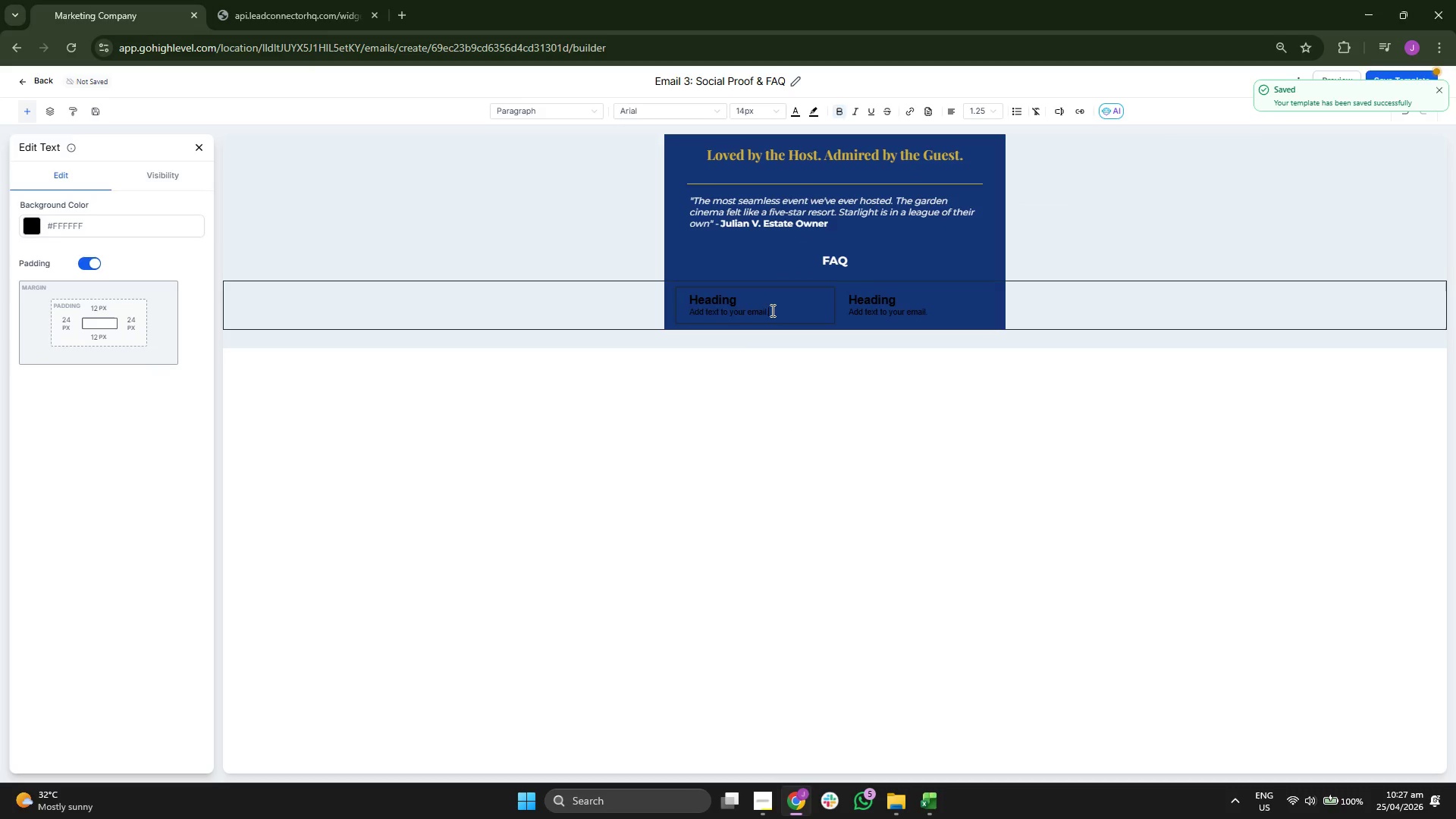 
triple_click([771, 310])
 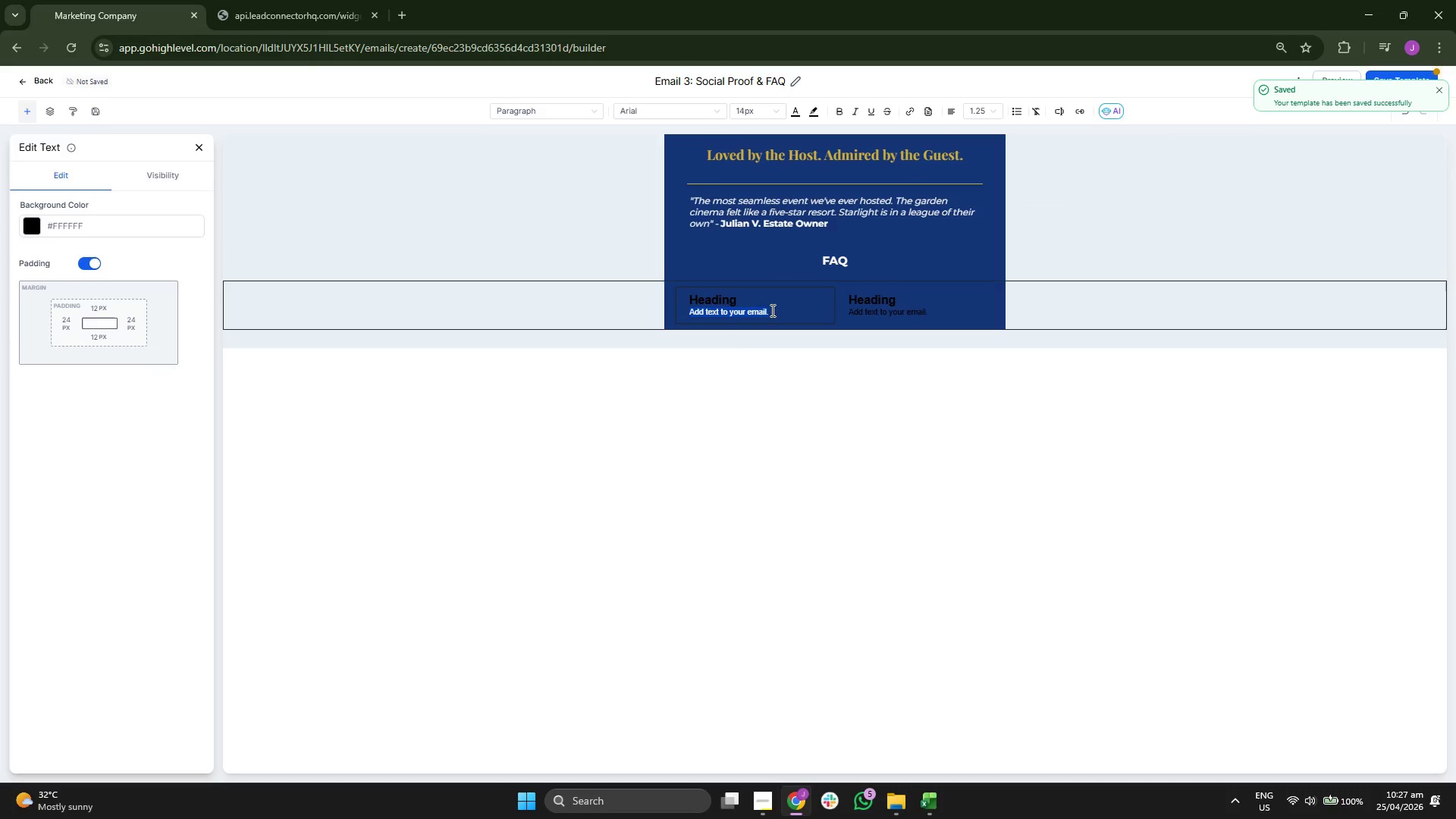 
triple_click([771, 310])
 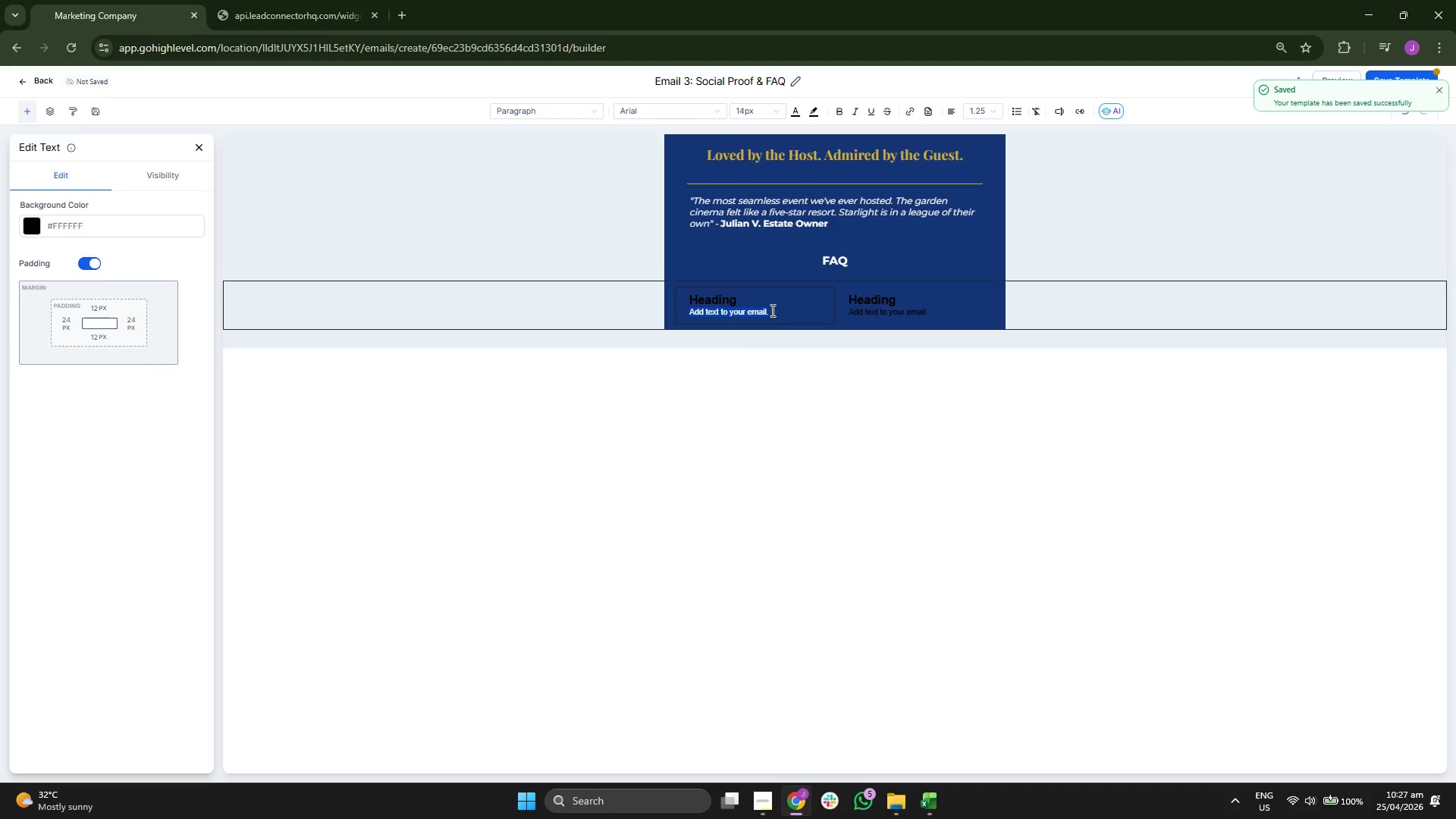 
triple_click([771, 310])
 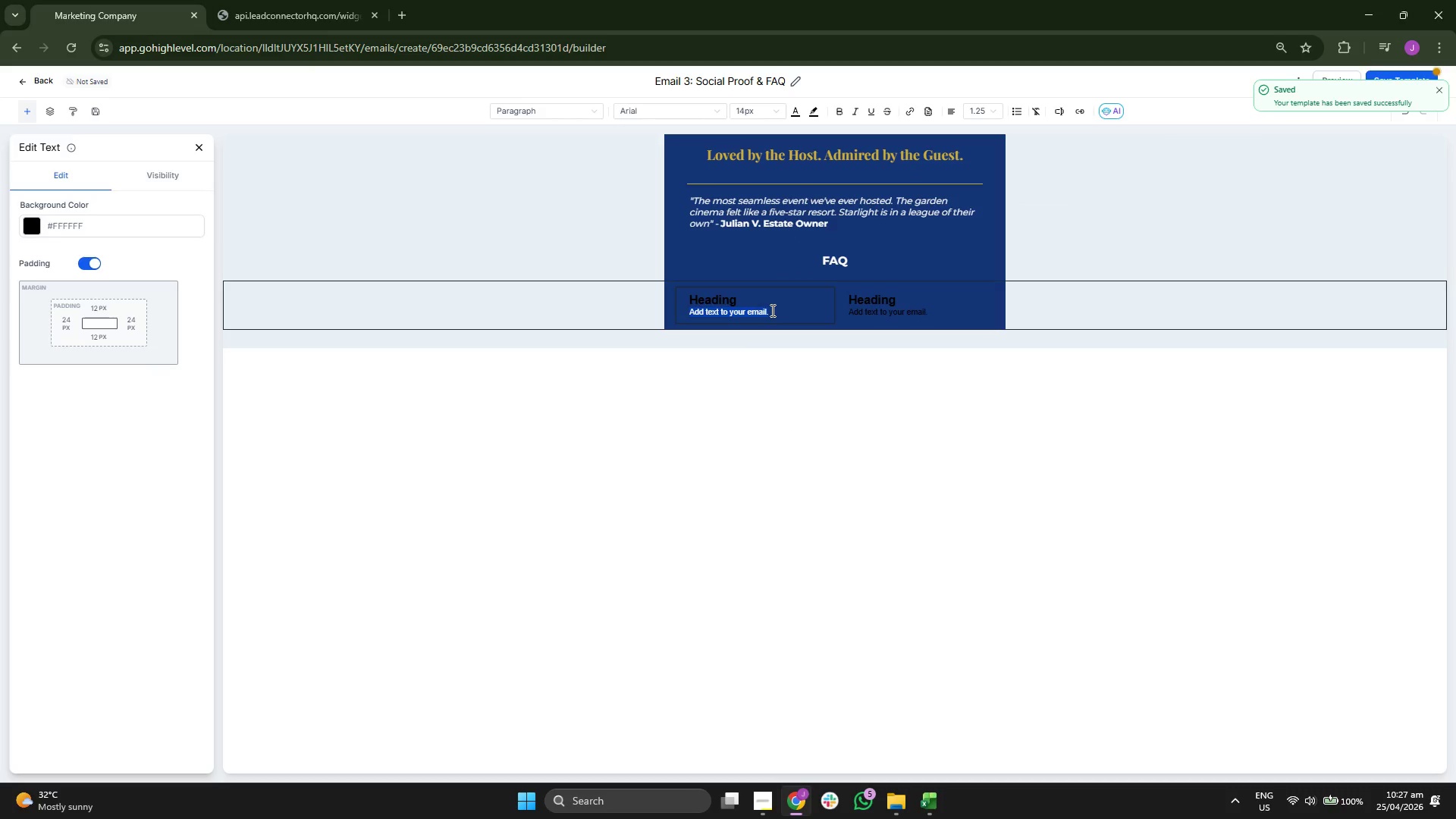 
key(Backspace)
 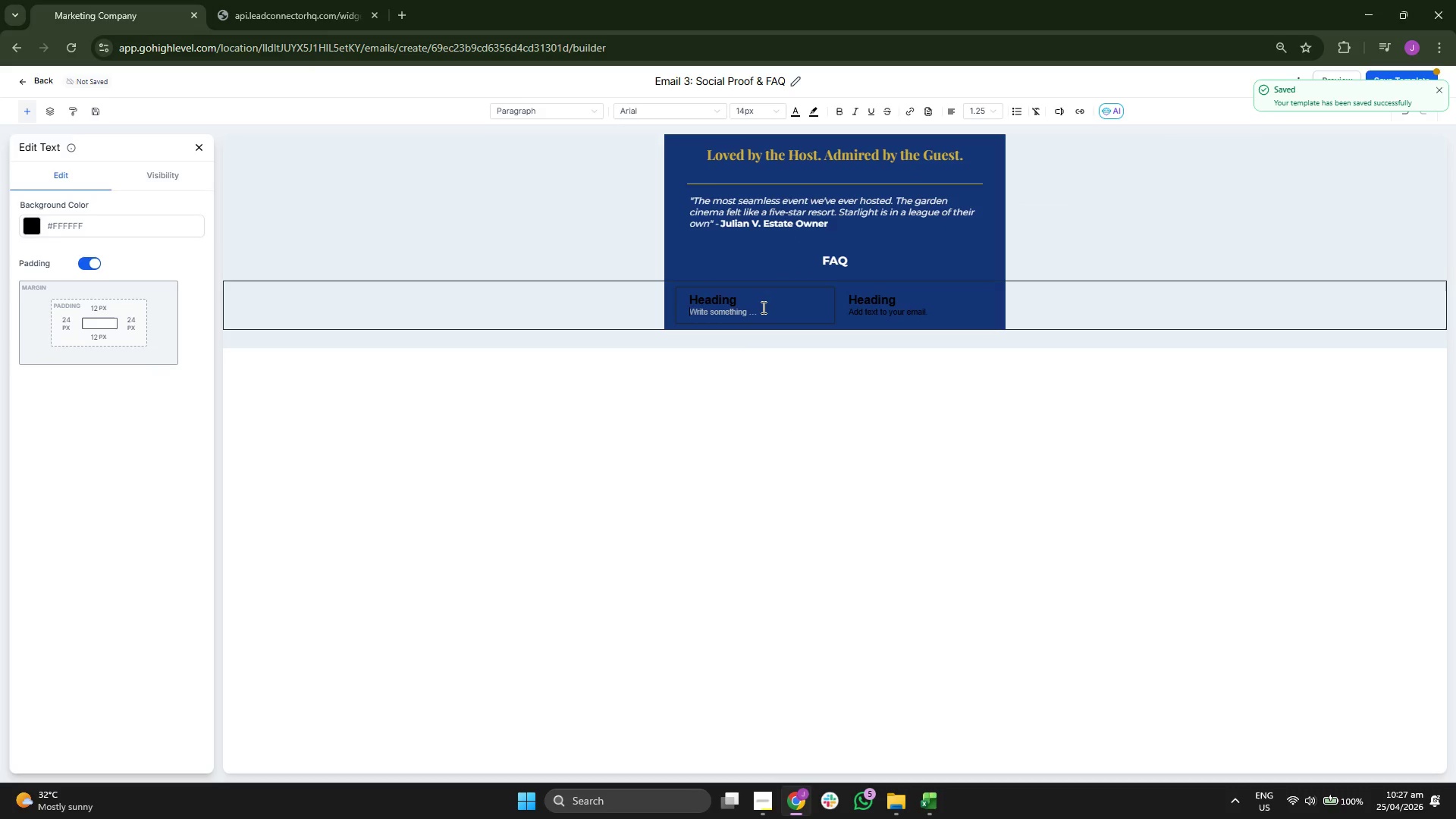 
double_click([762, 307])
 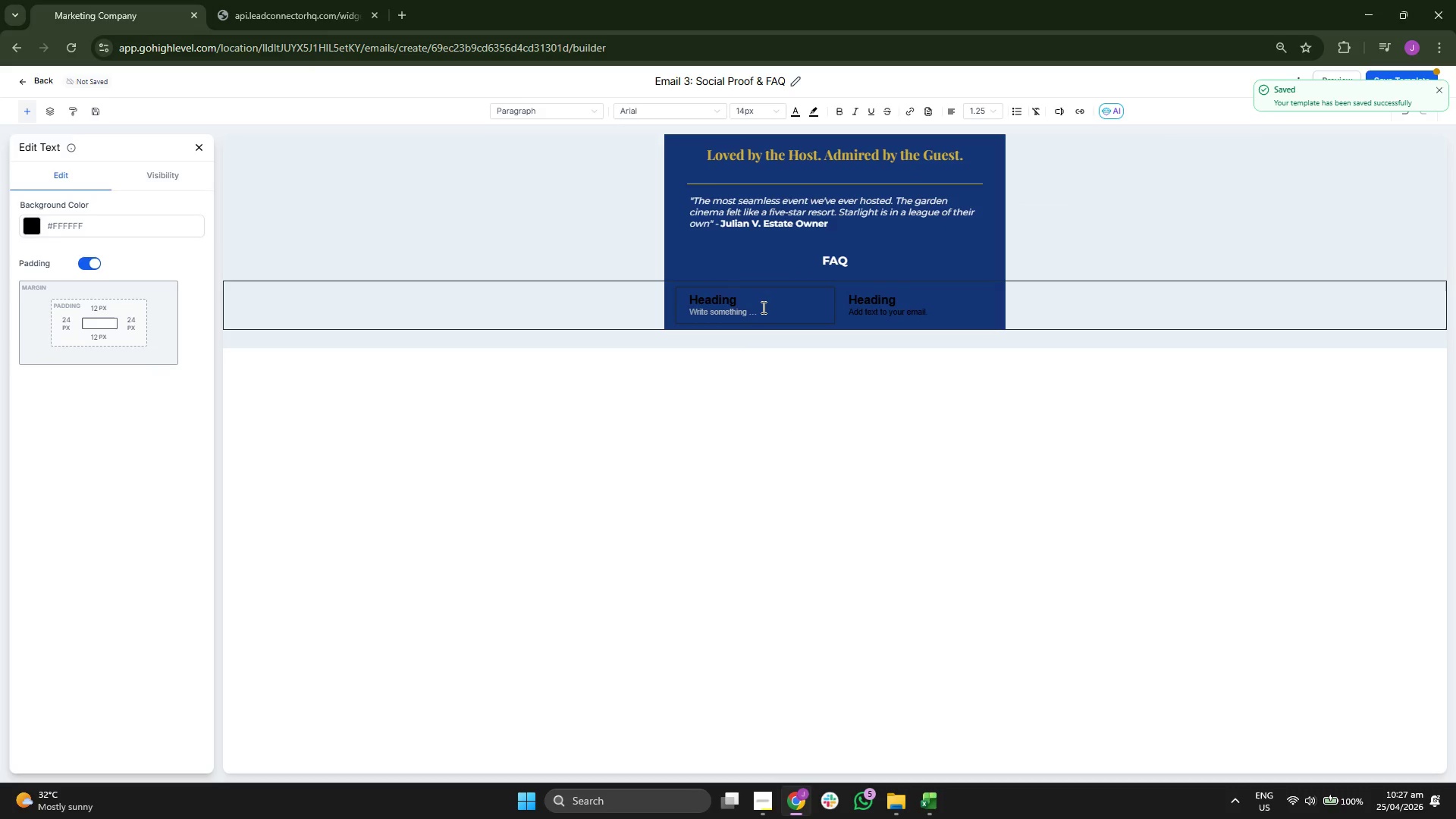 
triple_click([762, 307])
 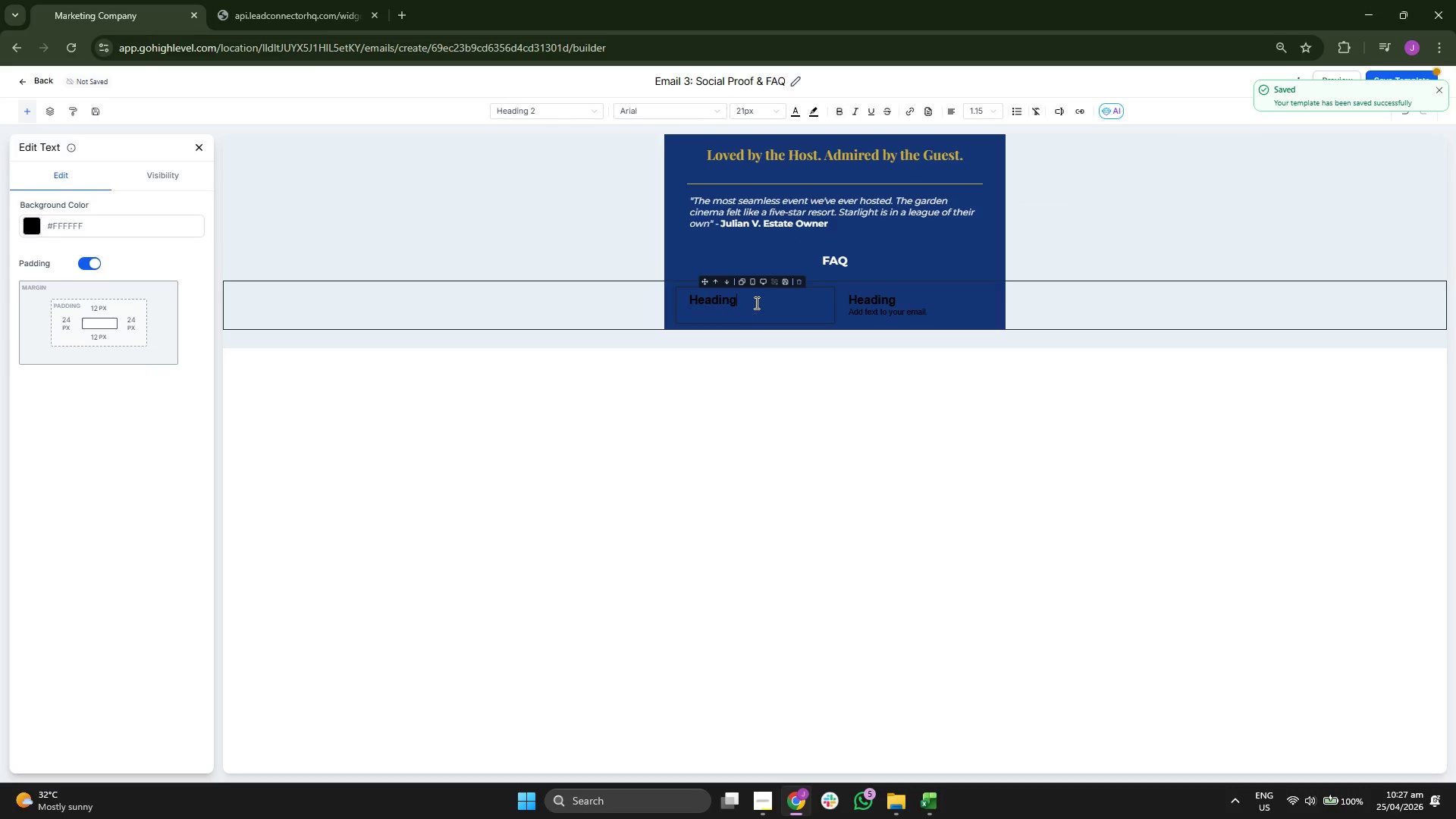 
triple_click([755, 303])
 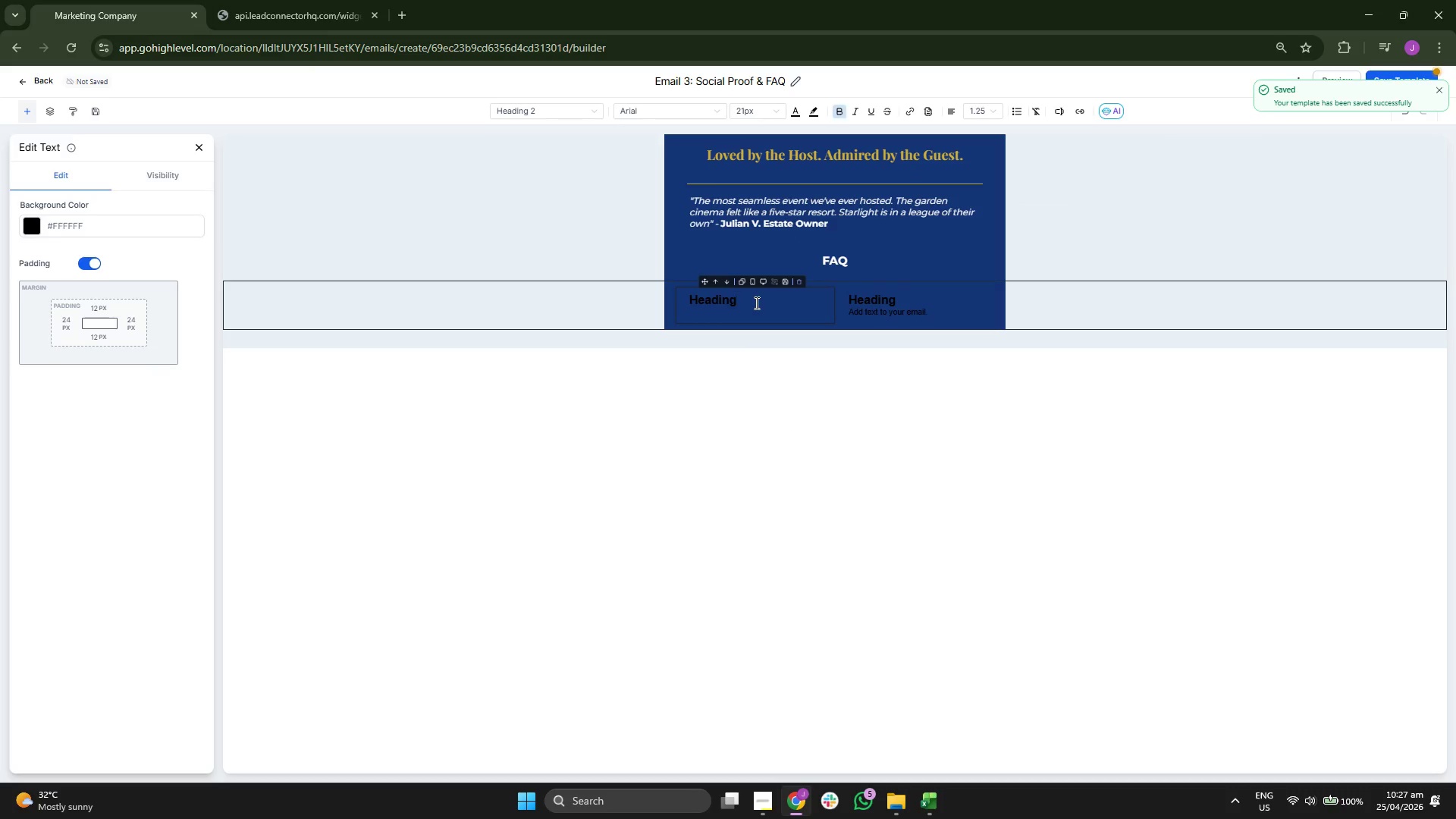 
triple_click([755, 303])
 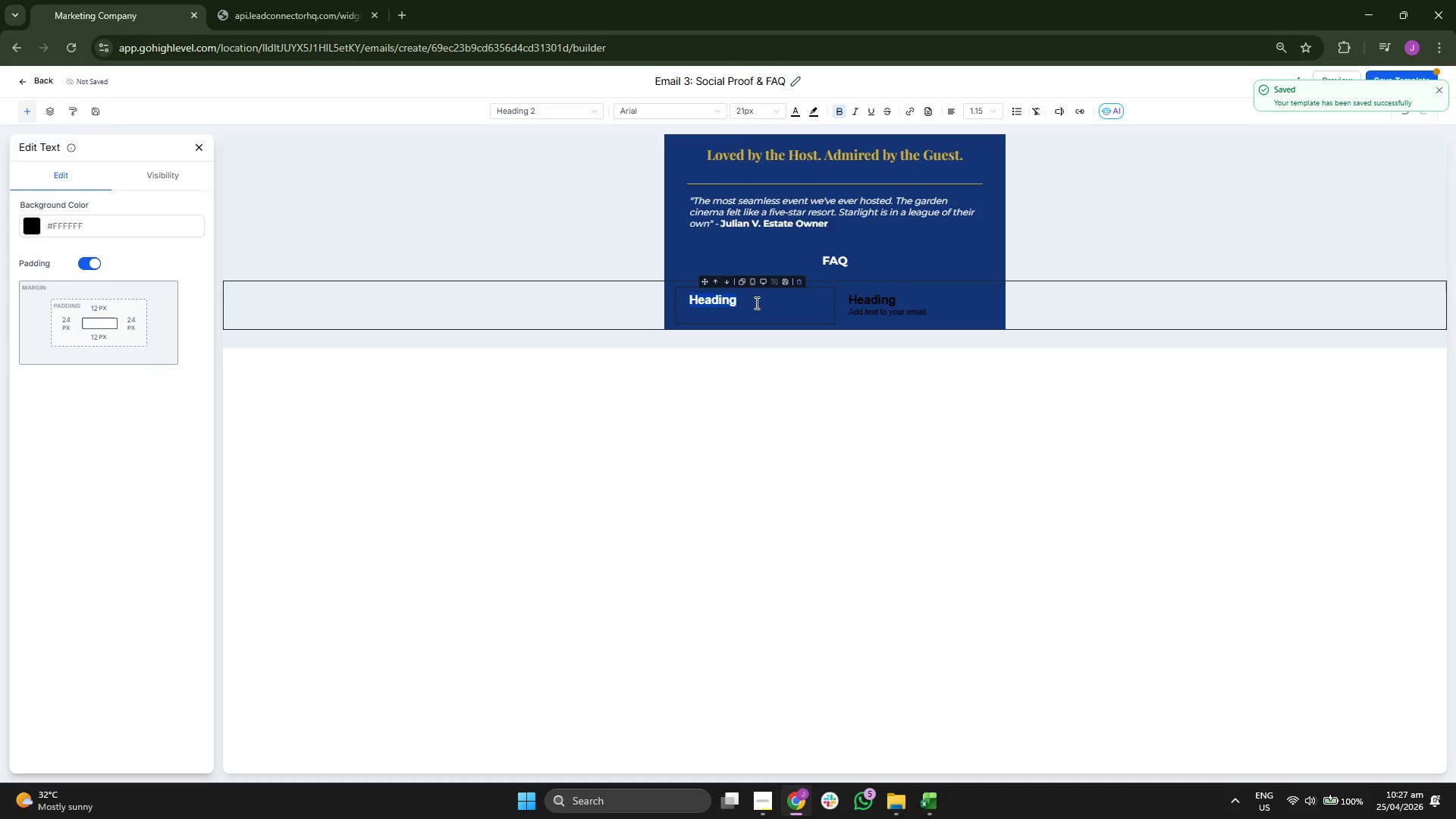 
triple_click([755, 303])
 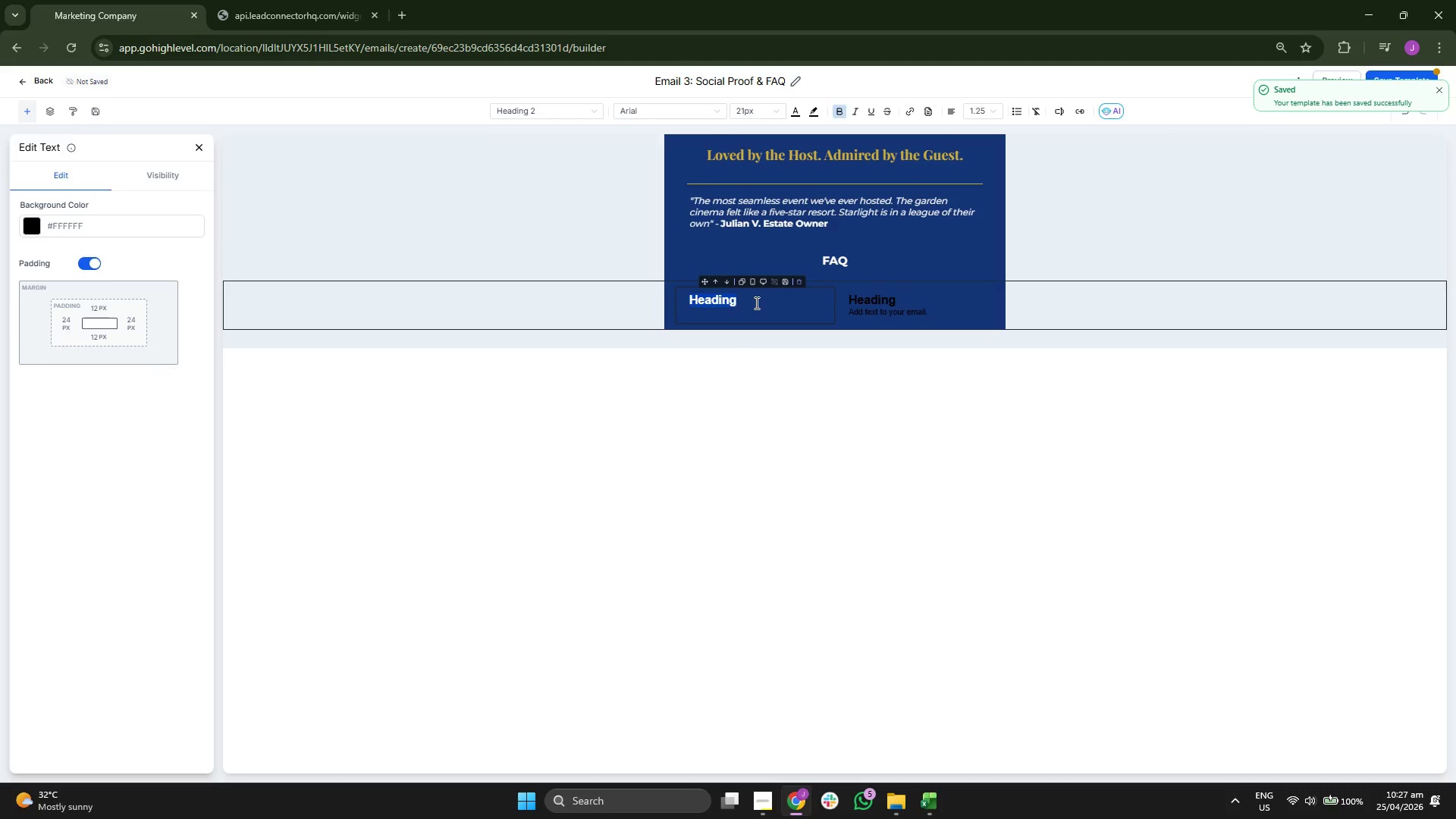 
key(Backspace)
 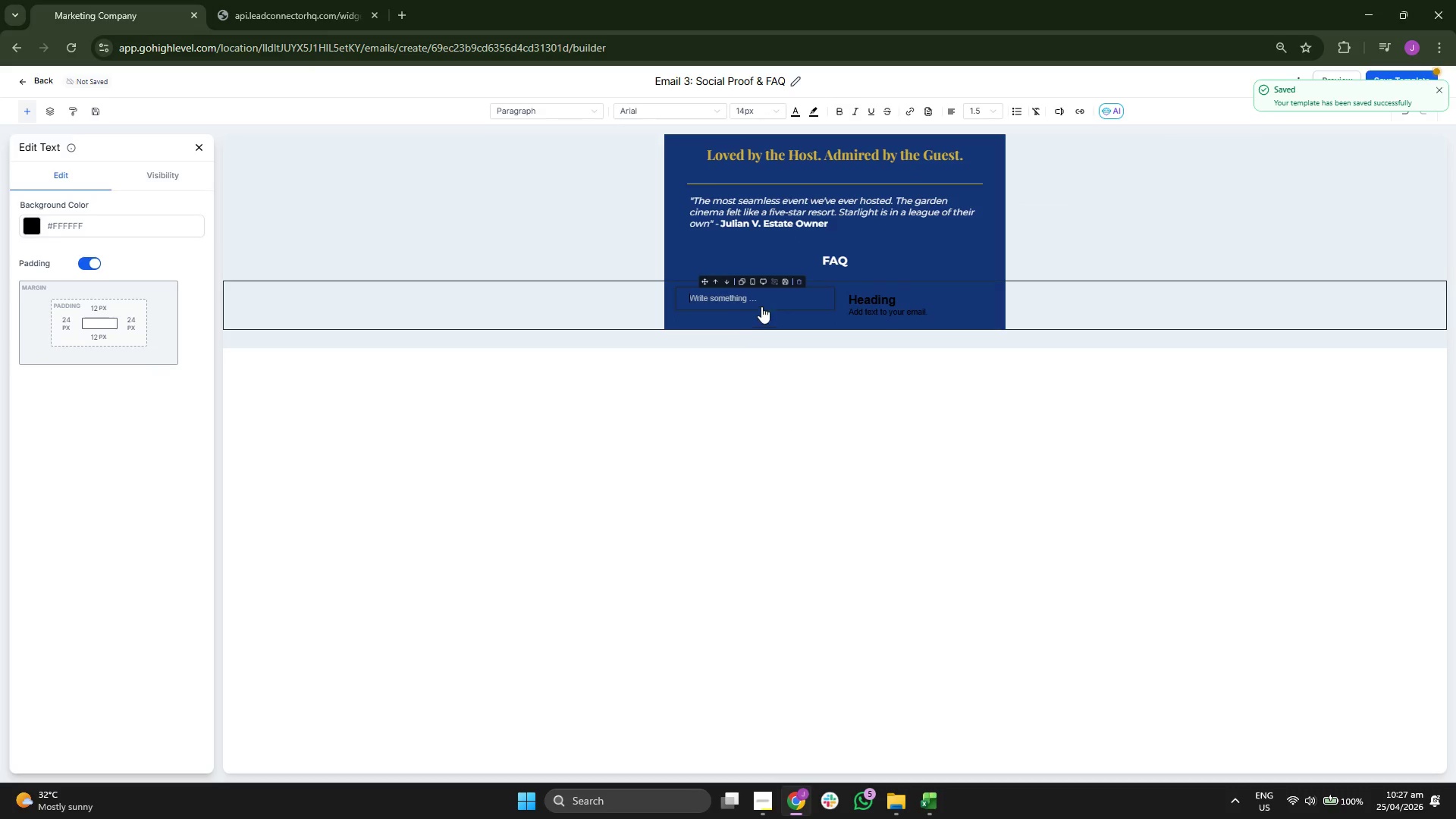 
left_click([760, 302])
 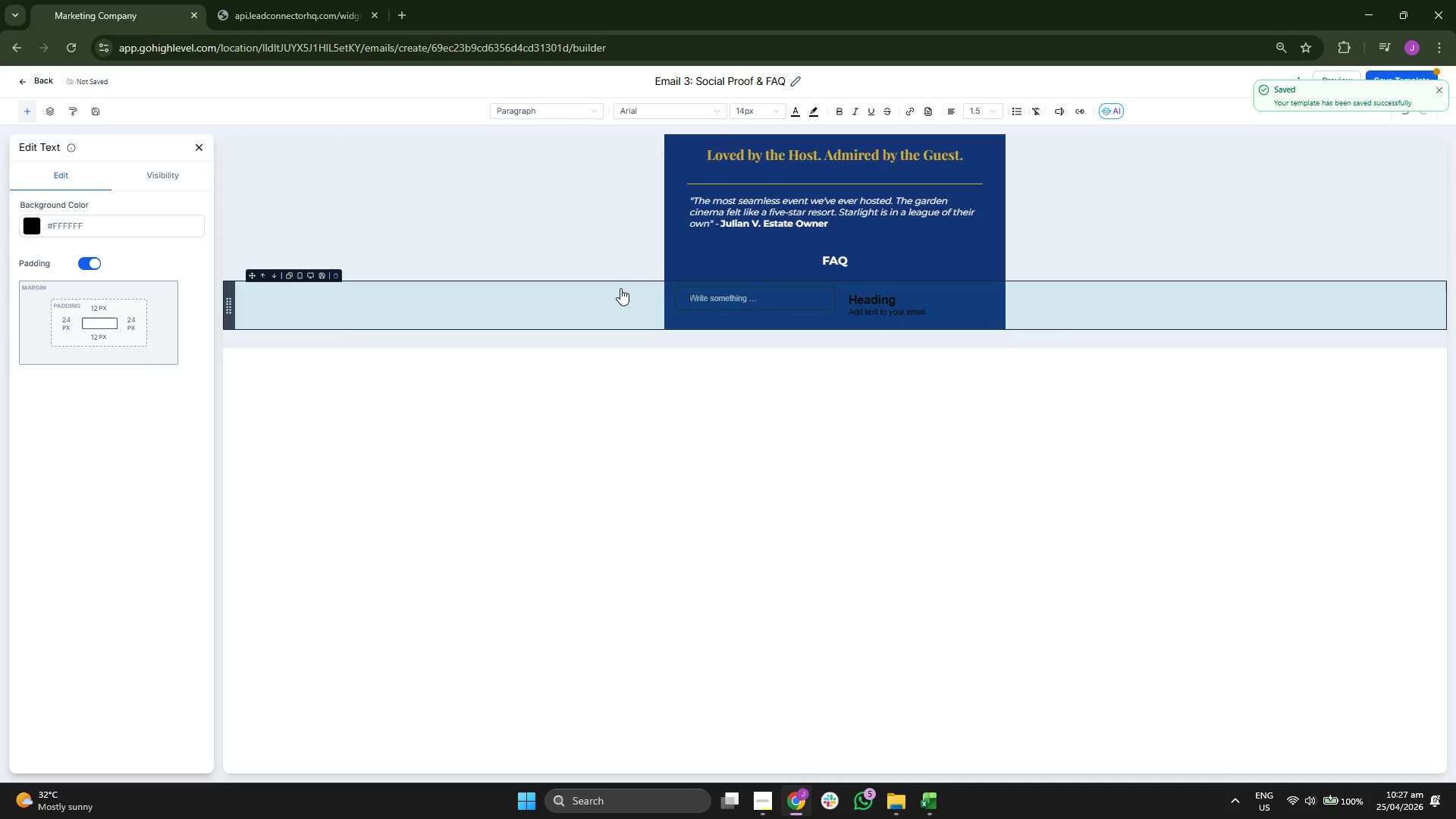 
key(CapsLock)
 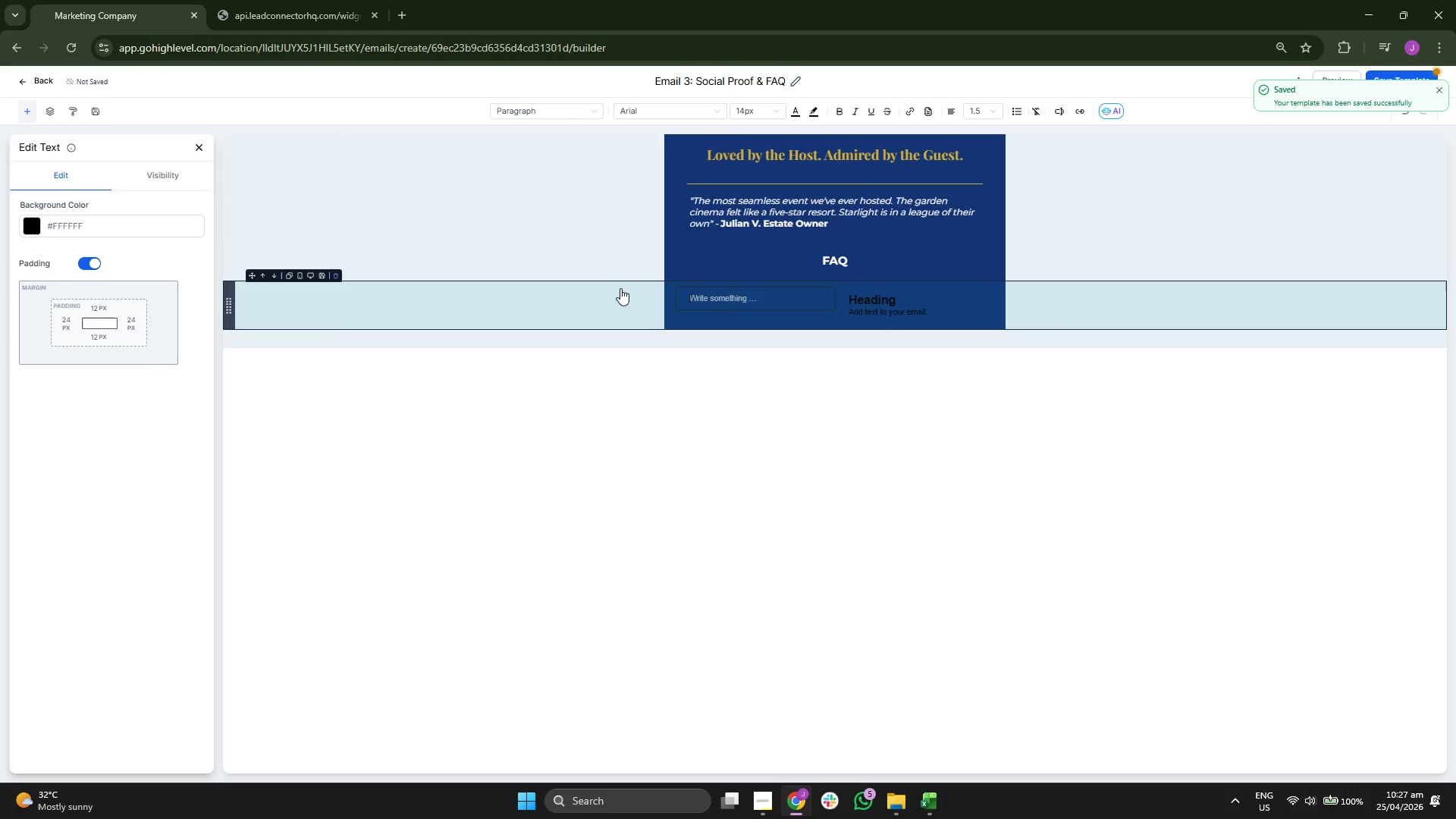 
key(Q)
 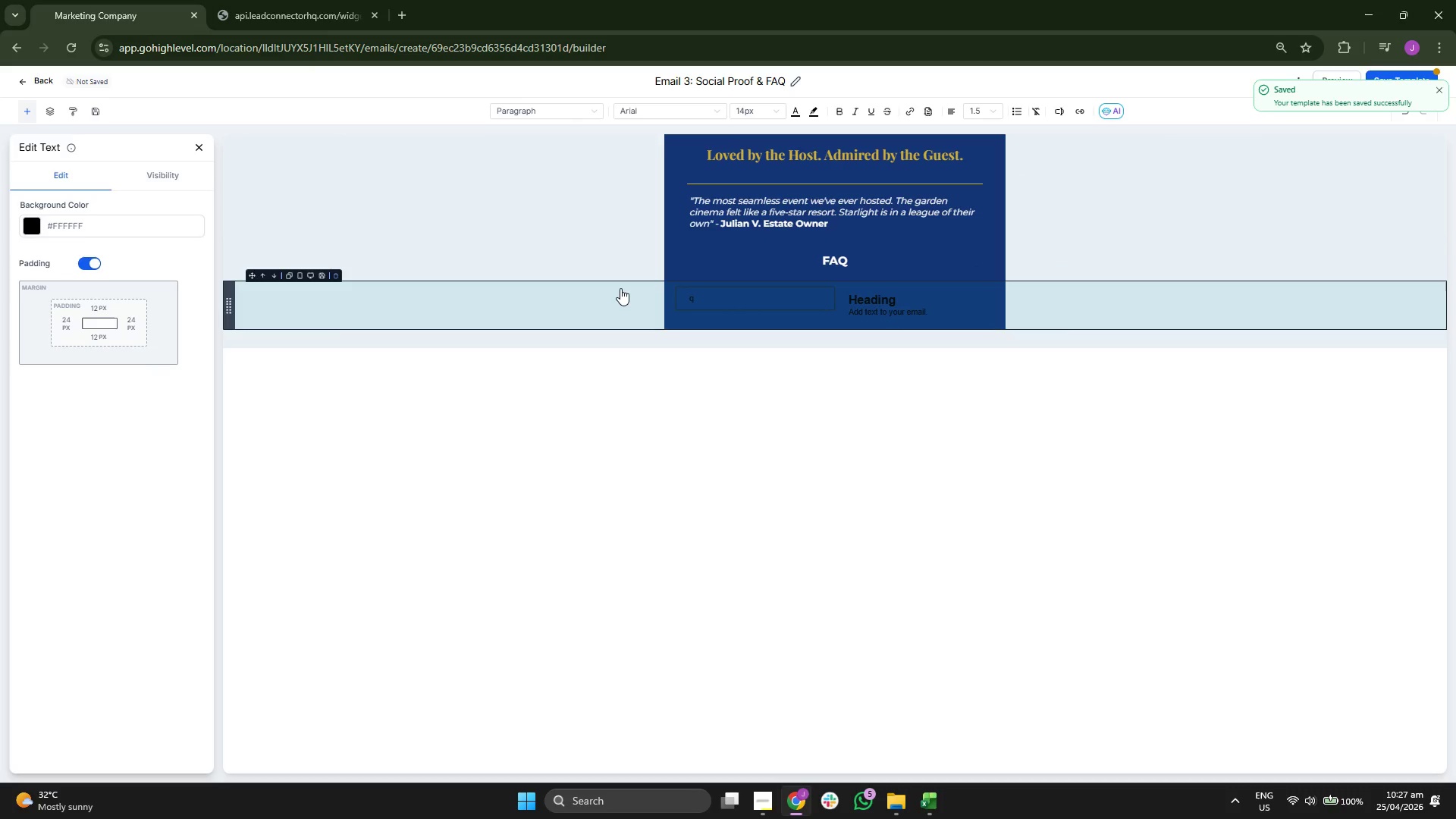 
key(Backspace)
 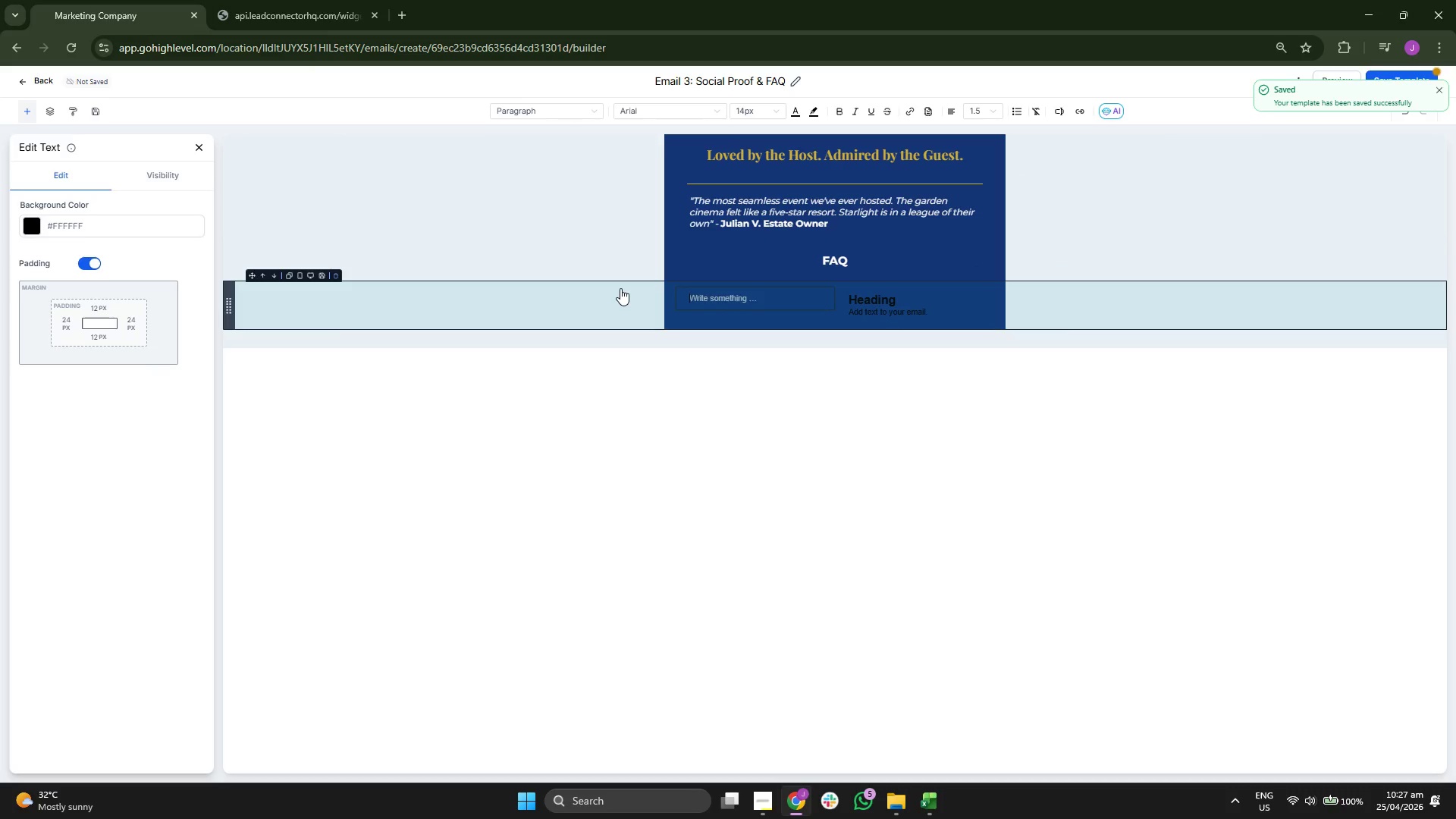 
key(Q)
 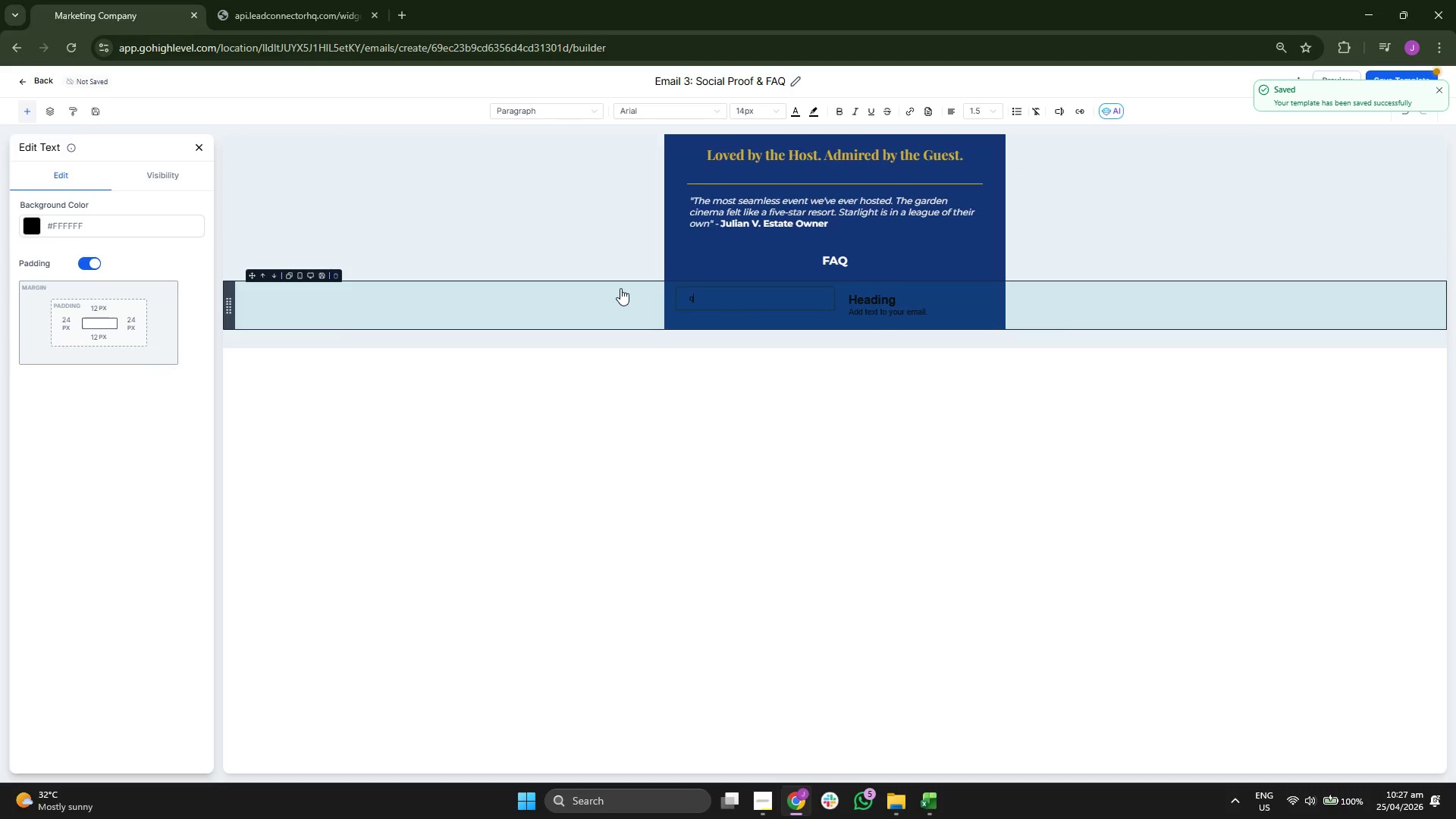 
key(Backspace)
 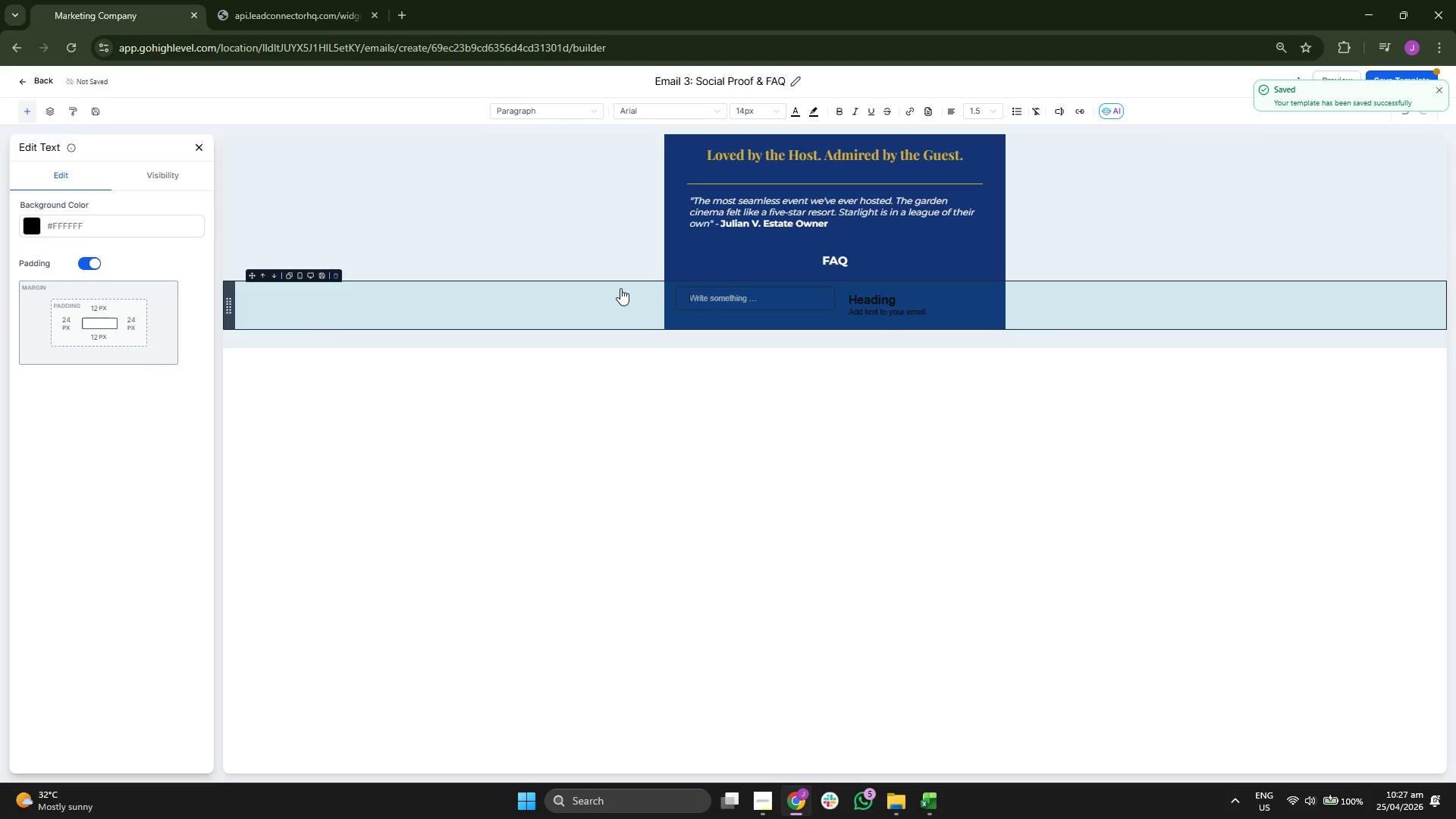 
key(Q)
 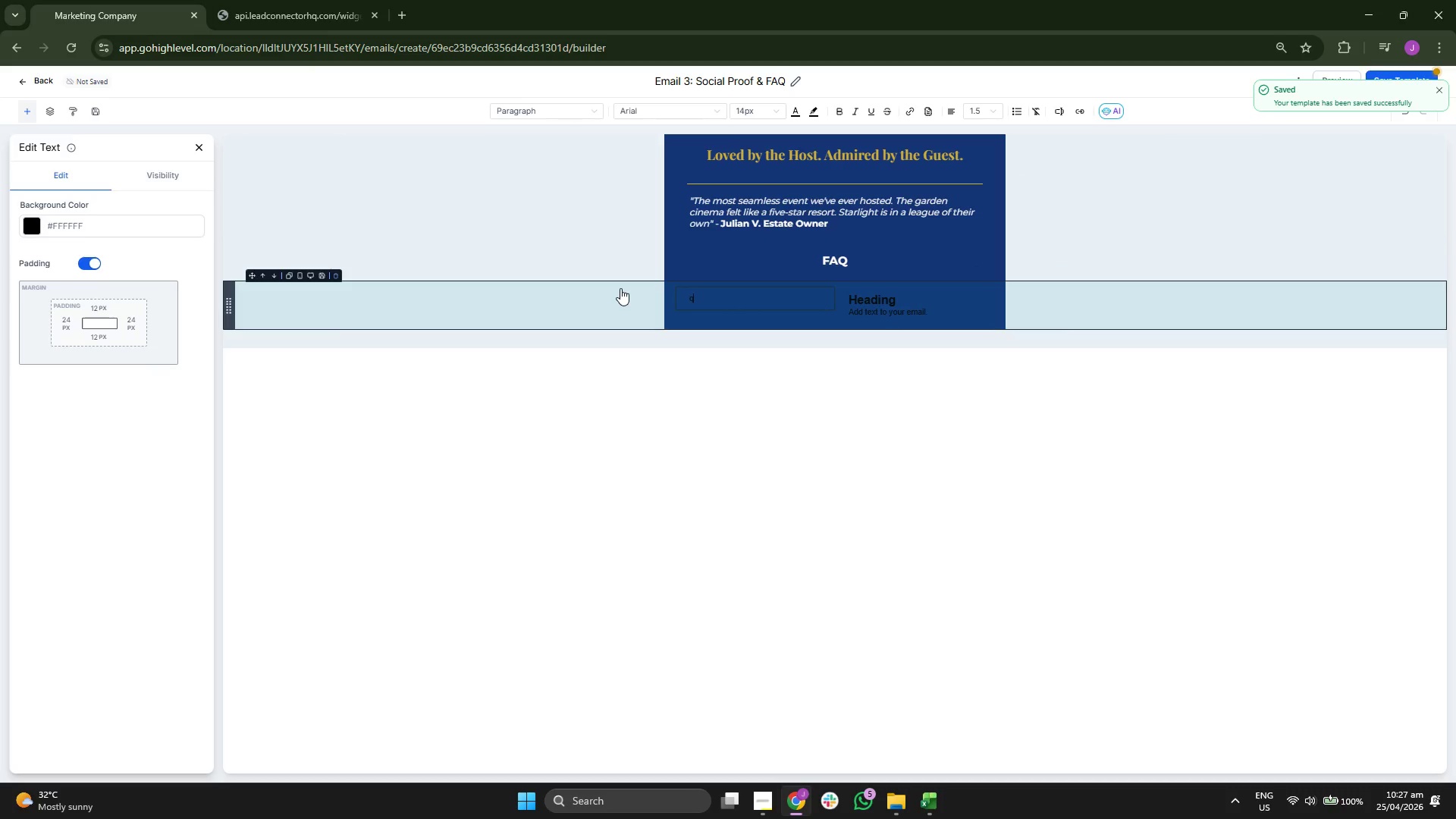 
key(Backspace)
 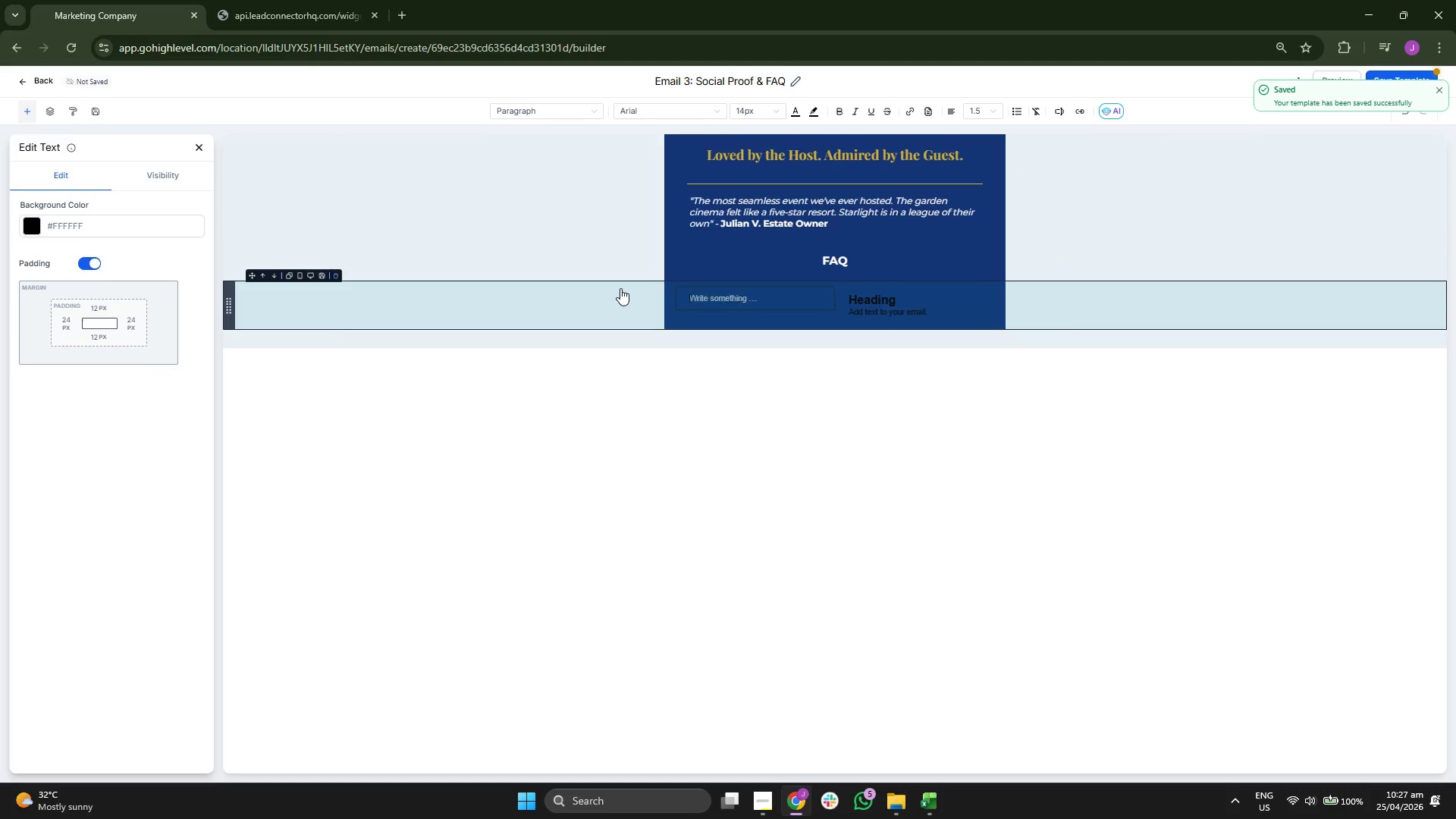 
key(CapsLock)
 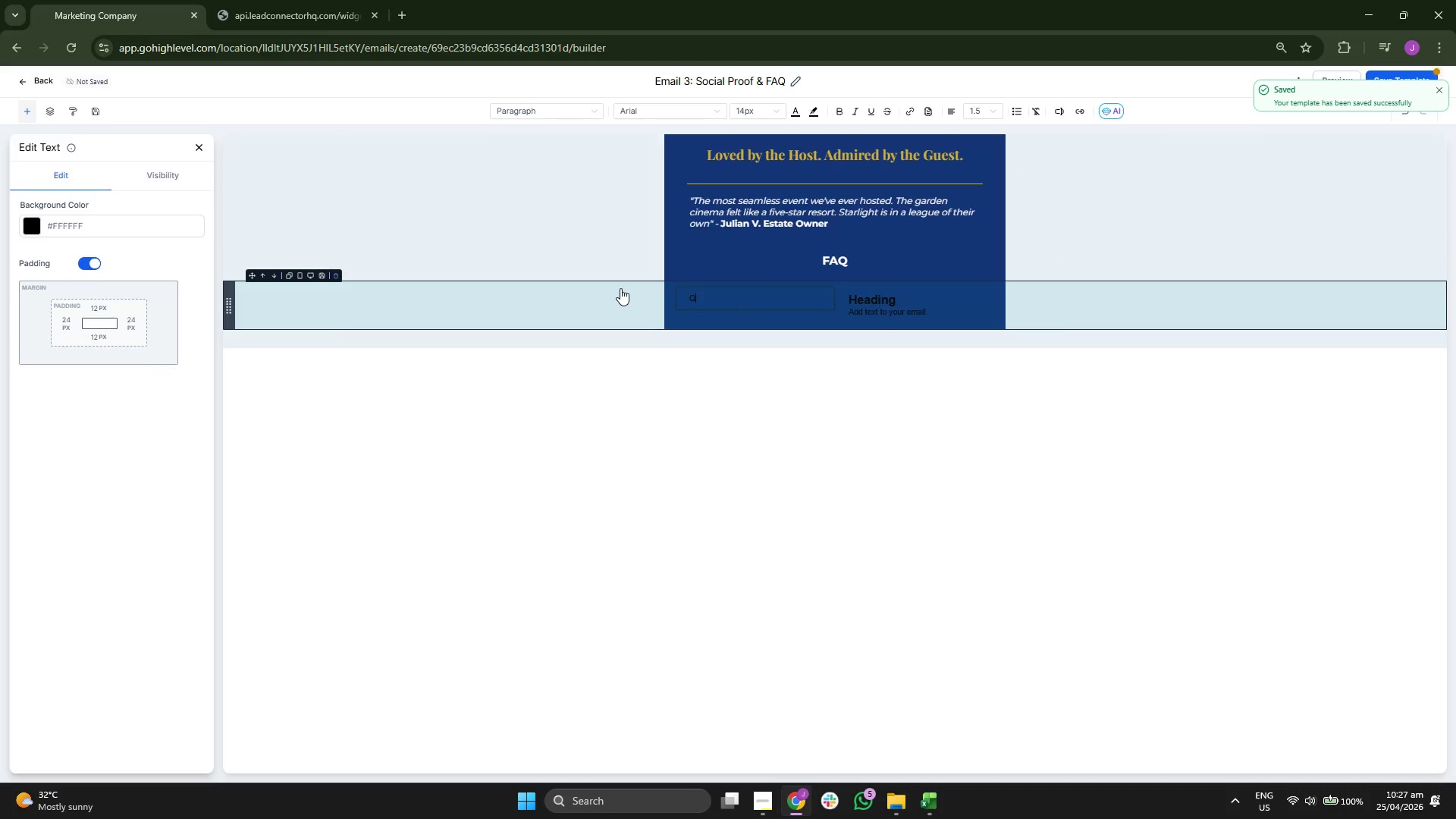 
key(Q)
 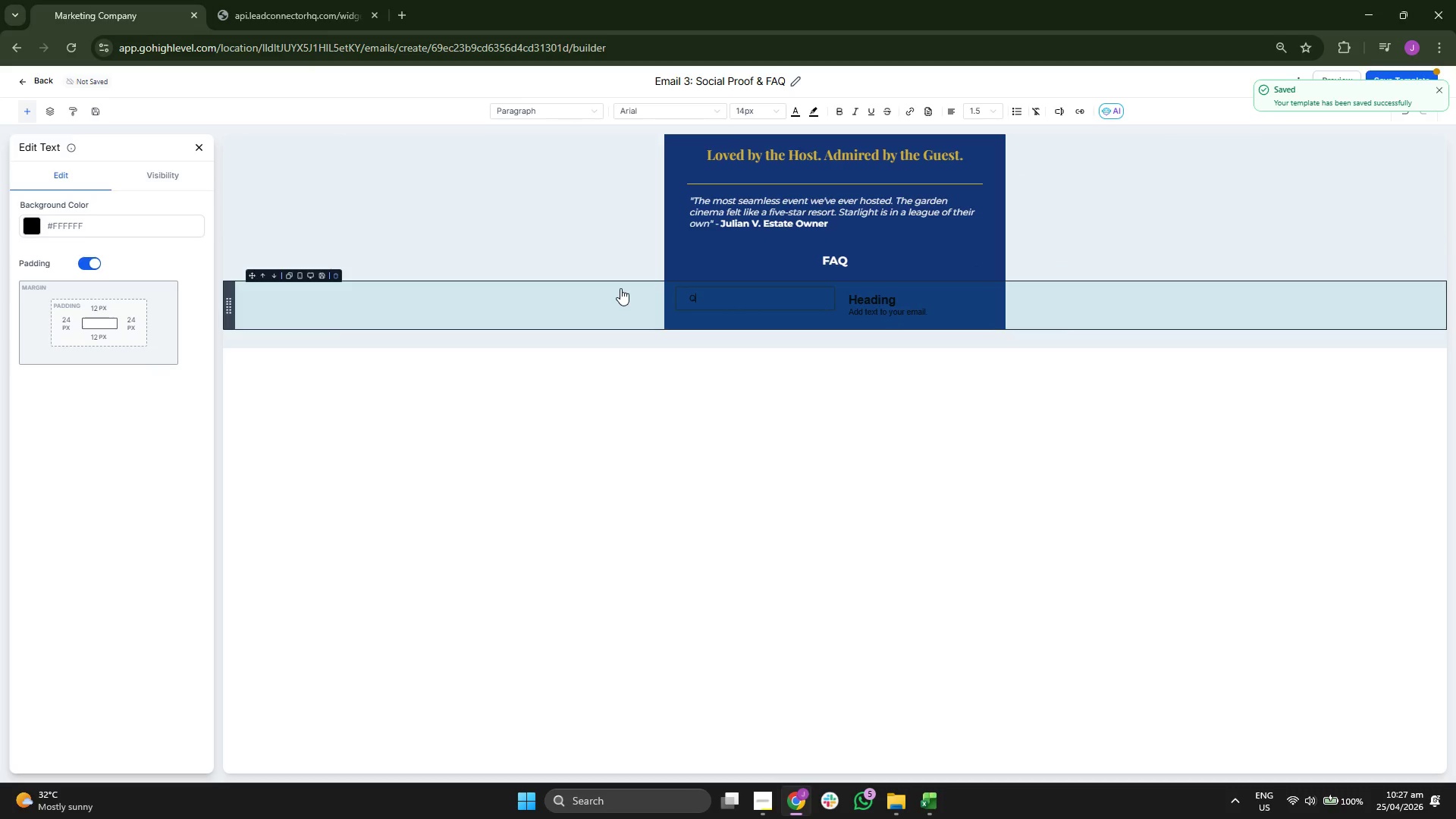 
key(Shift+Semicolon)
 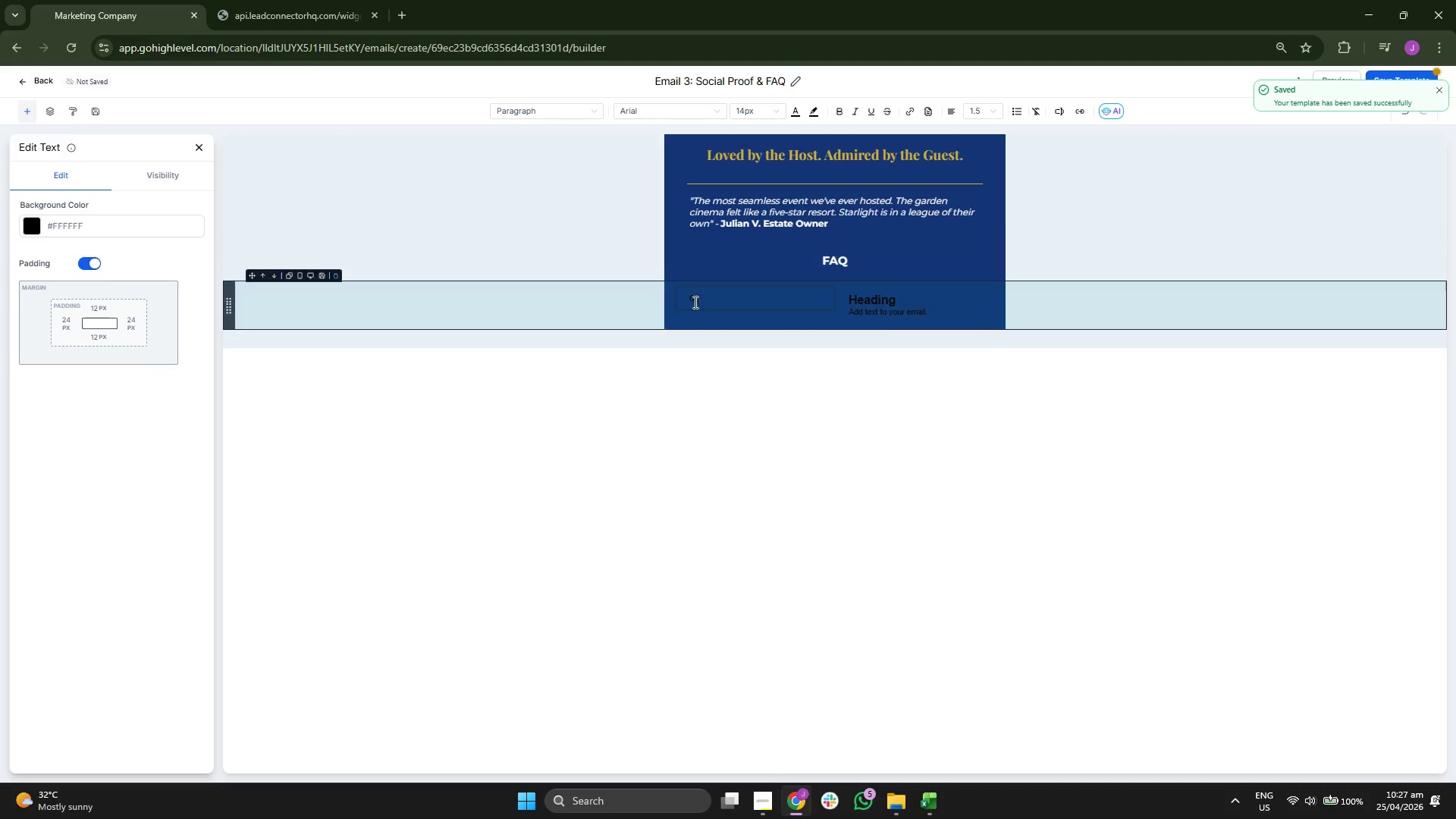 
double_click([703, 303])
 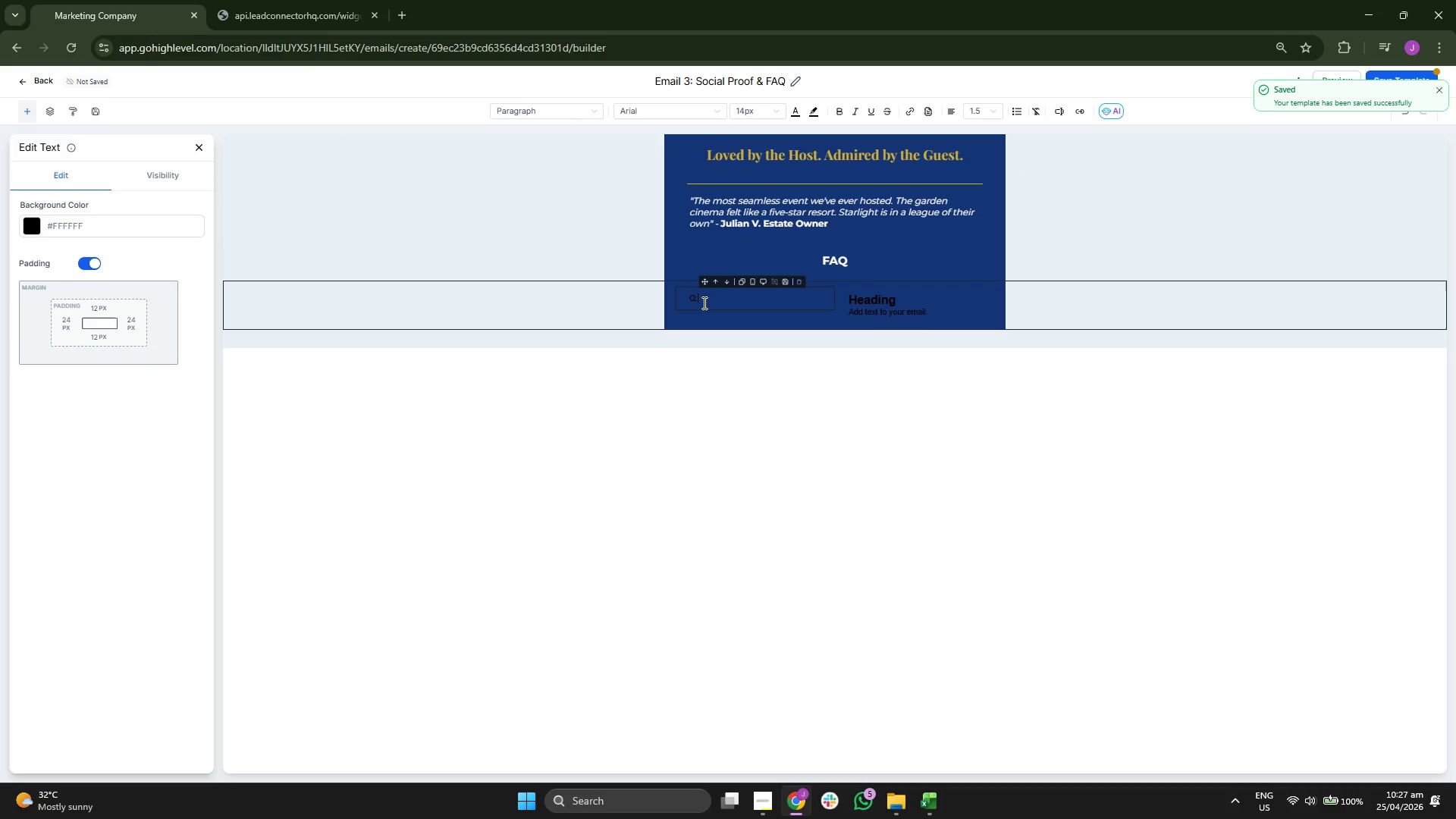 
triple_click([703, 303])
 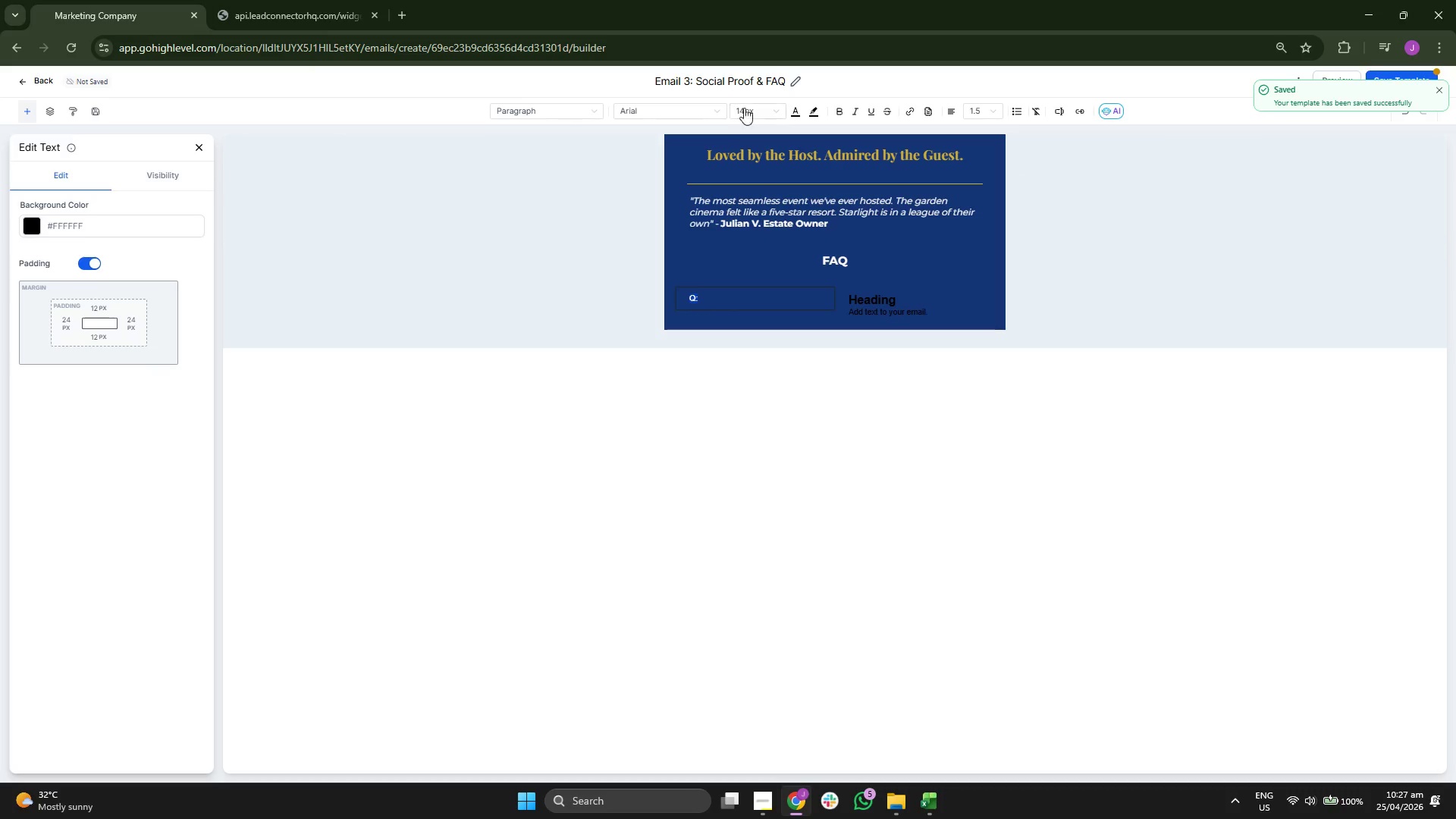 
left_click([739, 106])
 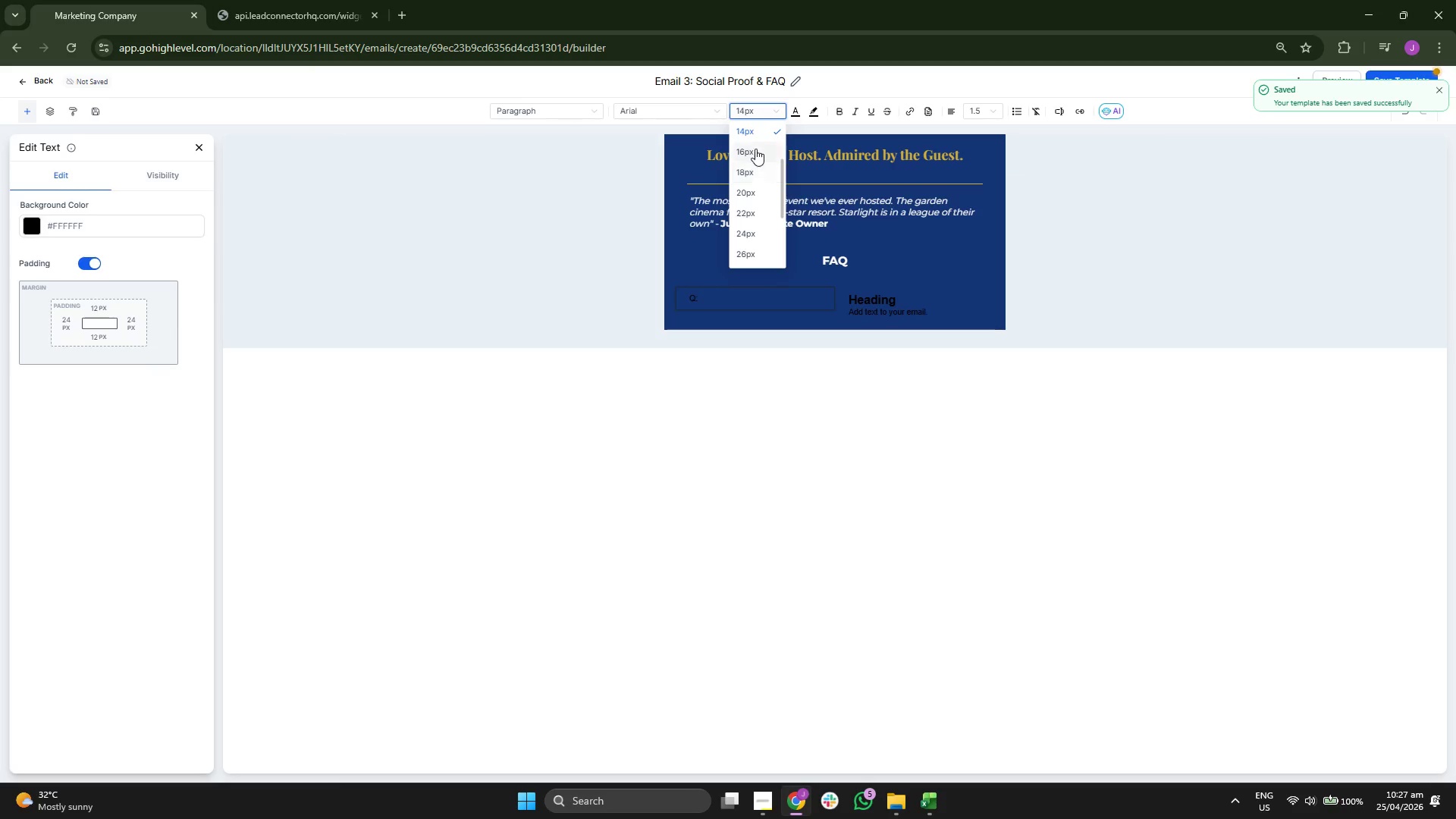 
double_click([664, 115])
 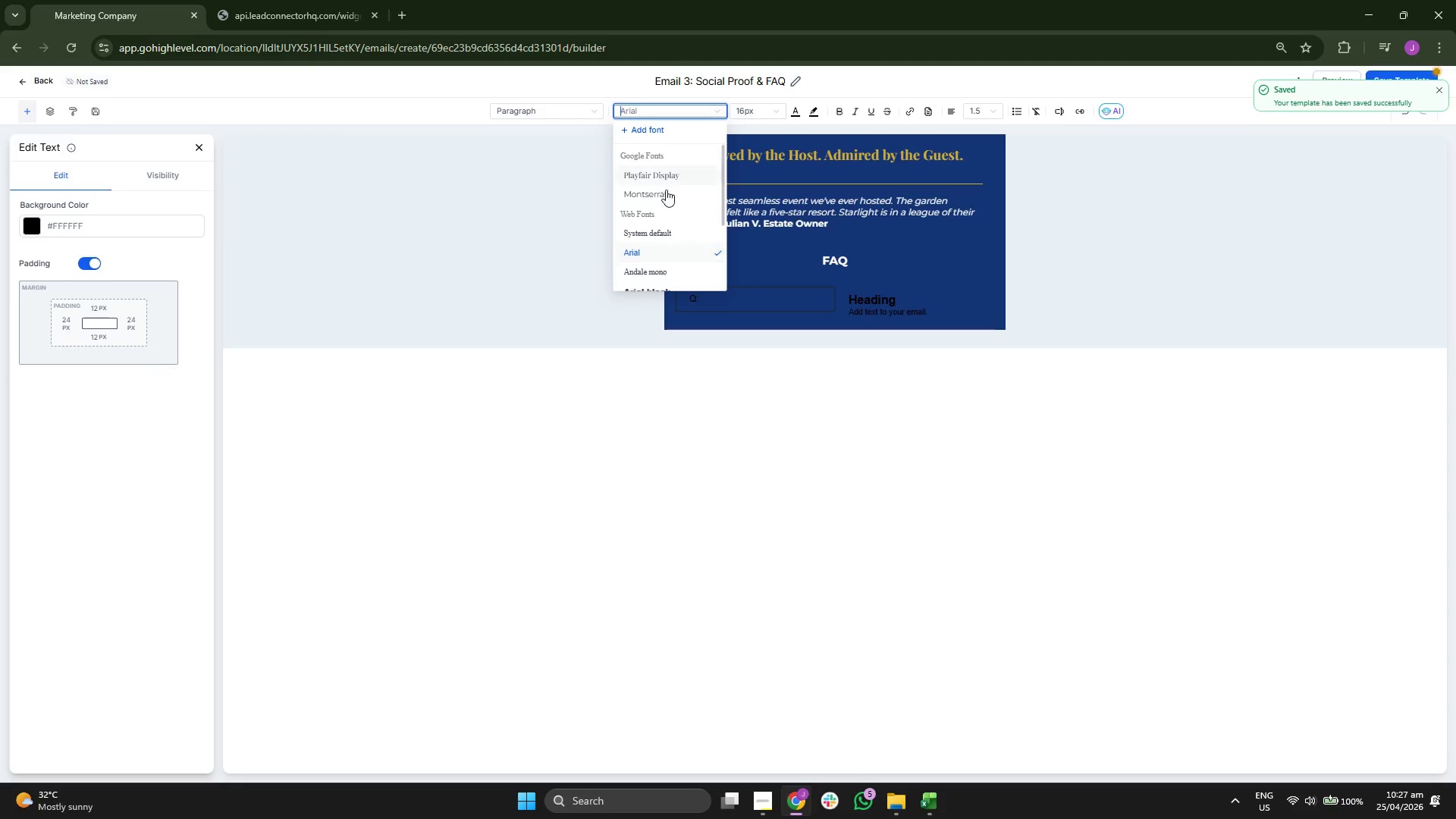 
left_click([665, 196])
 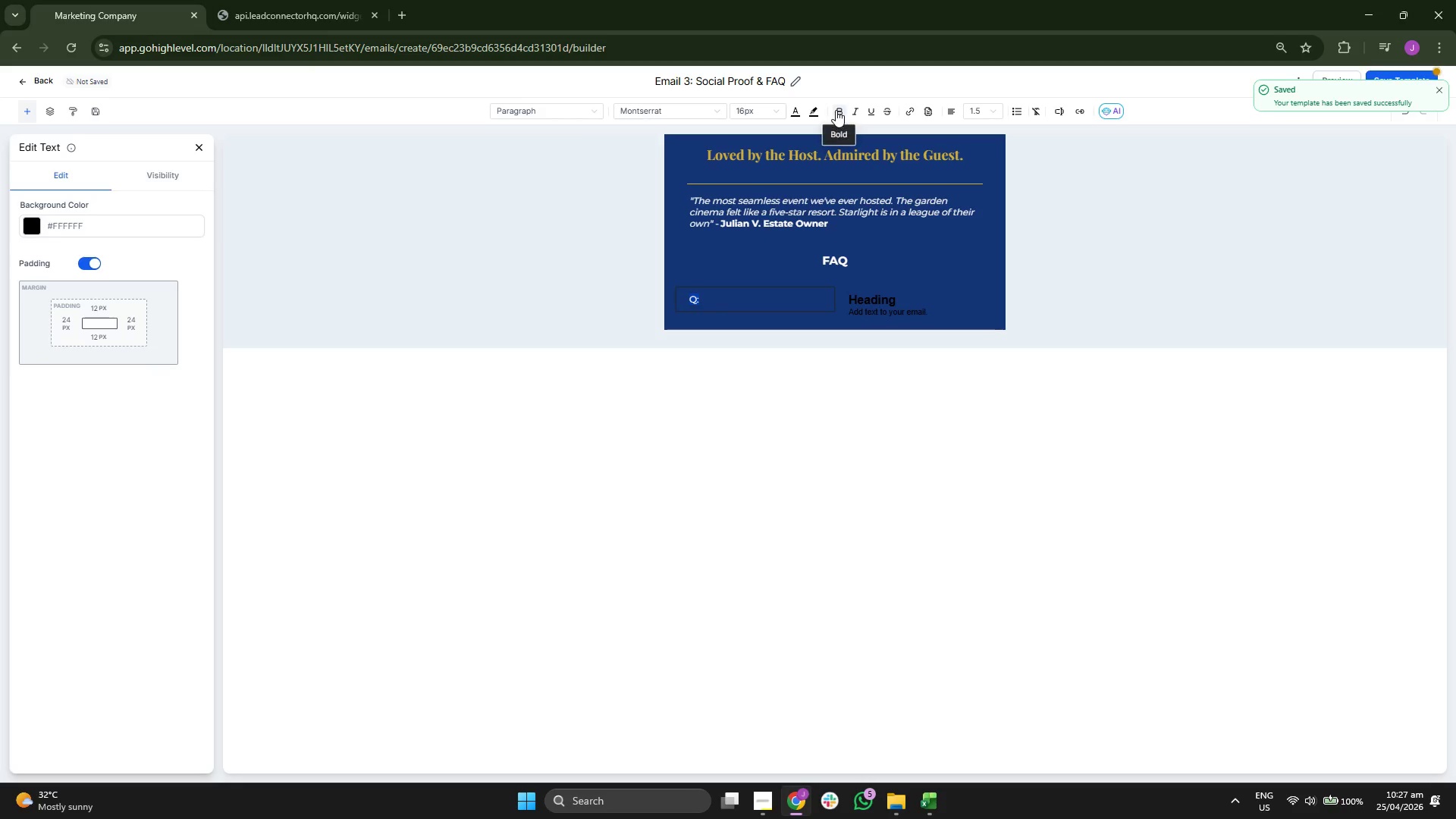 
left_click([836, 110])
 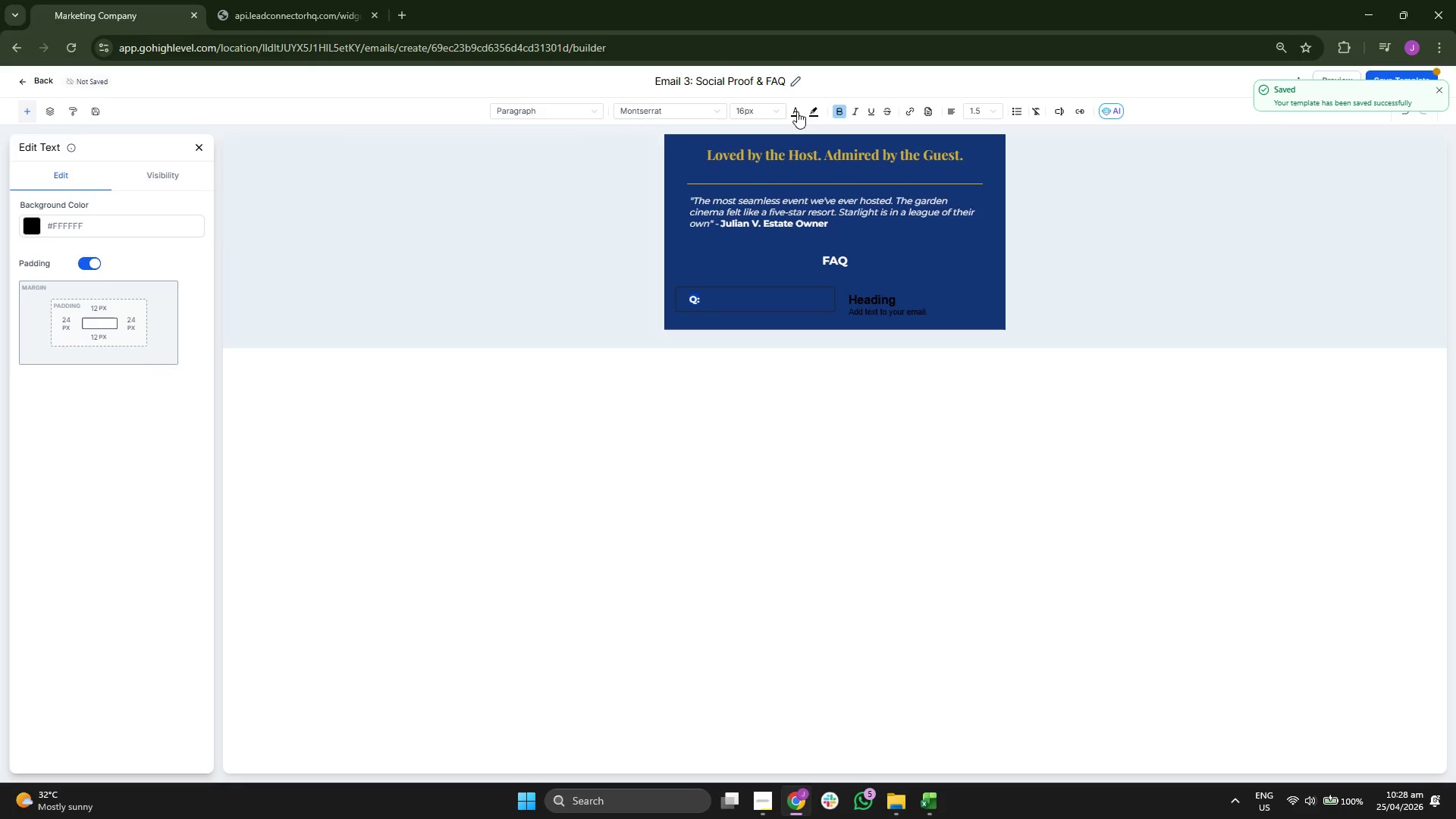 
left_click([797, 111])
 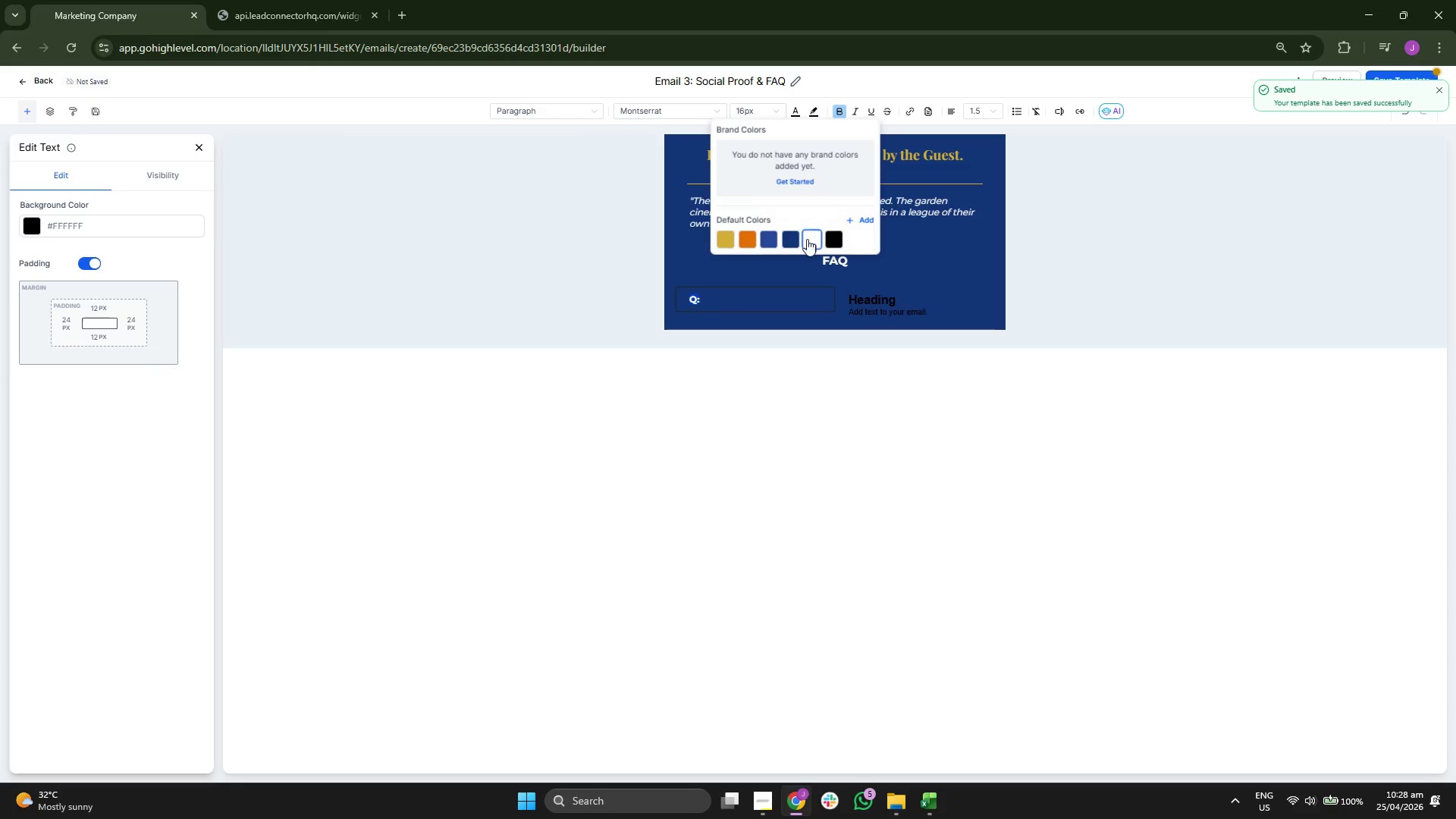 
left_click([807, 239])
 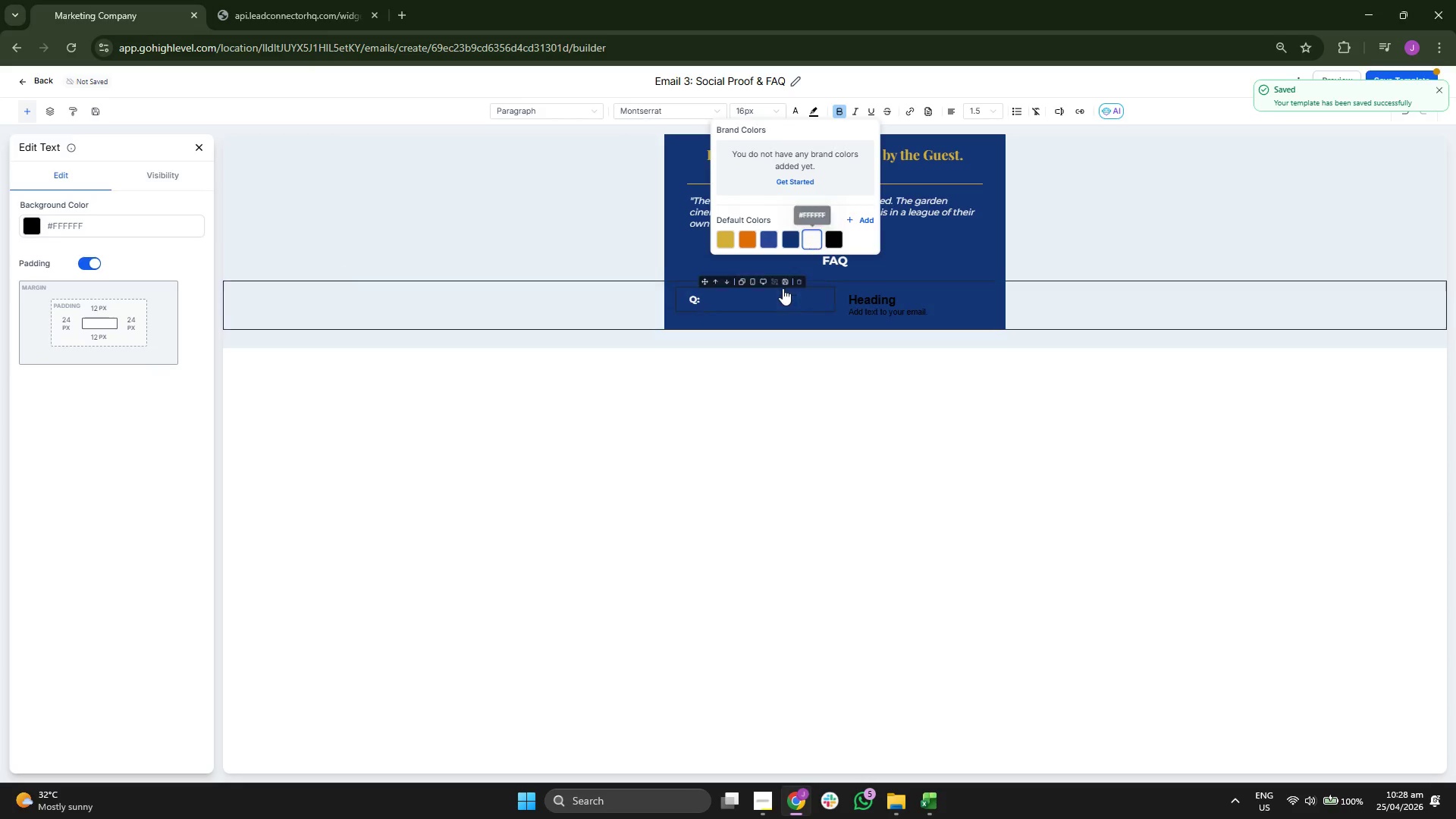 
left_click([783, 289])
 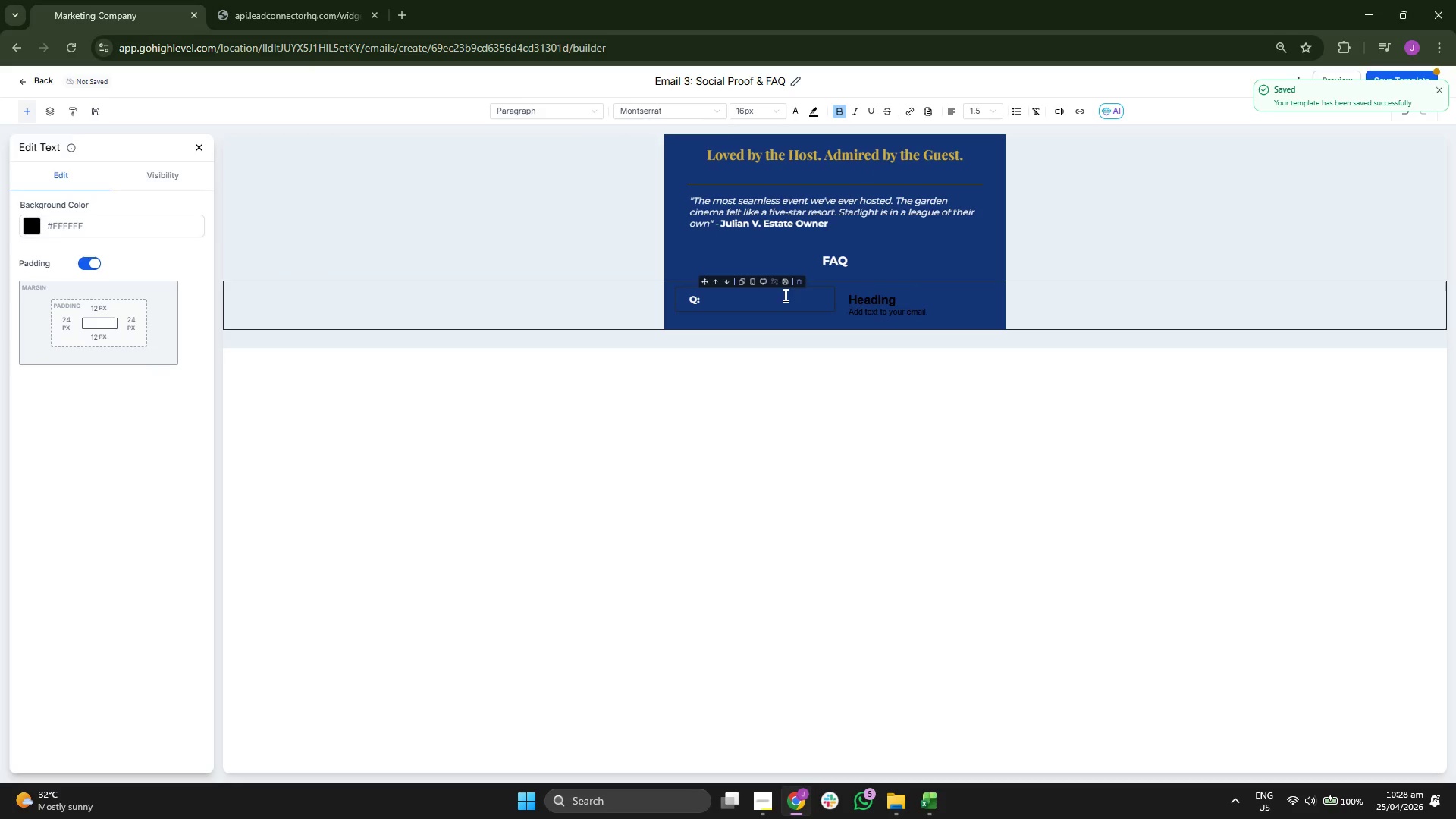 
key(Space)
 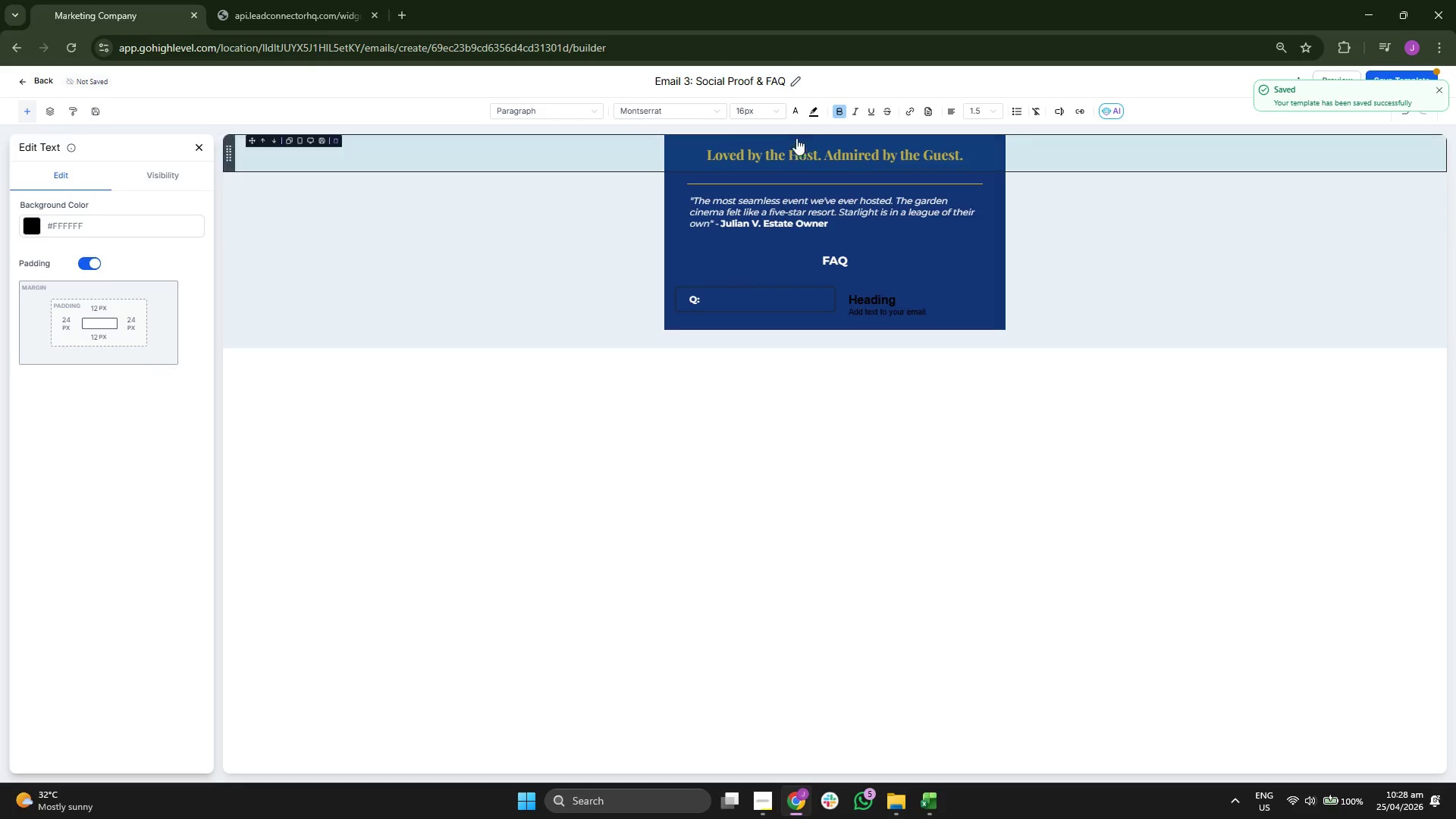 
left_click([836, 111])
 